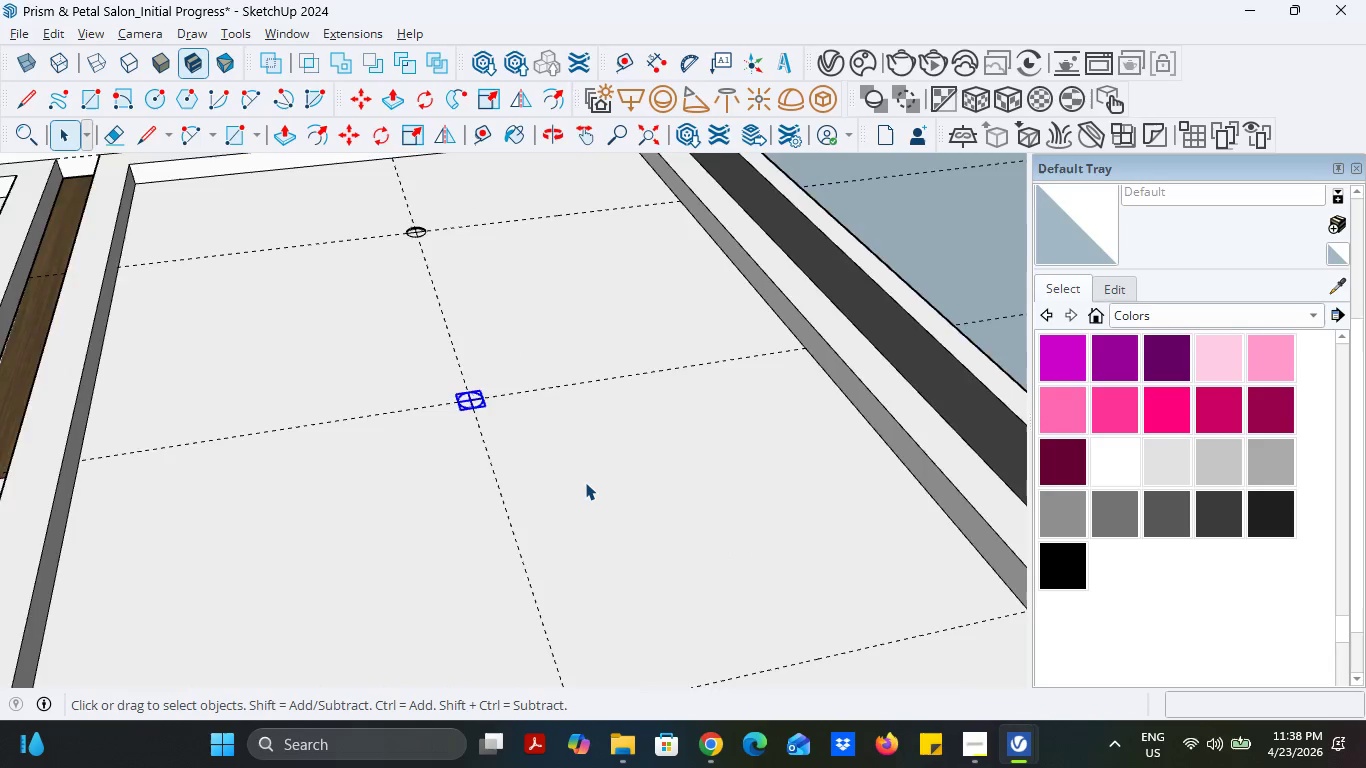 
scroll: coordinate [431, 369], scroll_direction: up, amount: 6.0
 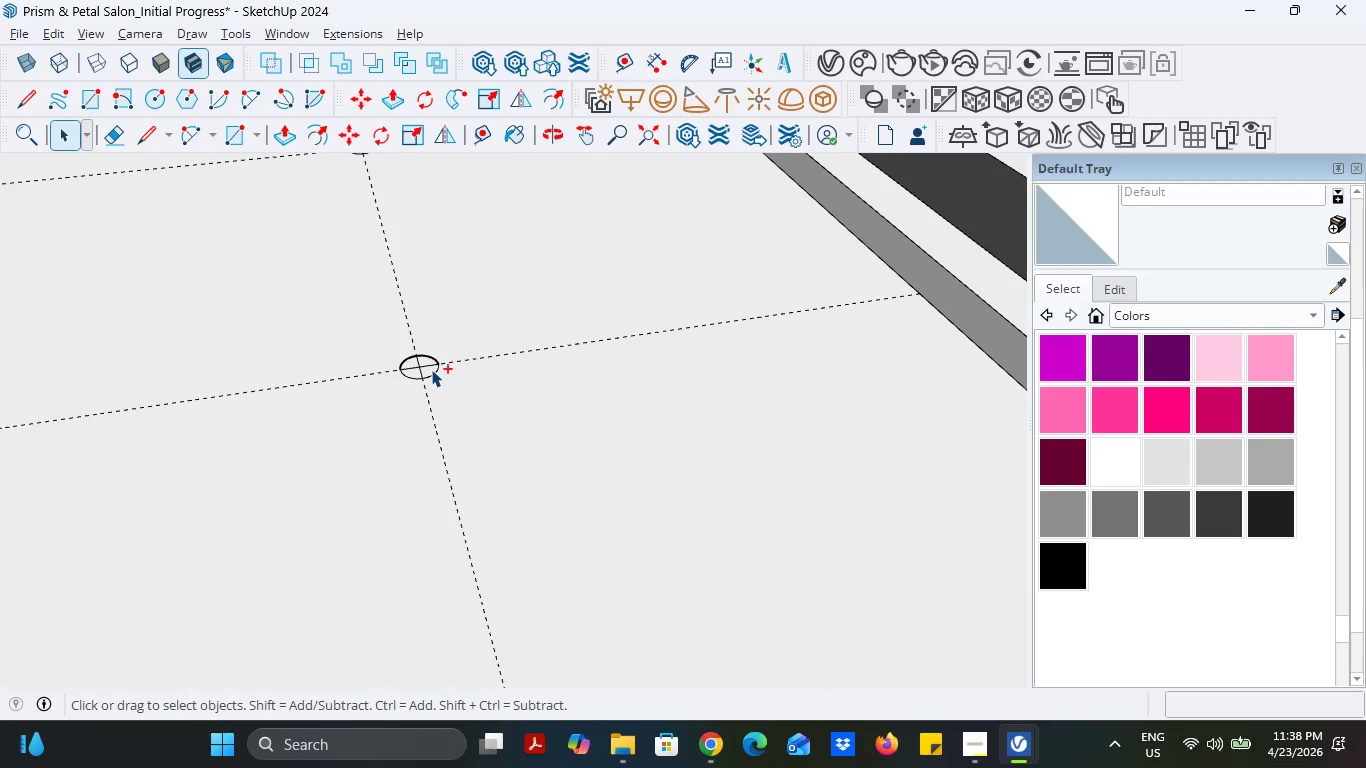 
left_click([431, 369])
 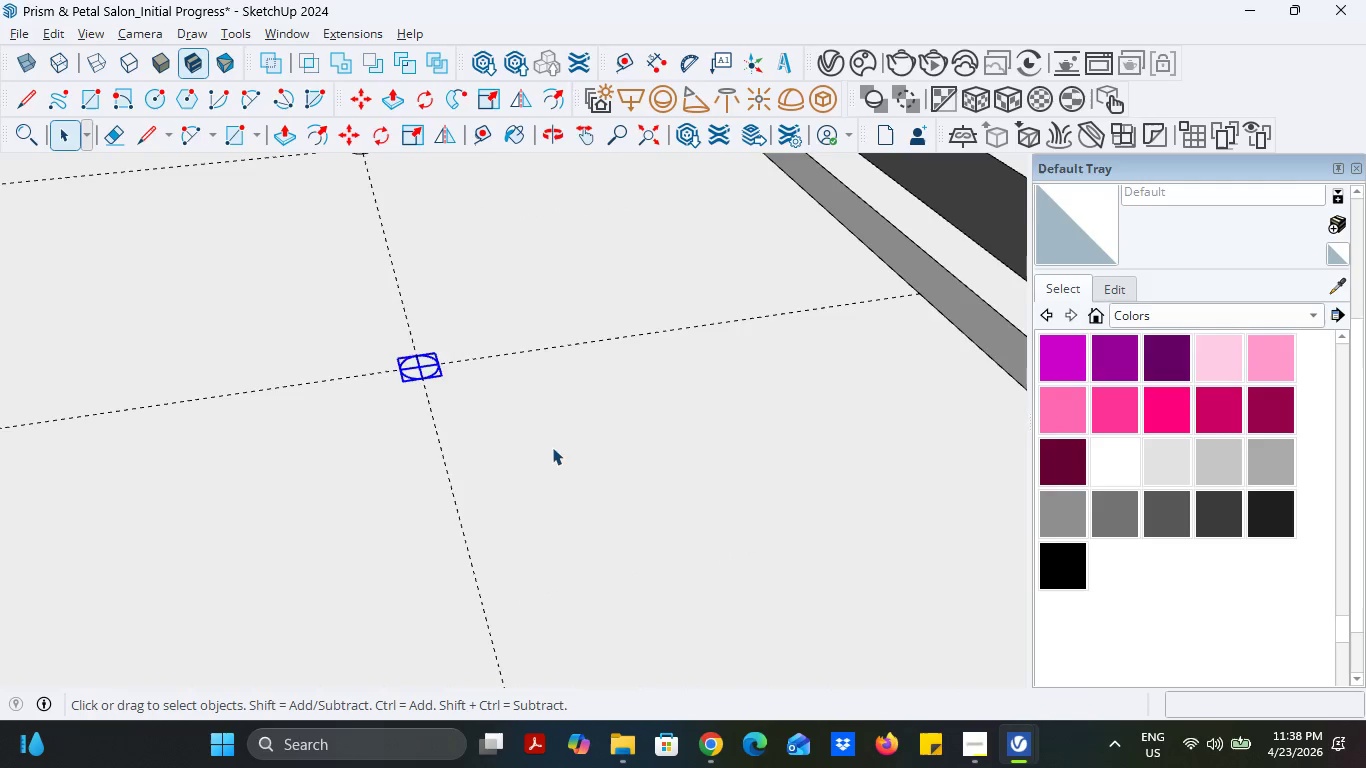 
hold_key(key=ControlLeft, duration=0.52)
 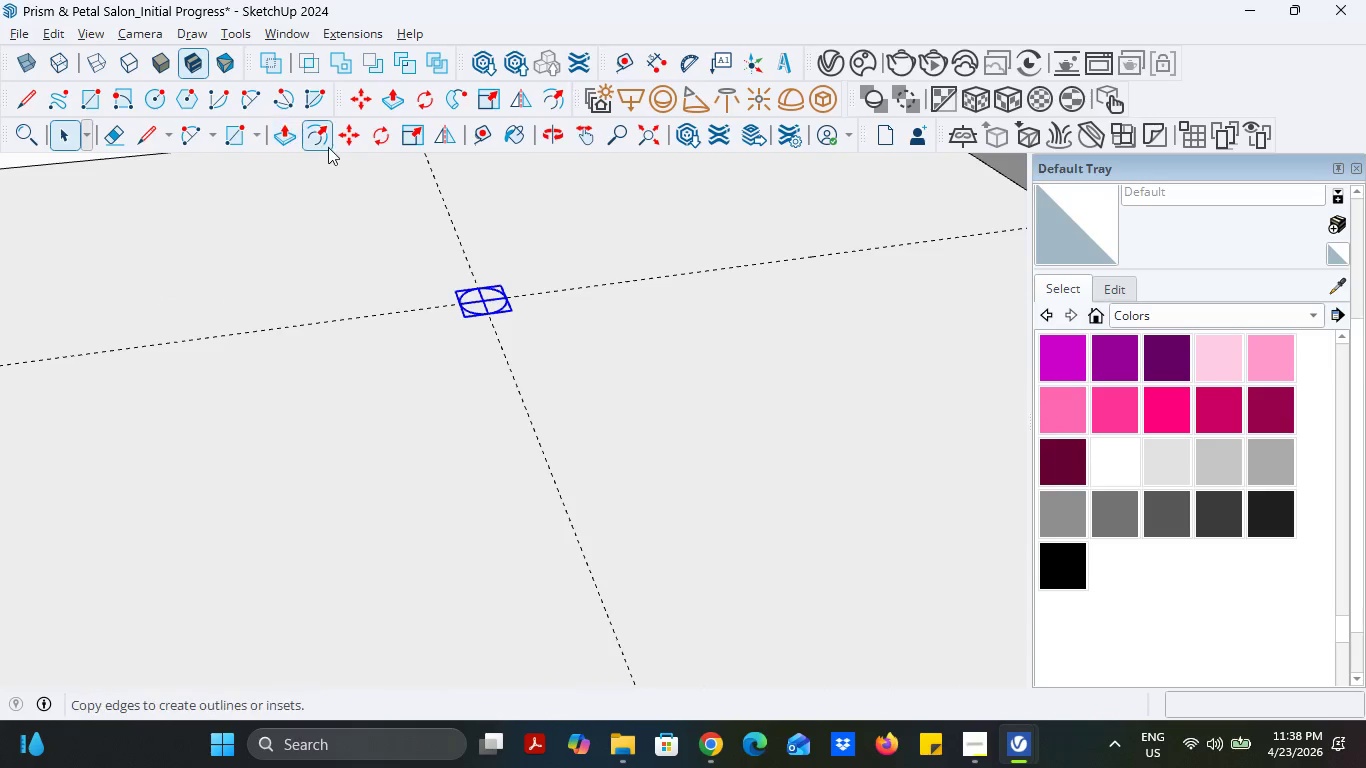 
scroll: coordinate [458, 290], scroll_direction: up, amount: 2.0
 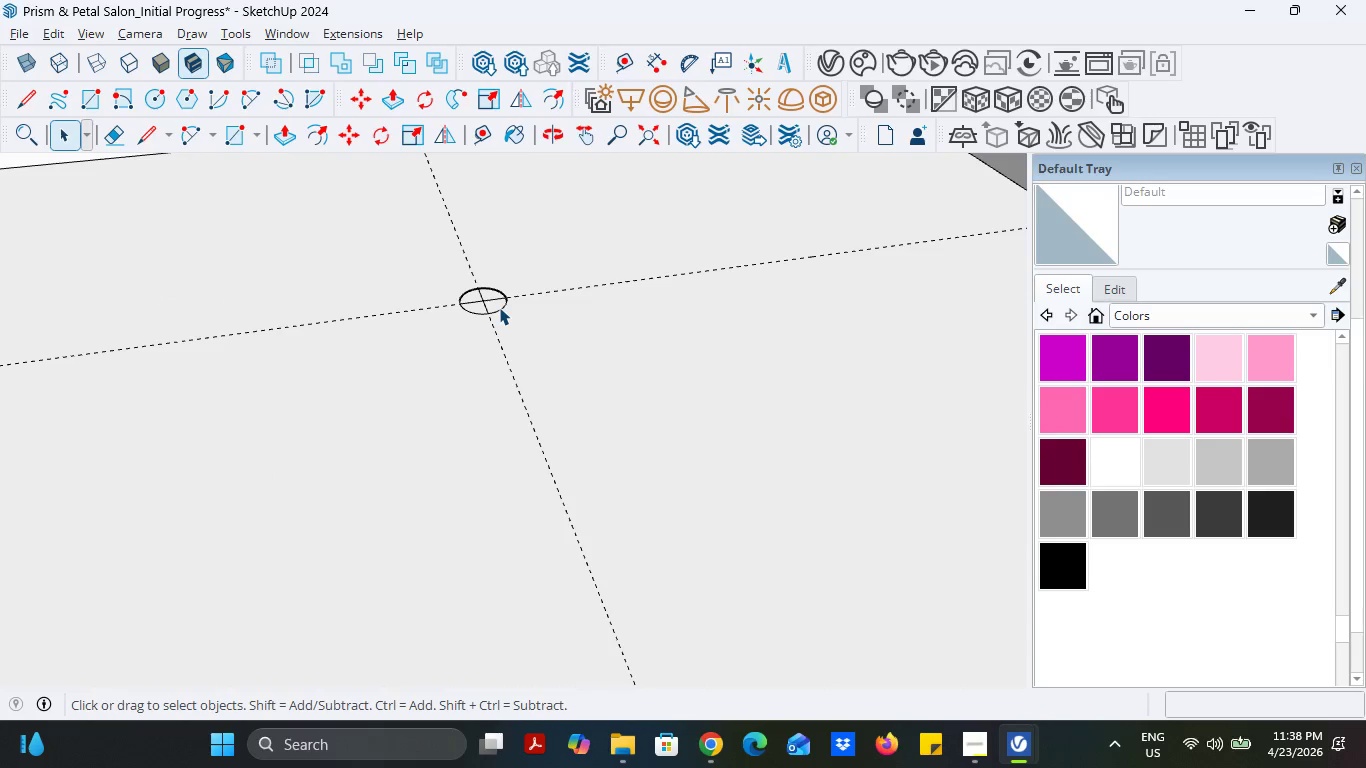 
left_click([499, 307])
 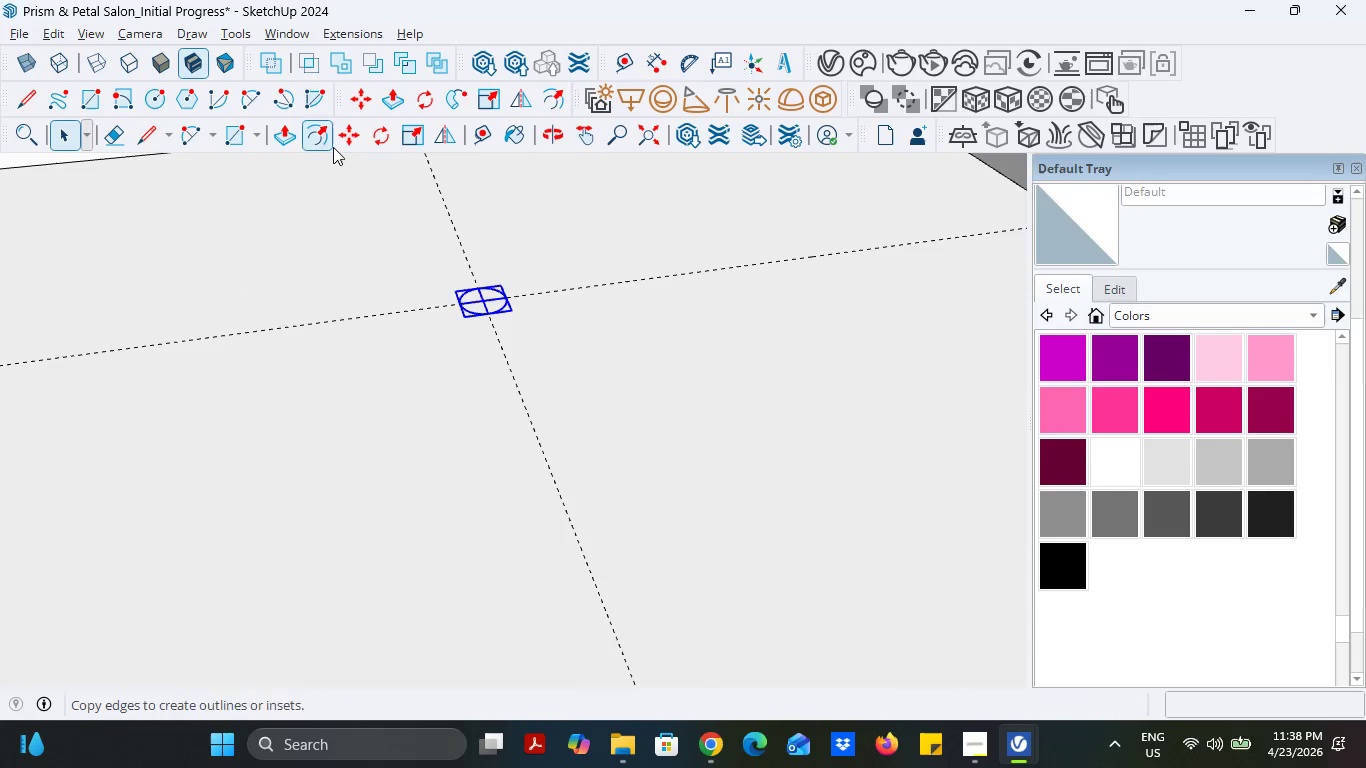 
left_click([340, 142])
 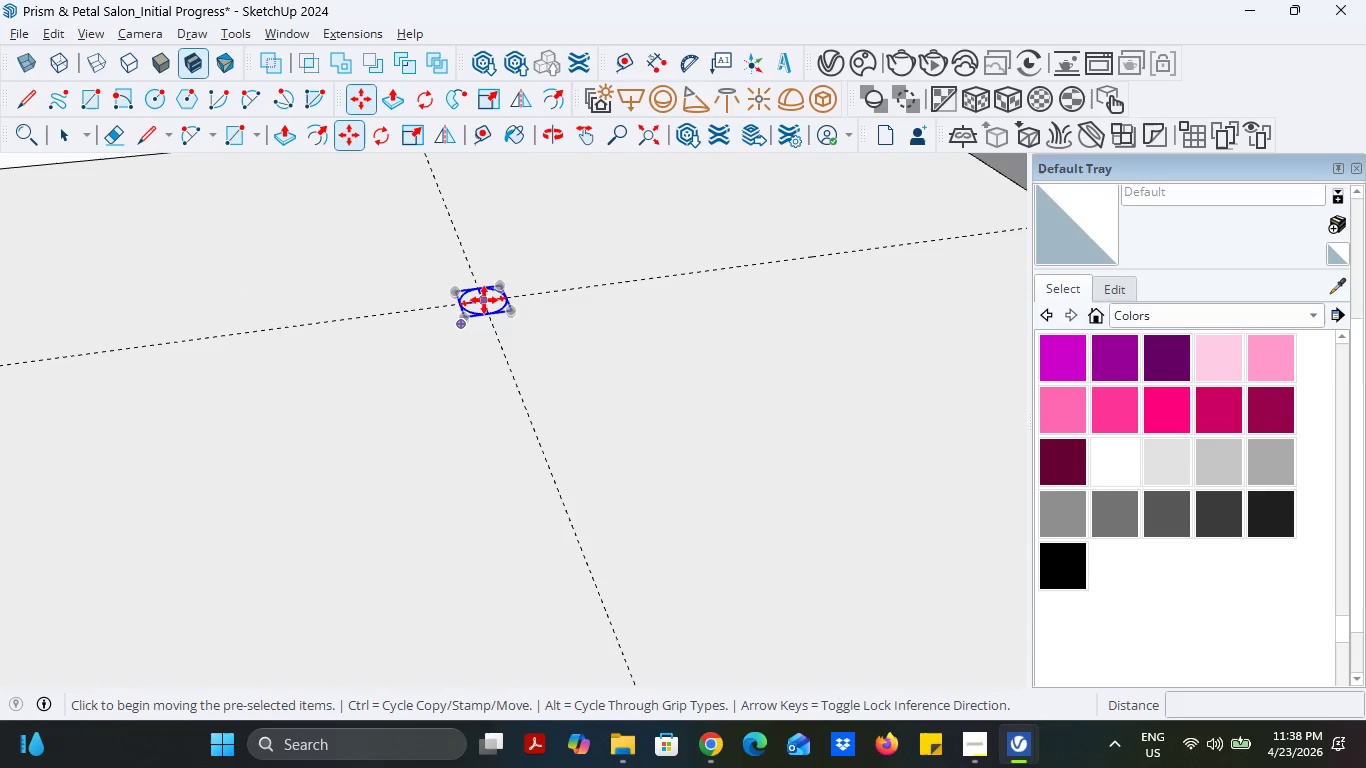 
key(Control+ControlLeft)
 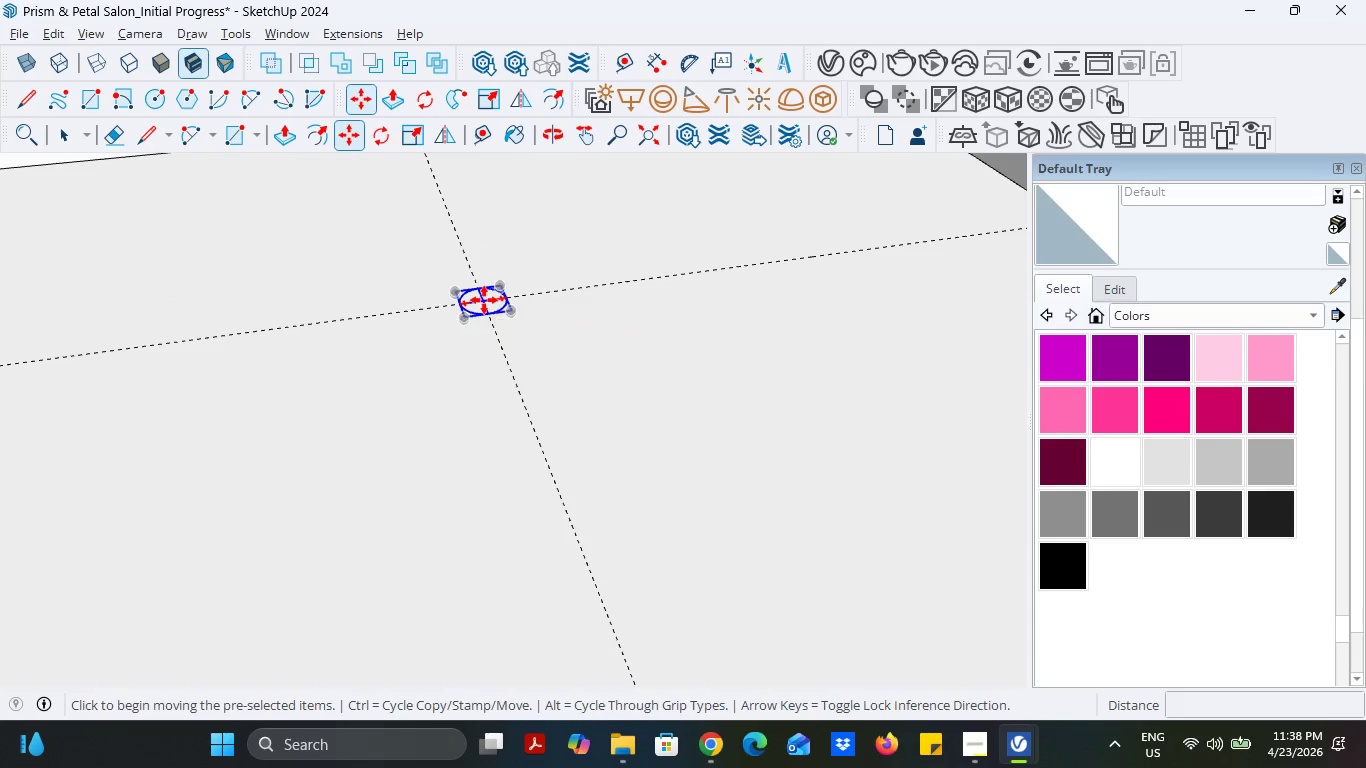 
left_click([484, 300])
 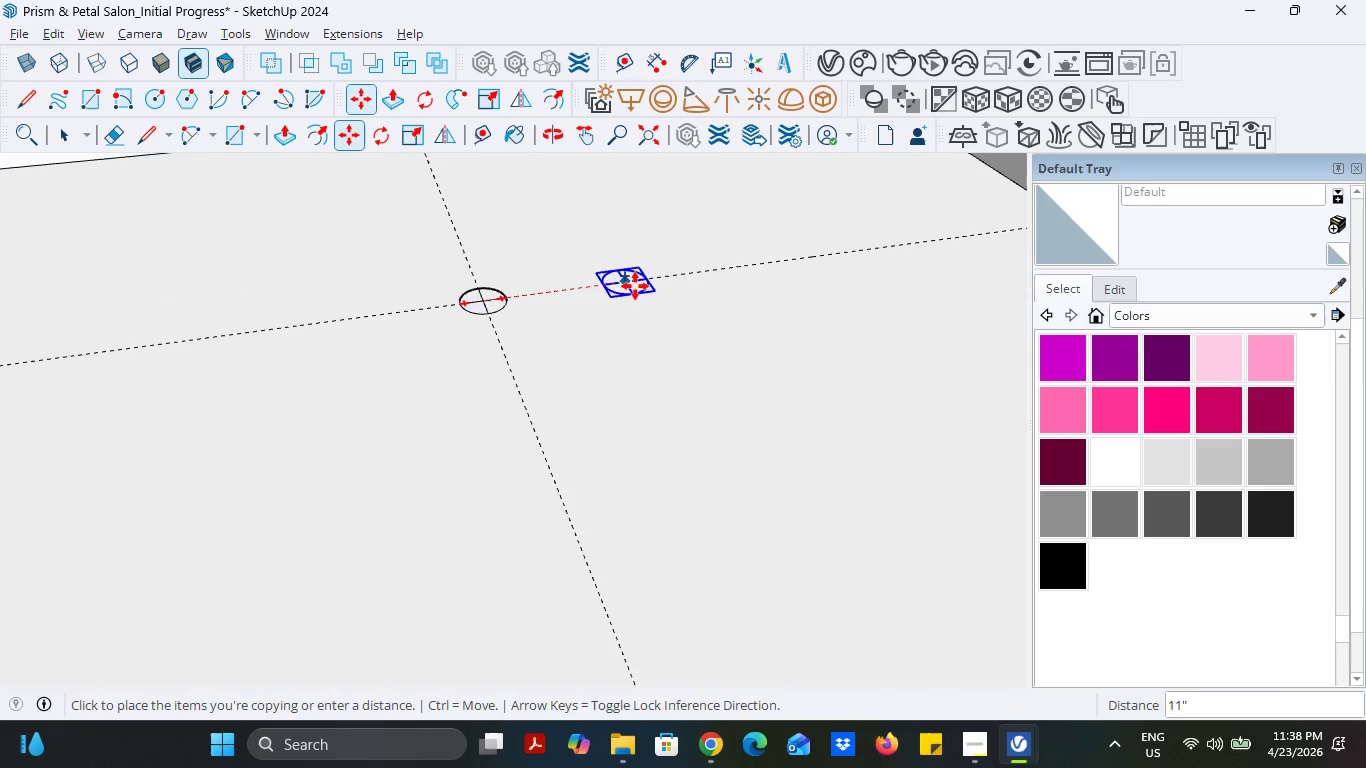 
scroll: coordinate [755, 277], scroll_direction: down, amount: 22.0
 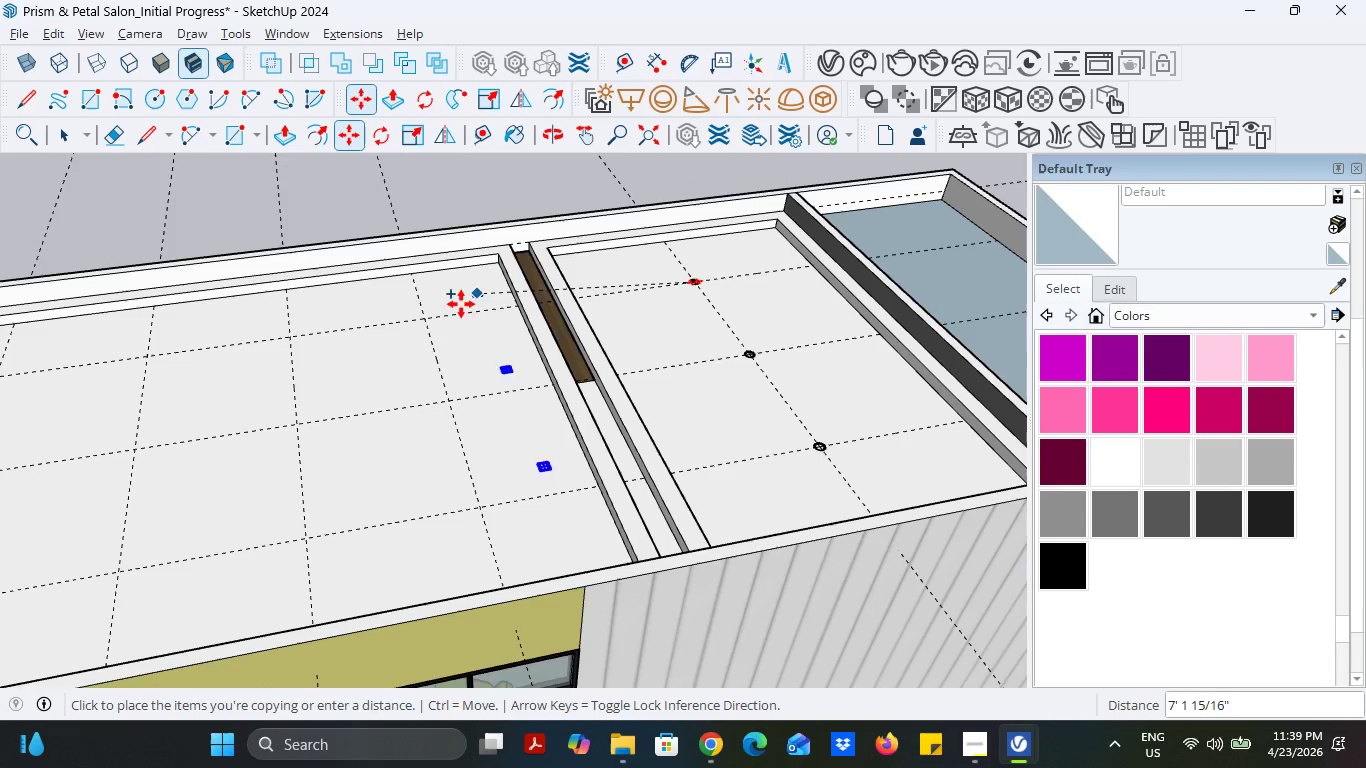 
scroll: coordinate [414, 318], scroll_direction: up, amount: 16.0
 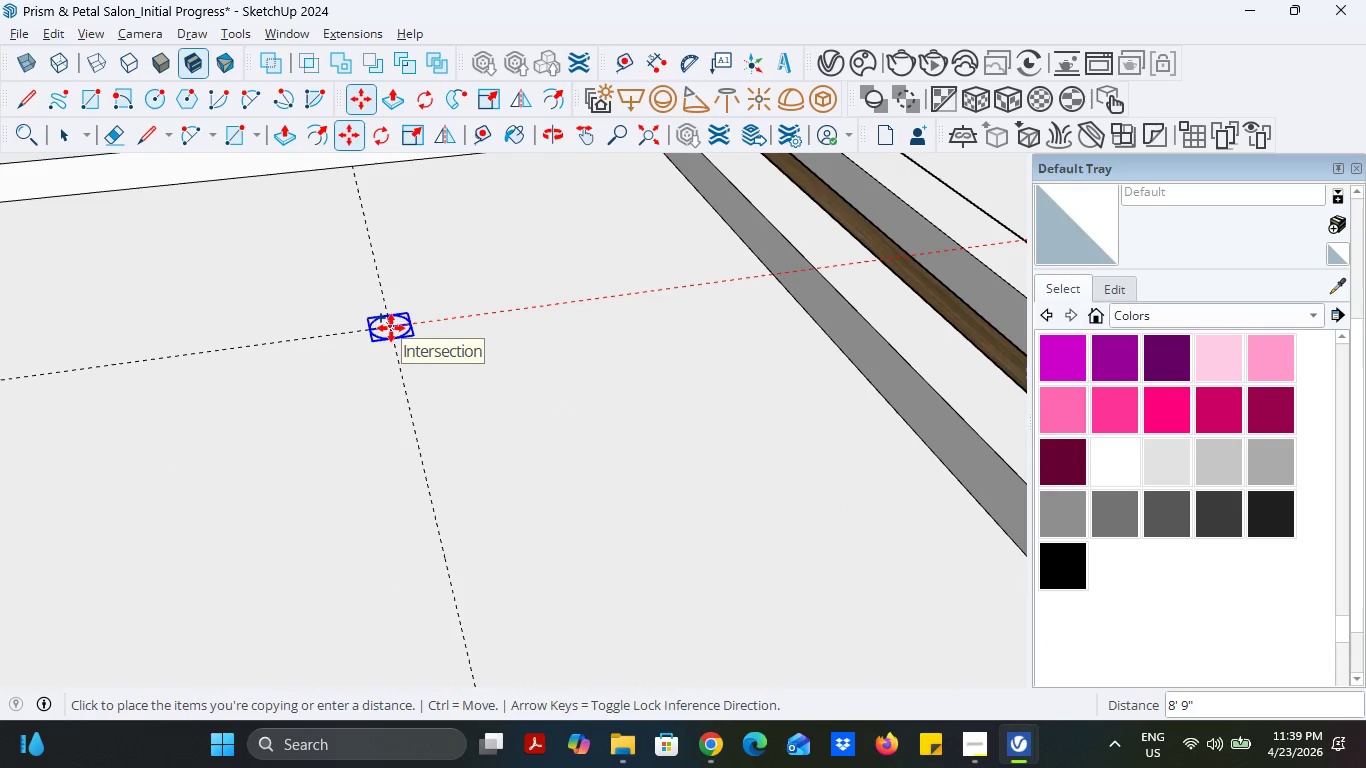 
left_click([391, 328])
 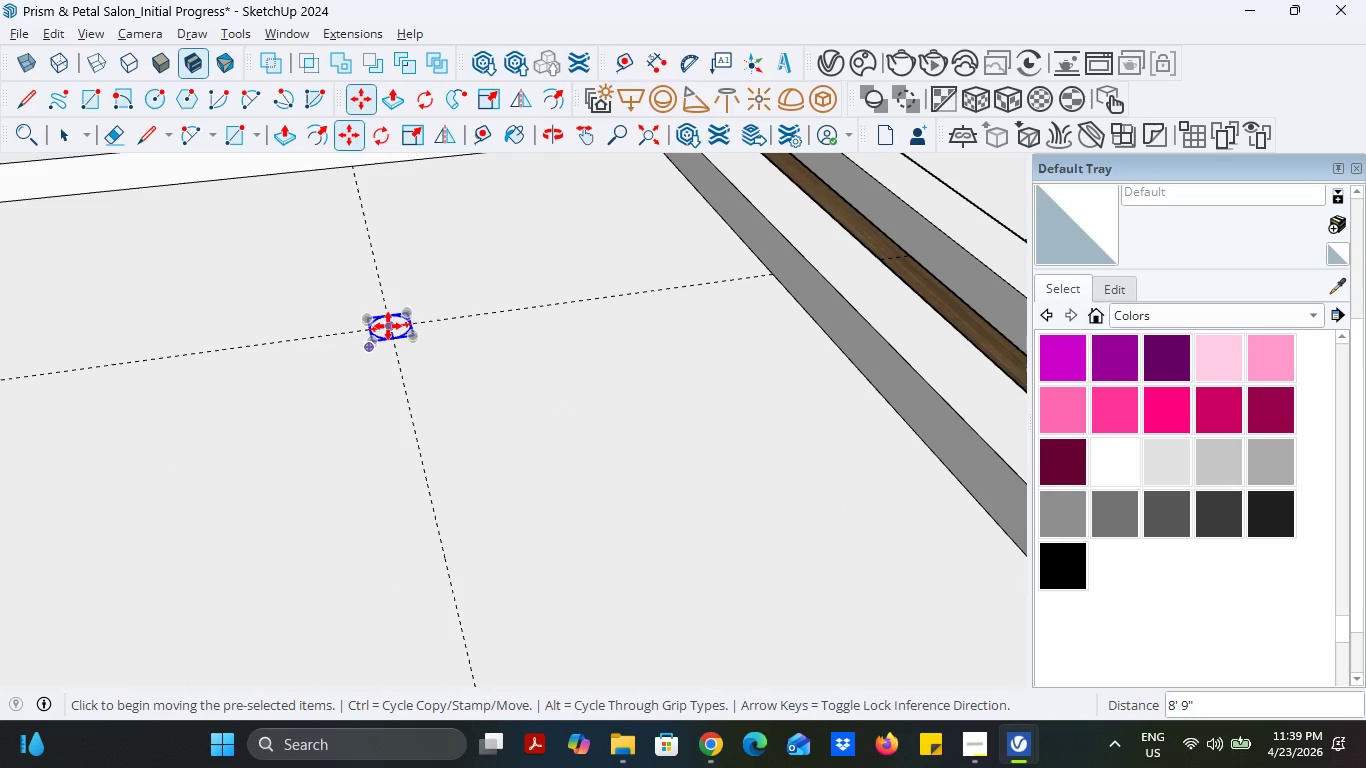 
key(Control+ControlLeft)
 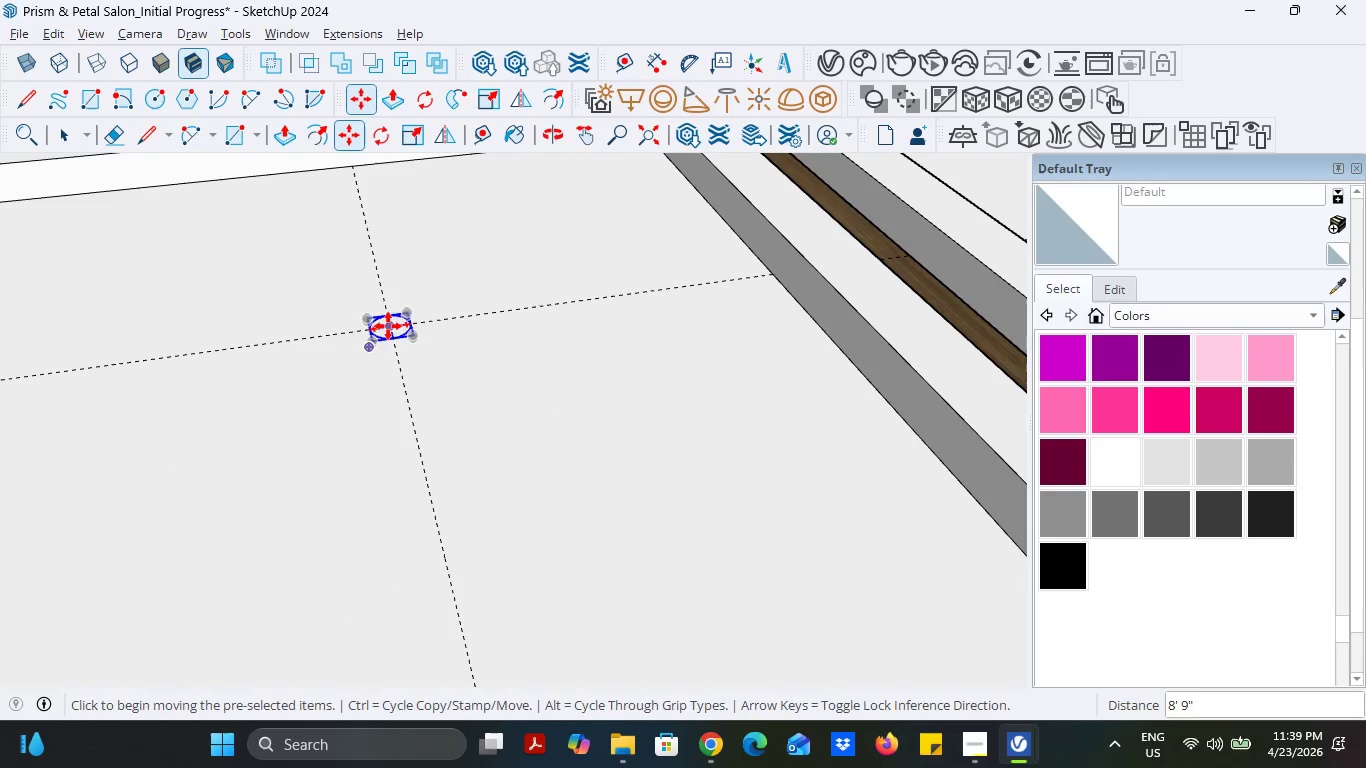 
left_click([388, 326])
 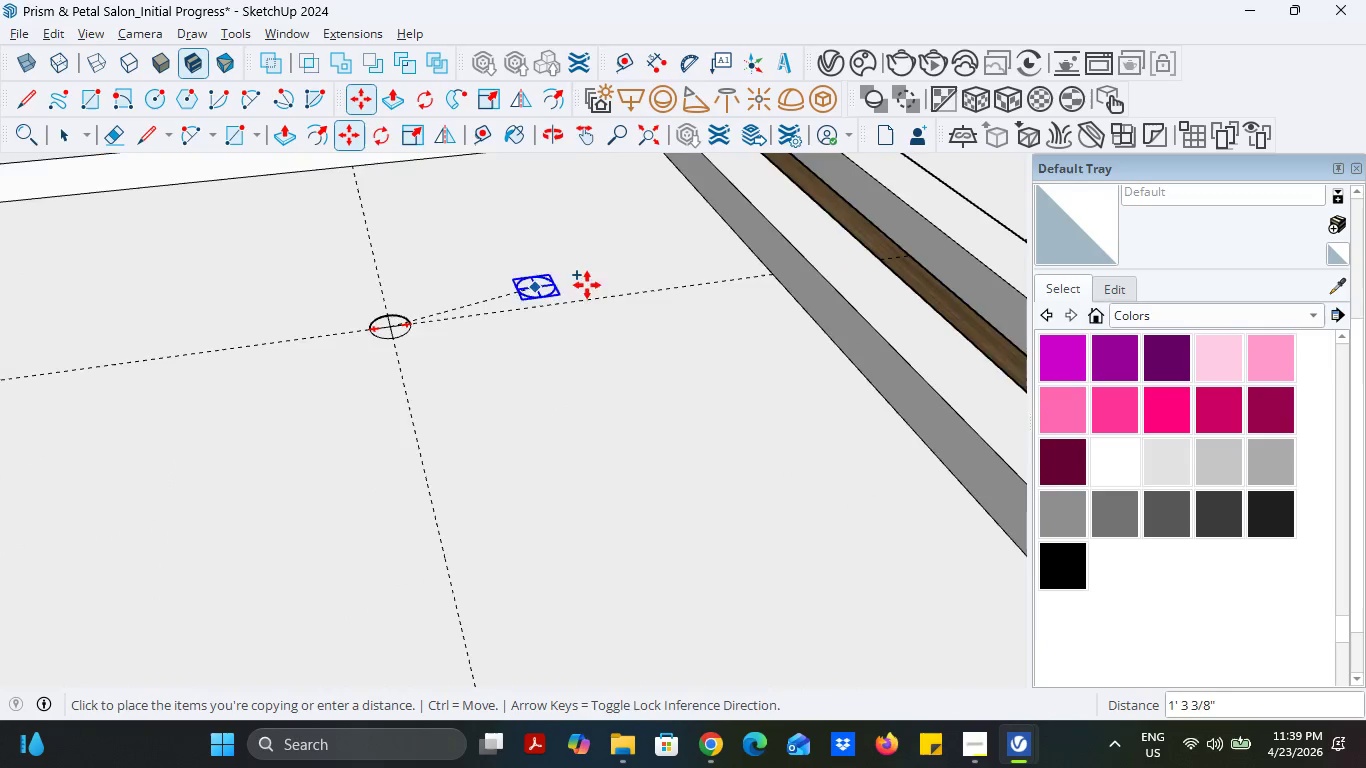 
scroll: coordinate [589, 275], scroll_direction: down, amount: 17.0
 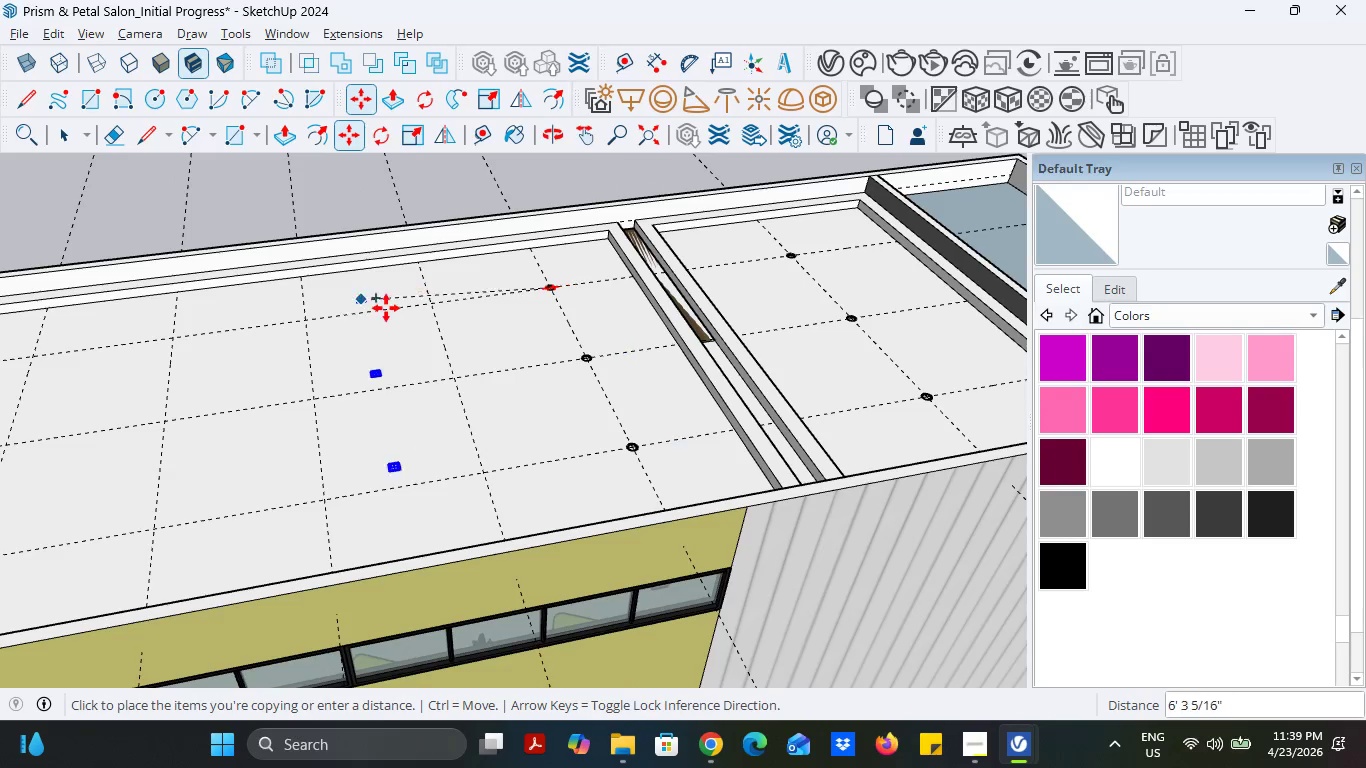 
scroll: coordinate [467, 298], scroll_direction: up, amount: 17.0
 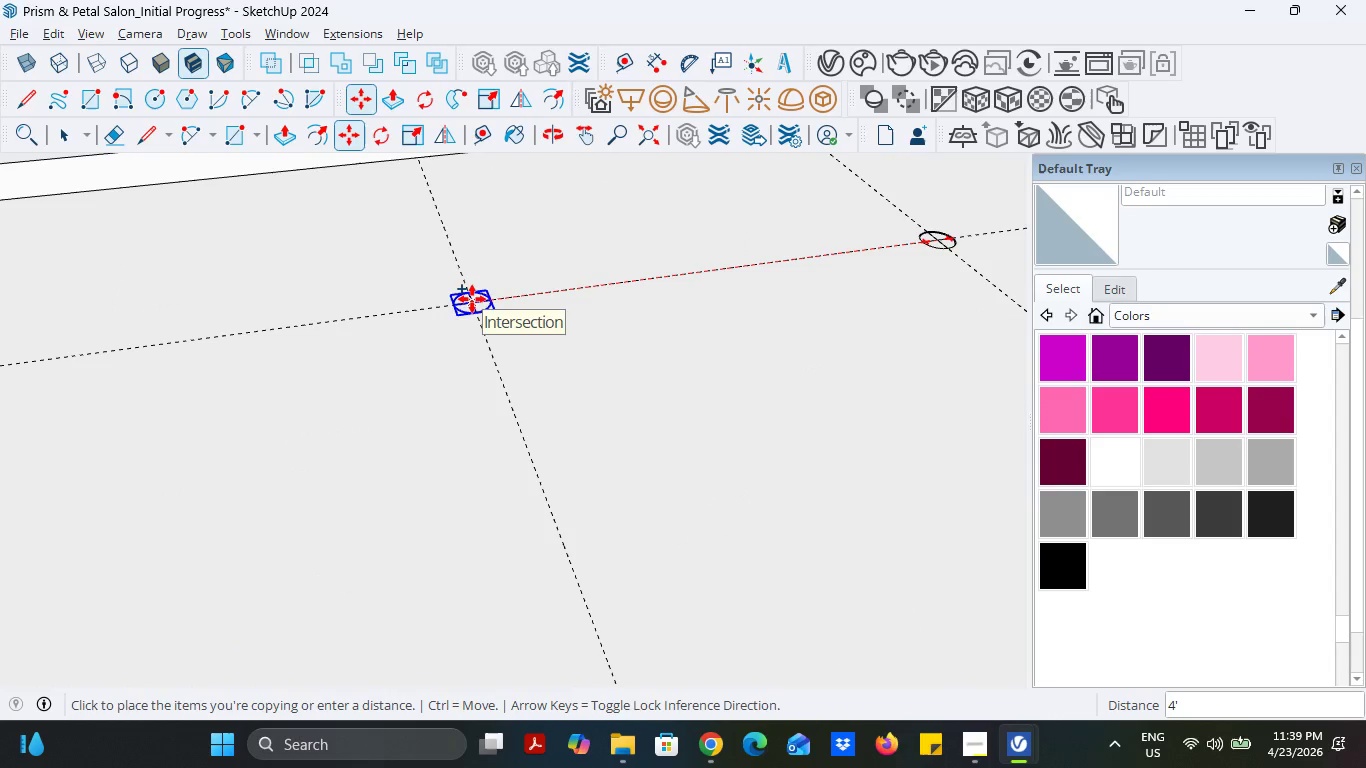 
left_click([472, 299])
 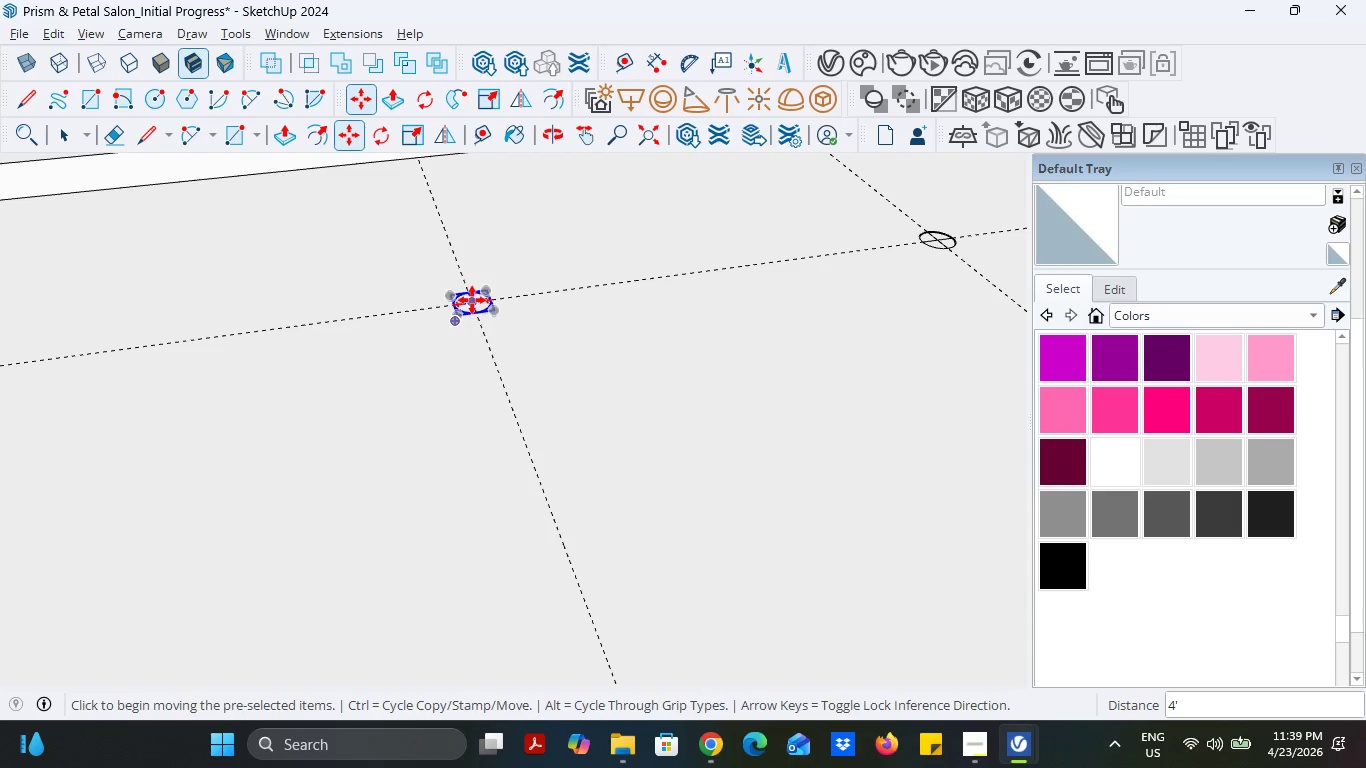 
hold_key(key=ControlLeft, duration=0.36)
left_click([472, 300])
 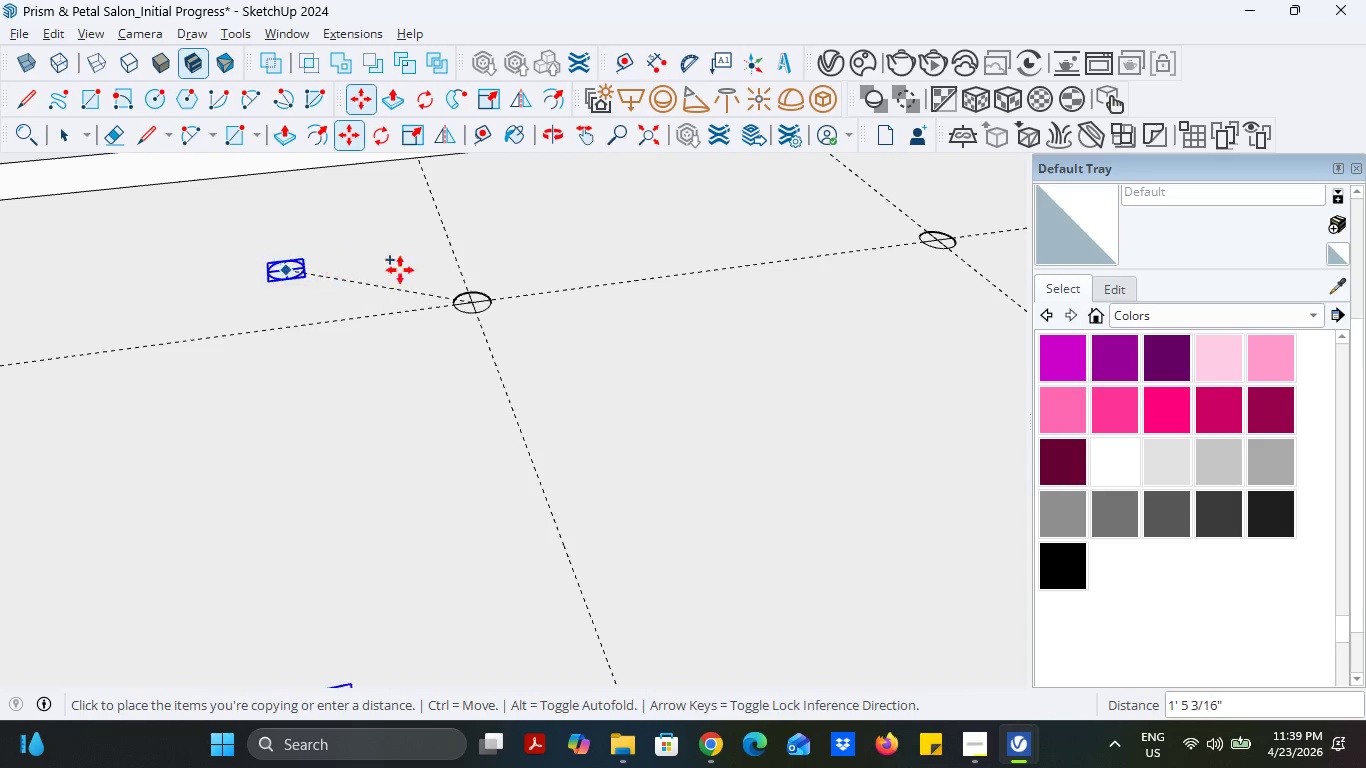 
scroll: coordinate [501, 265], scroll_direction: down, amount: 11.0
 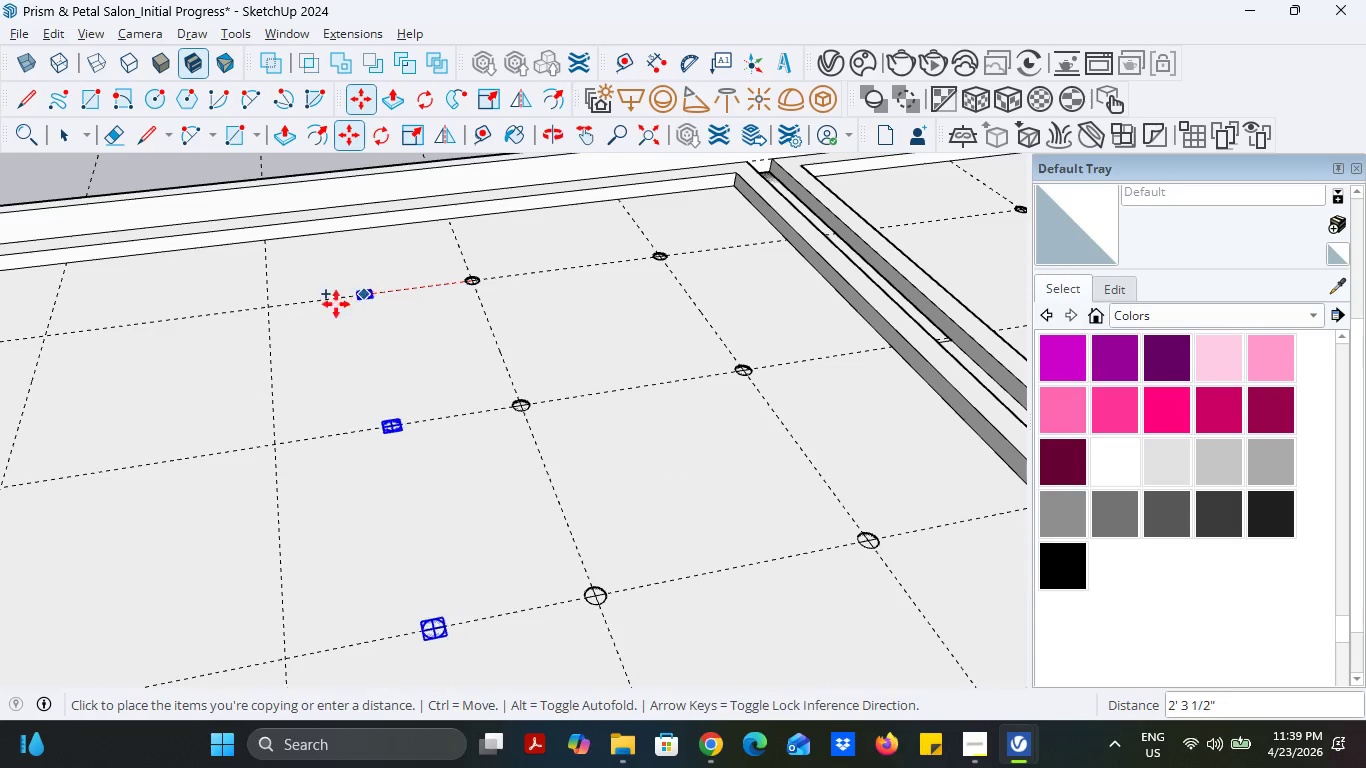 
scroll: coordinate [273, 296], scroll_direction: up, amount: 10.0
 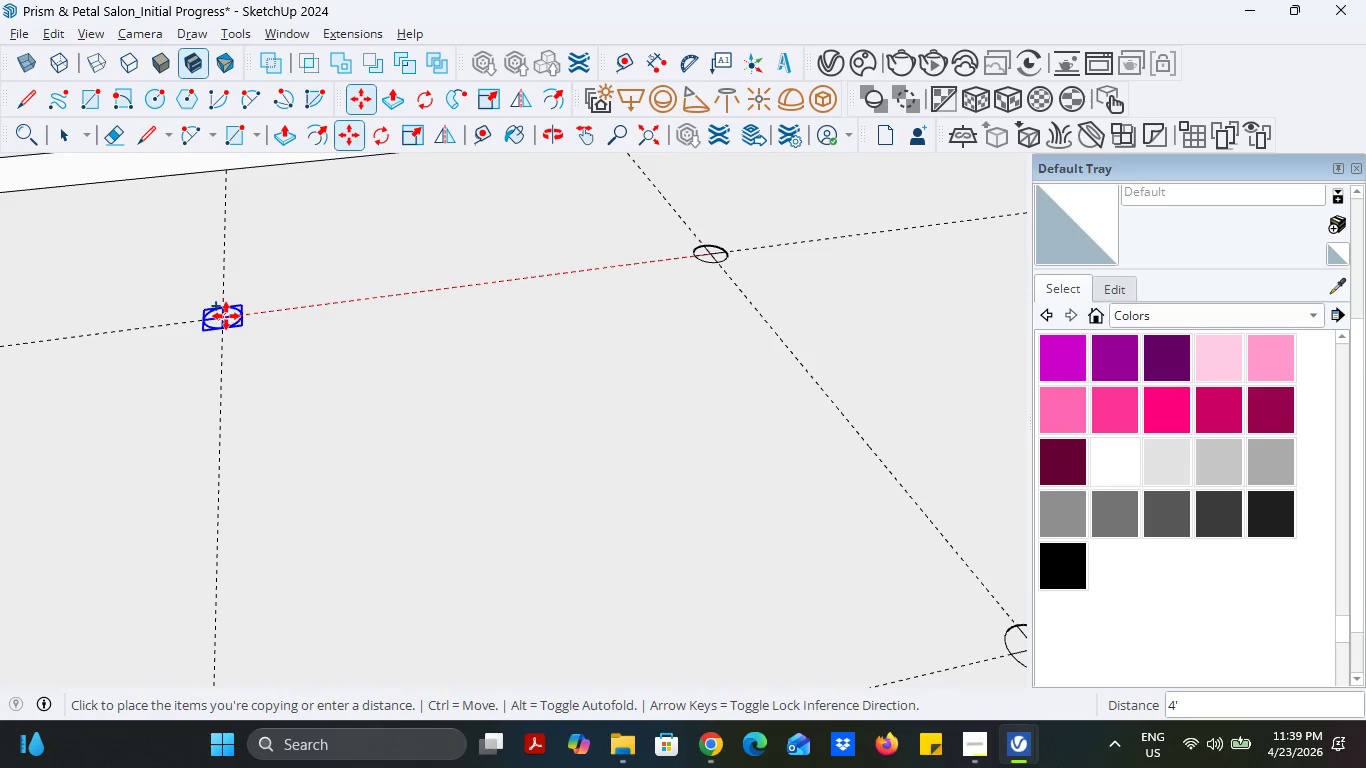 
left_click([226, 316])
 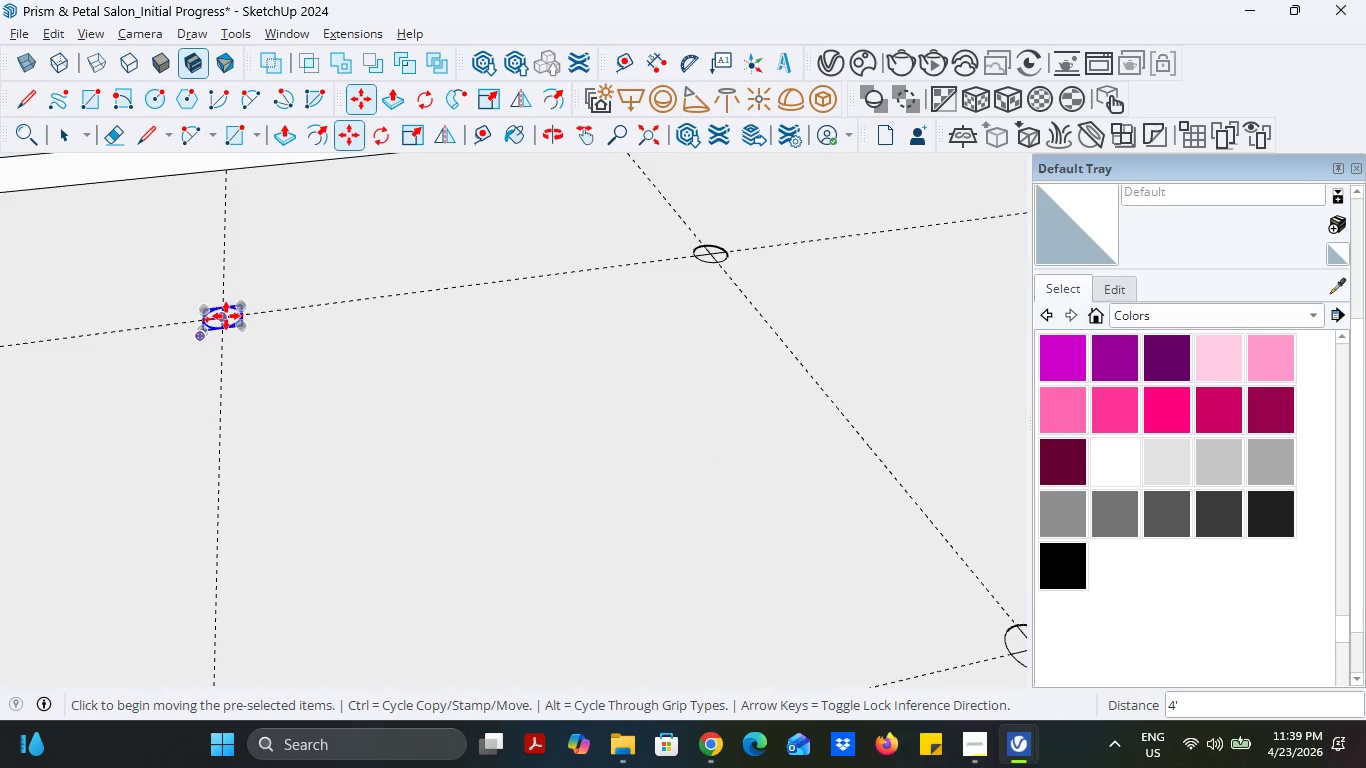 
key(Control+ControlLeft)
 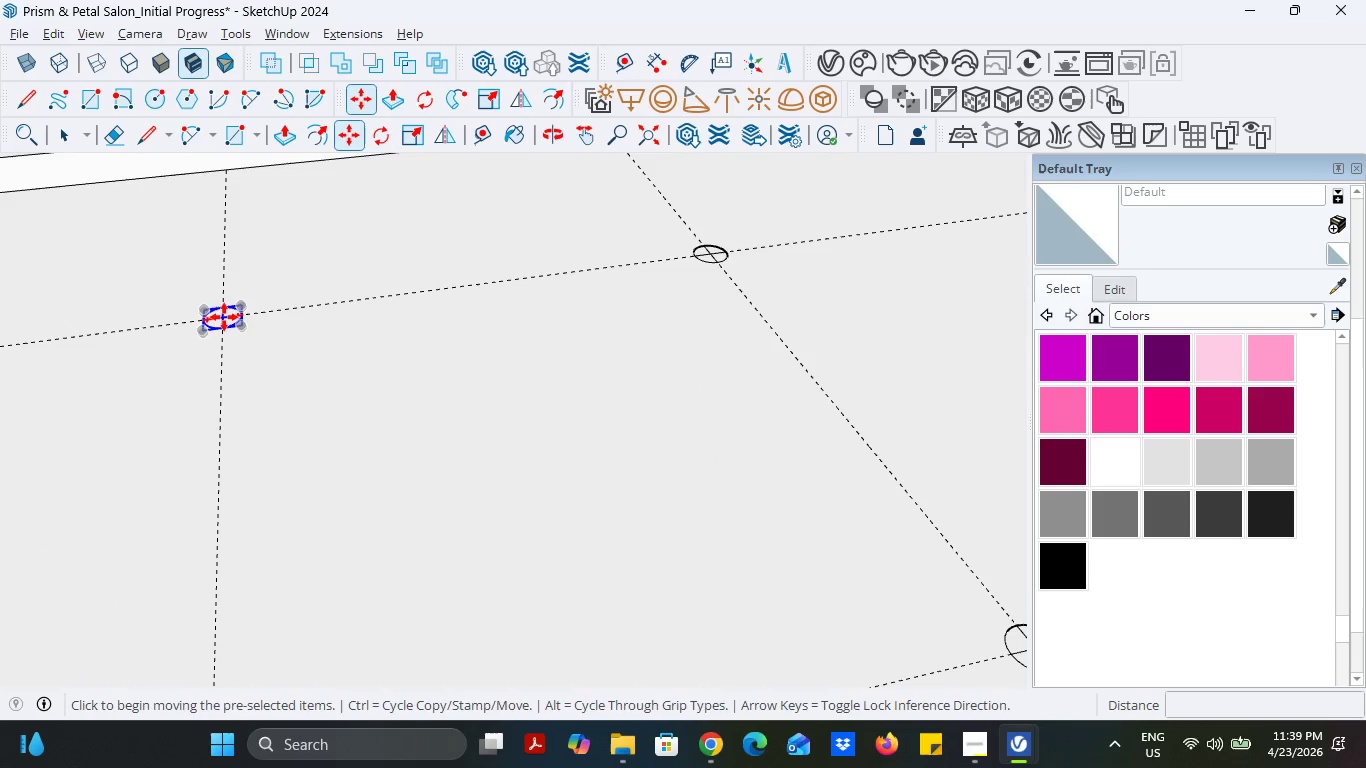 
left_click([224, 317])
 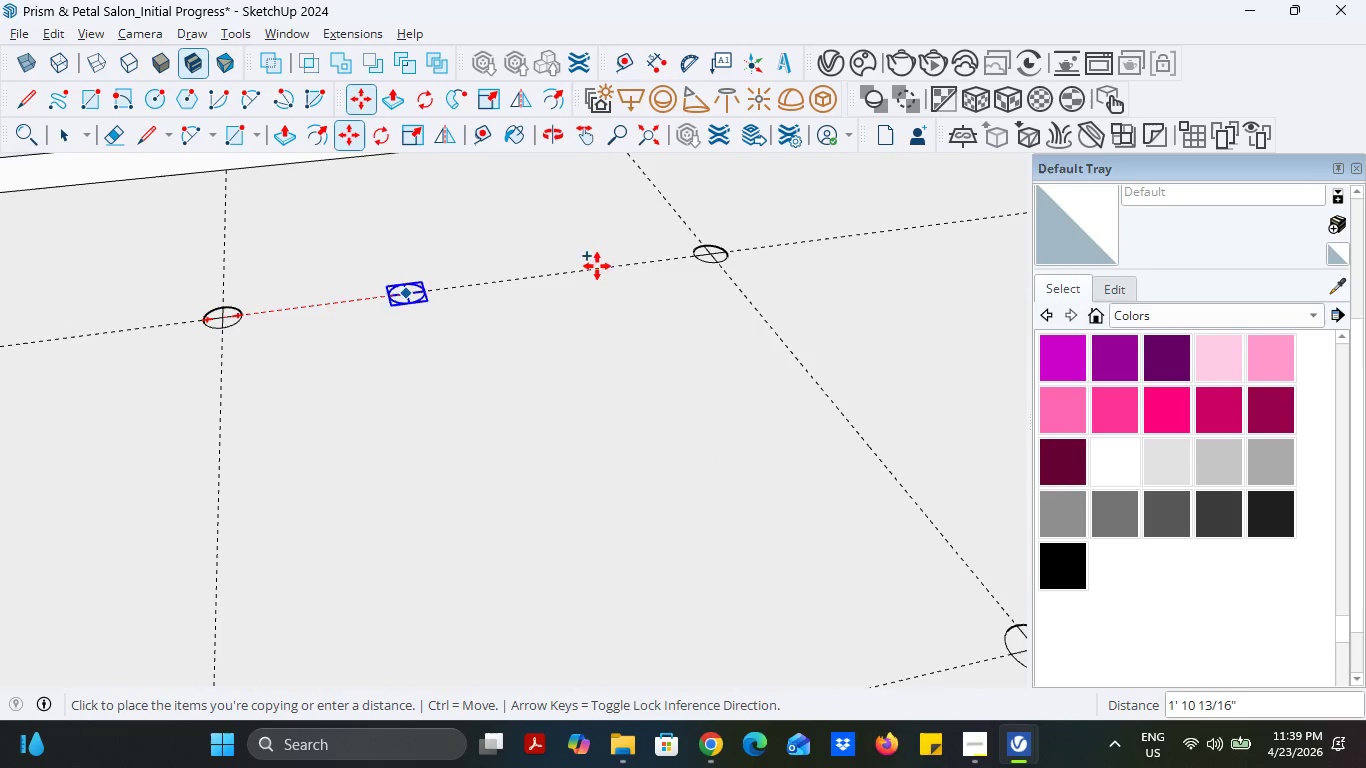 
scroll: coordinate [480, 292], scroll_direction: down, amount: 4.0
 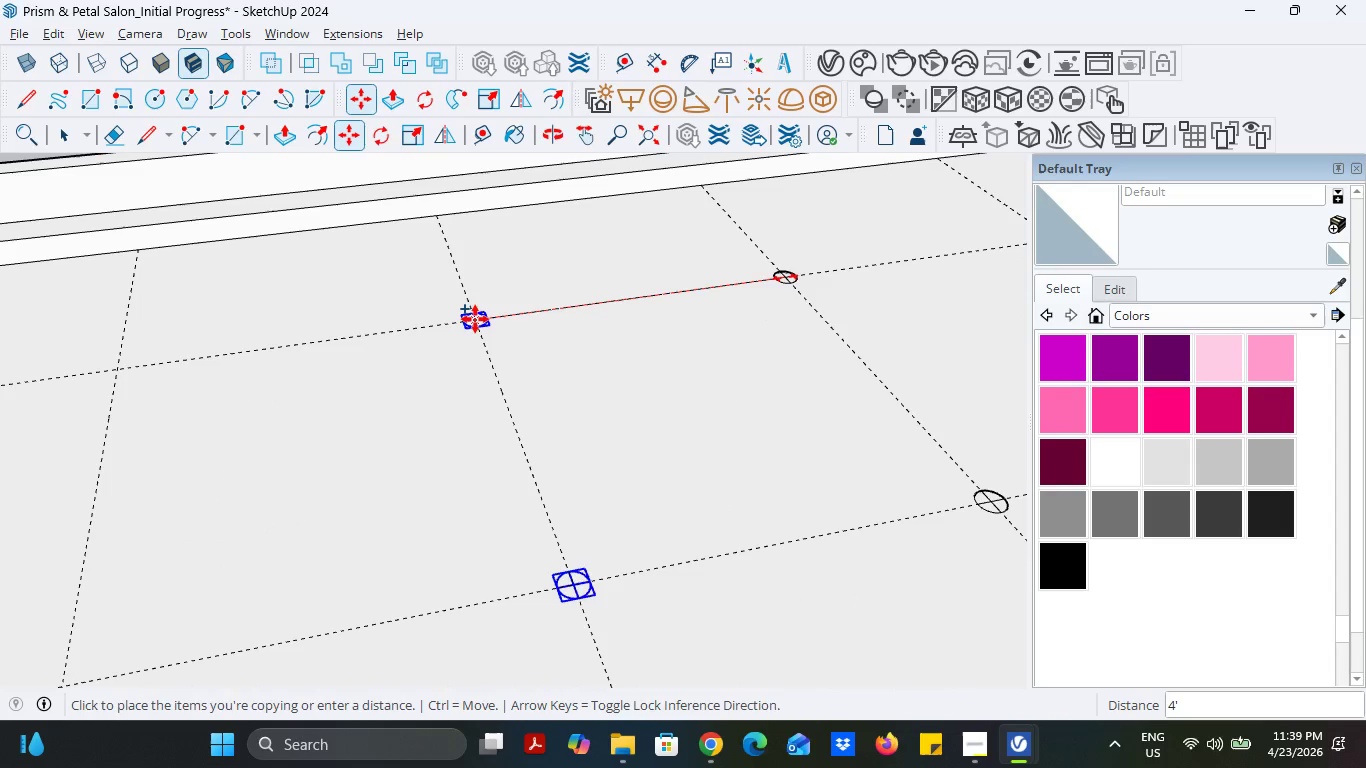 
left_click([475, 319])
 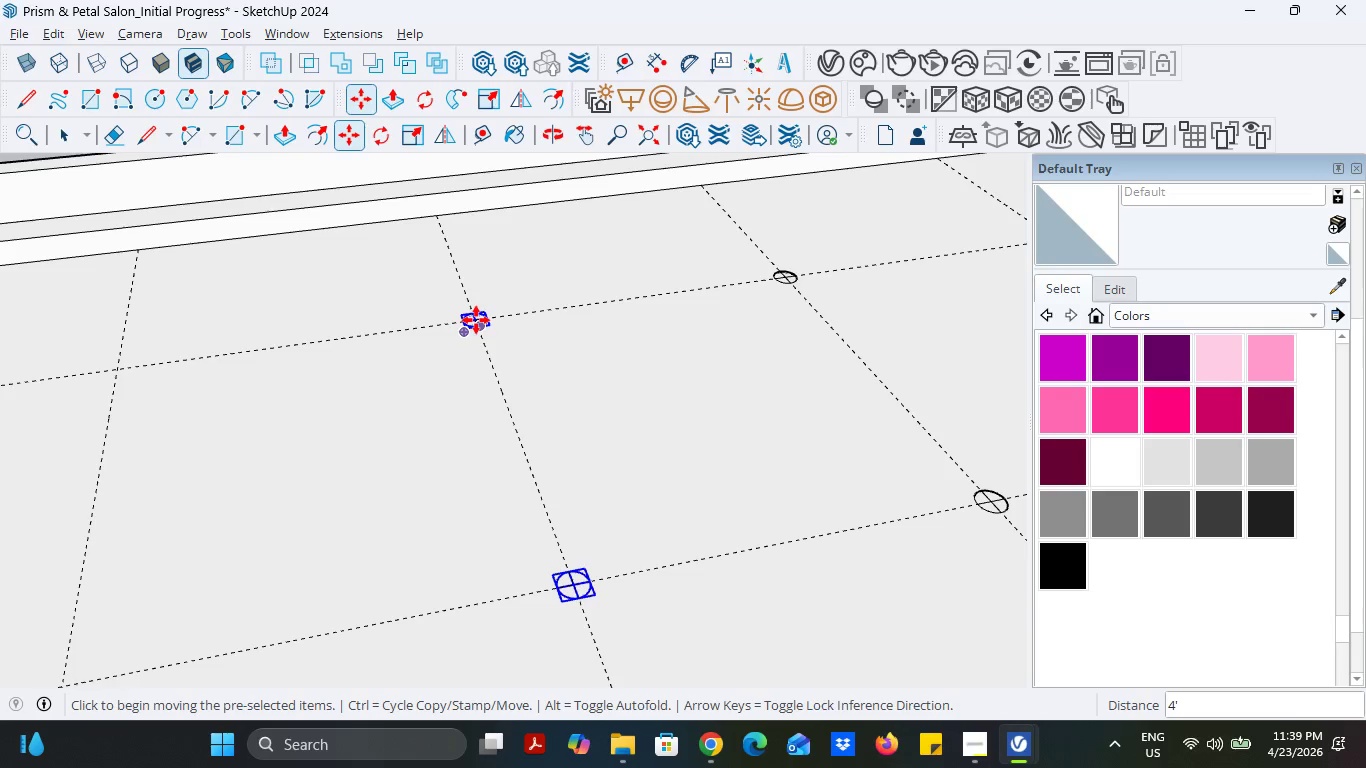 
scroll: coordinate [487, 316], scroll_direction: up, amount: 5.0
 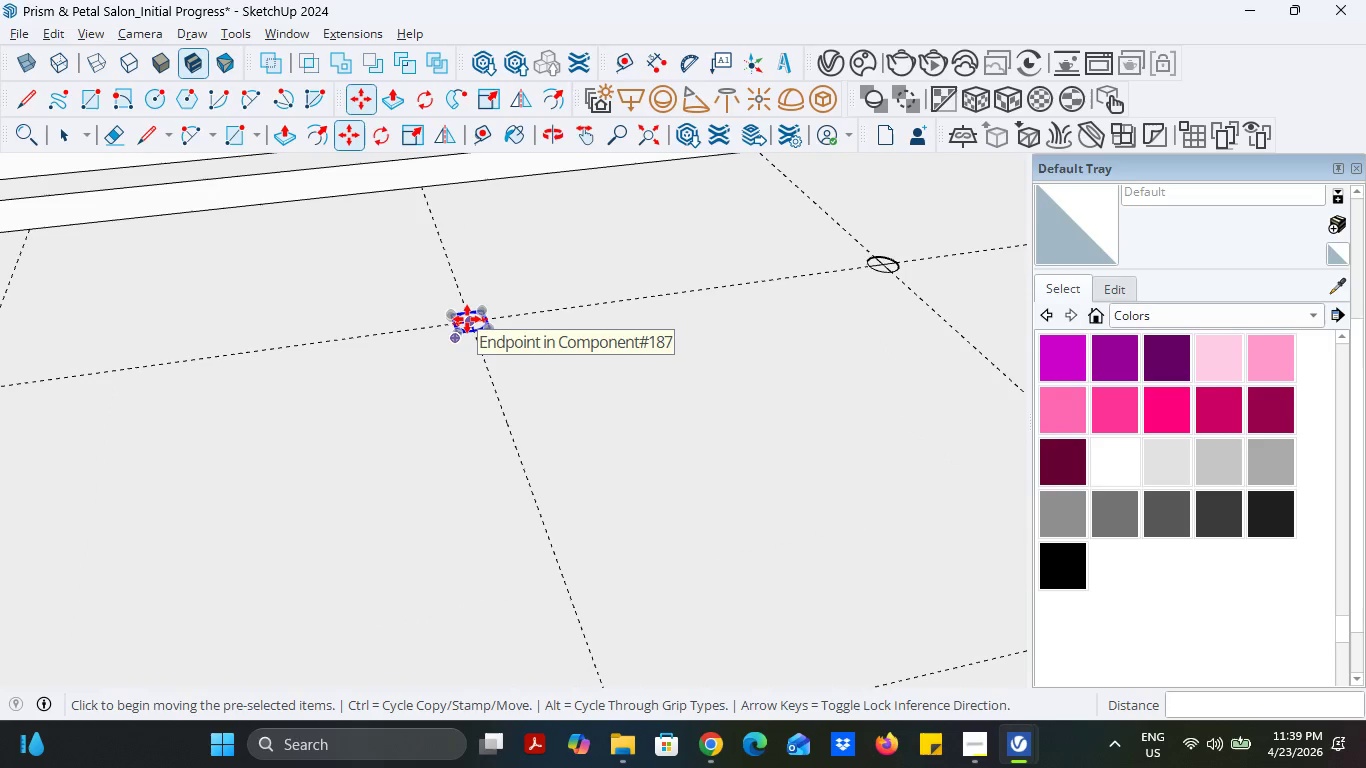 
key(Control+ControlLeft)
 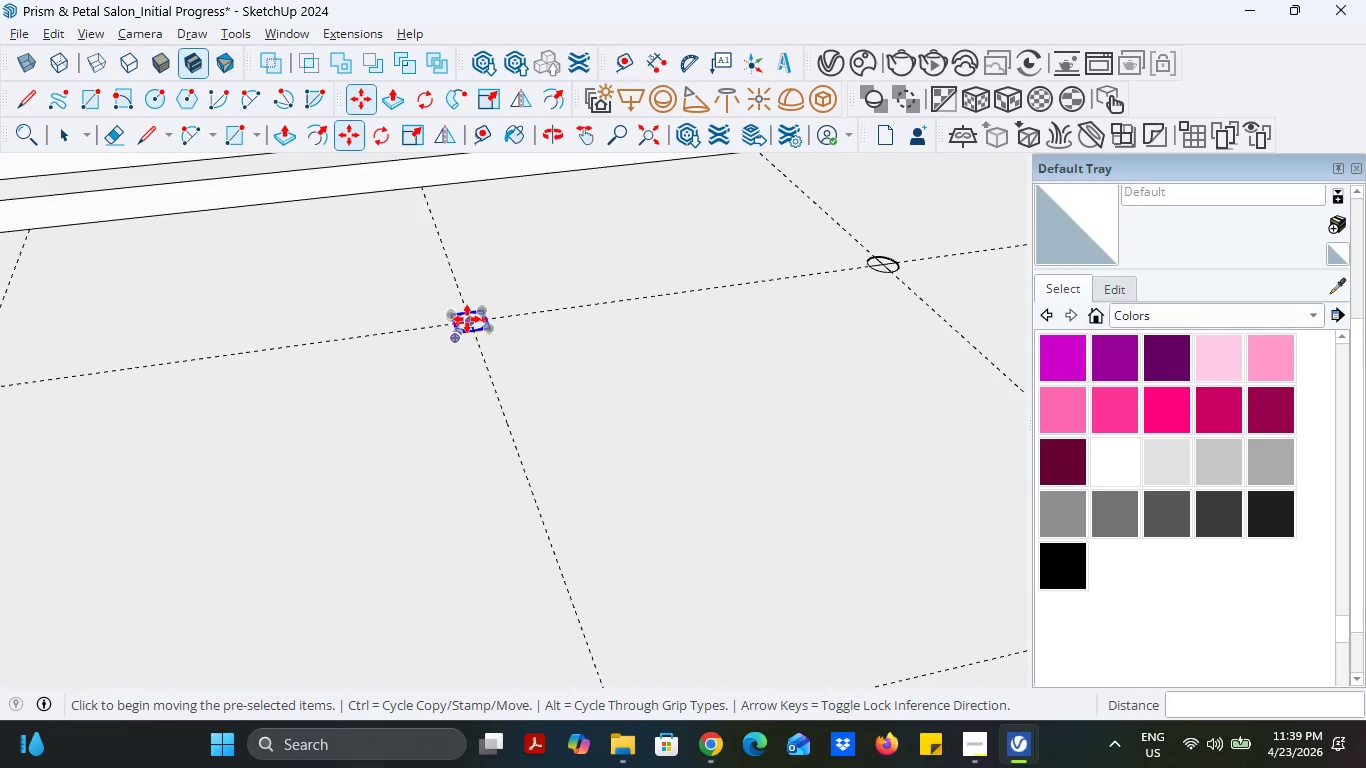 
left_click([467, 319])
 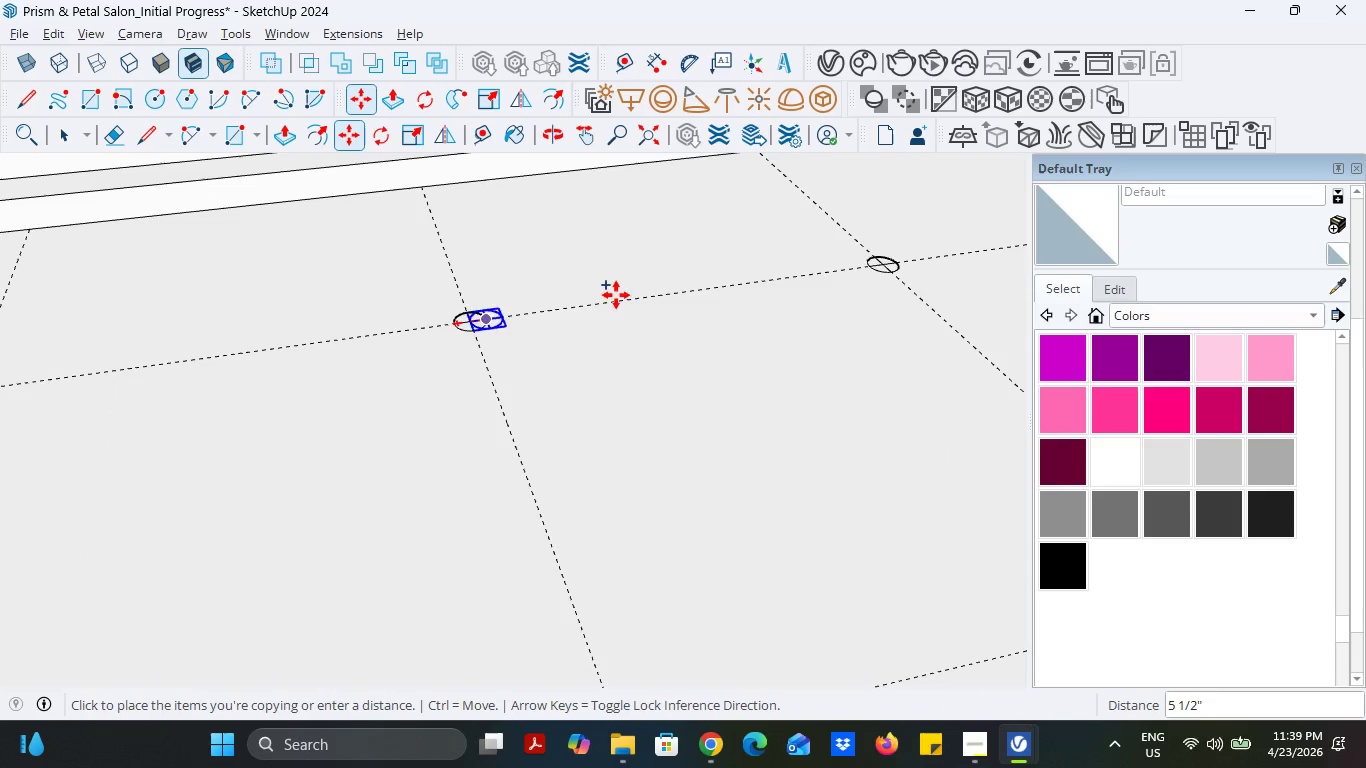 
scroll: coordinate [393, 323], scroll_direction: up, amount: 2.0
 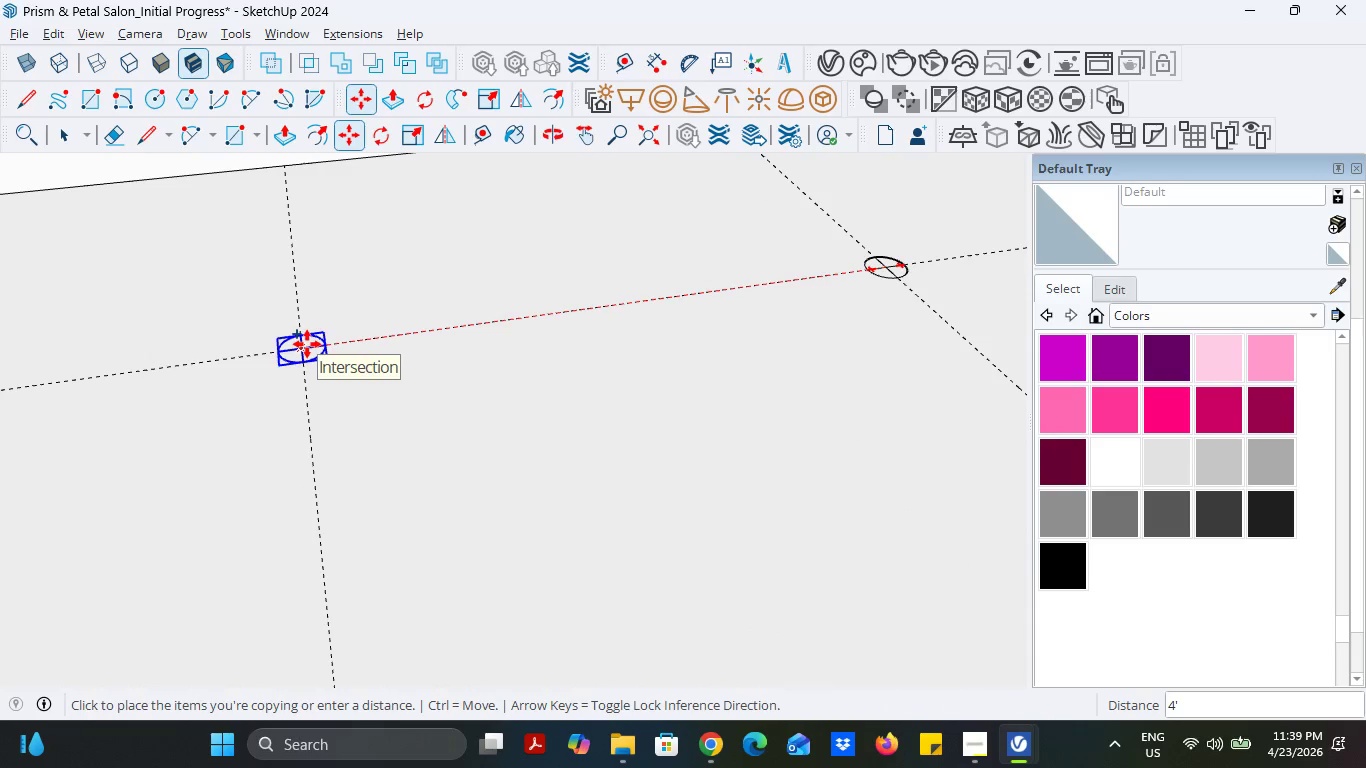 
left_click([307, 344])
 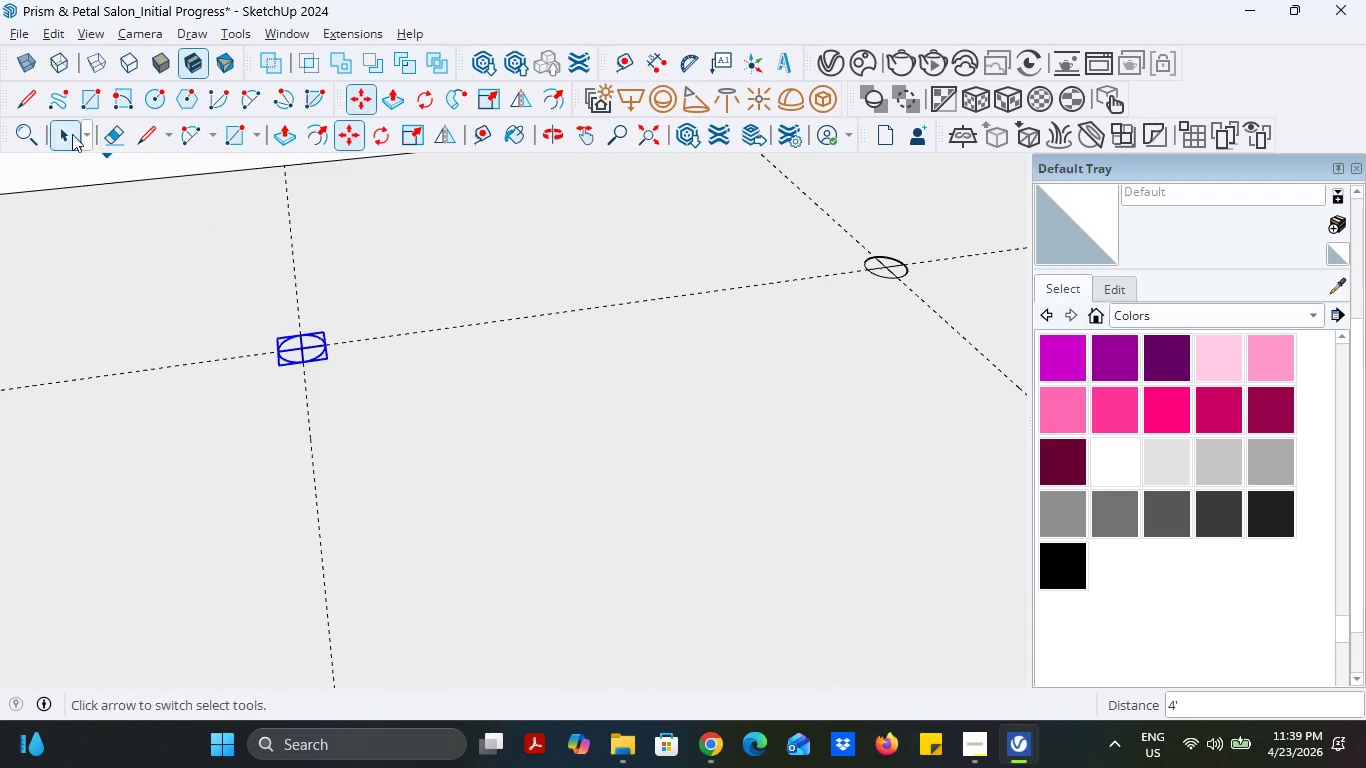 
left_click([61, 134])
 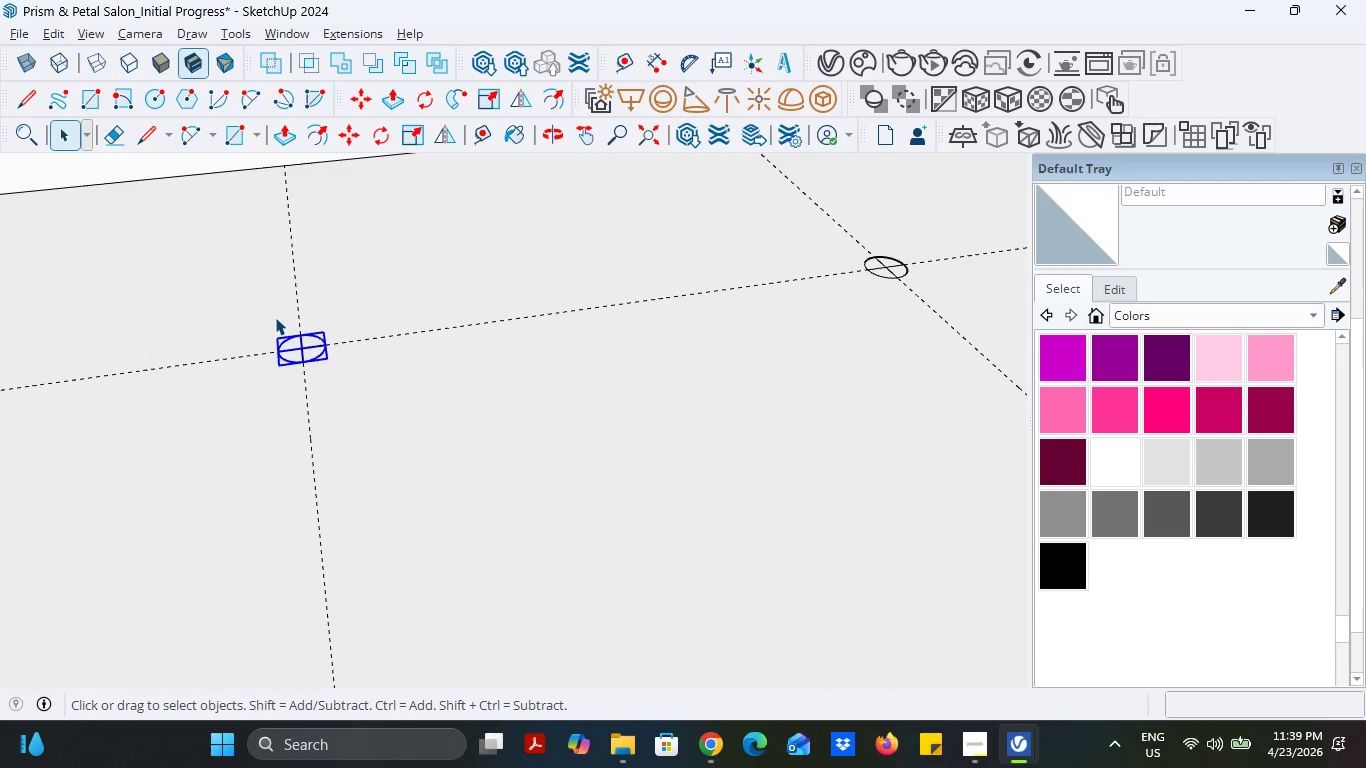 
scroll: coordinate [490, 574], scroll_direction: down, amount: 28.0
 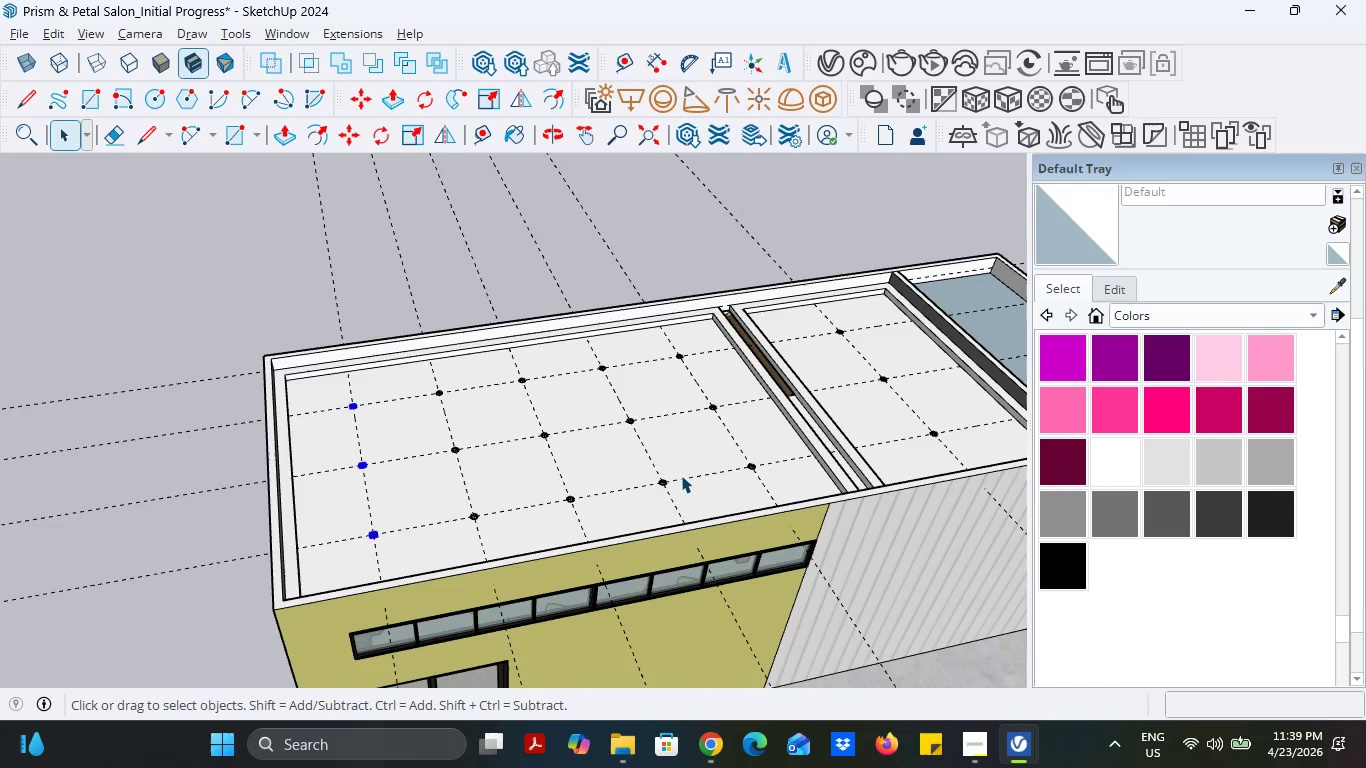 
scroll: coordinate [549, 441], scroll_direction: up, amount: 101.0
 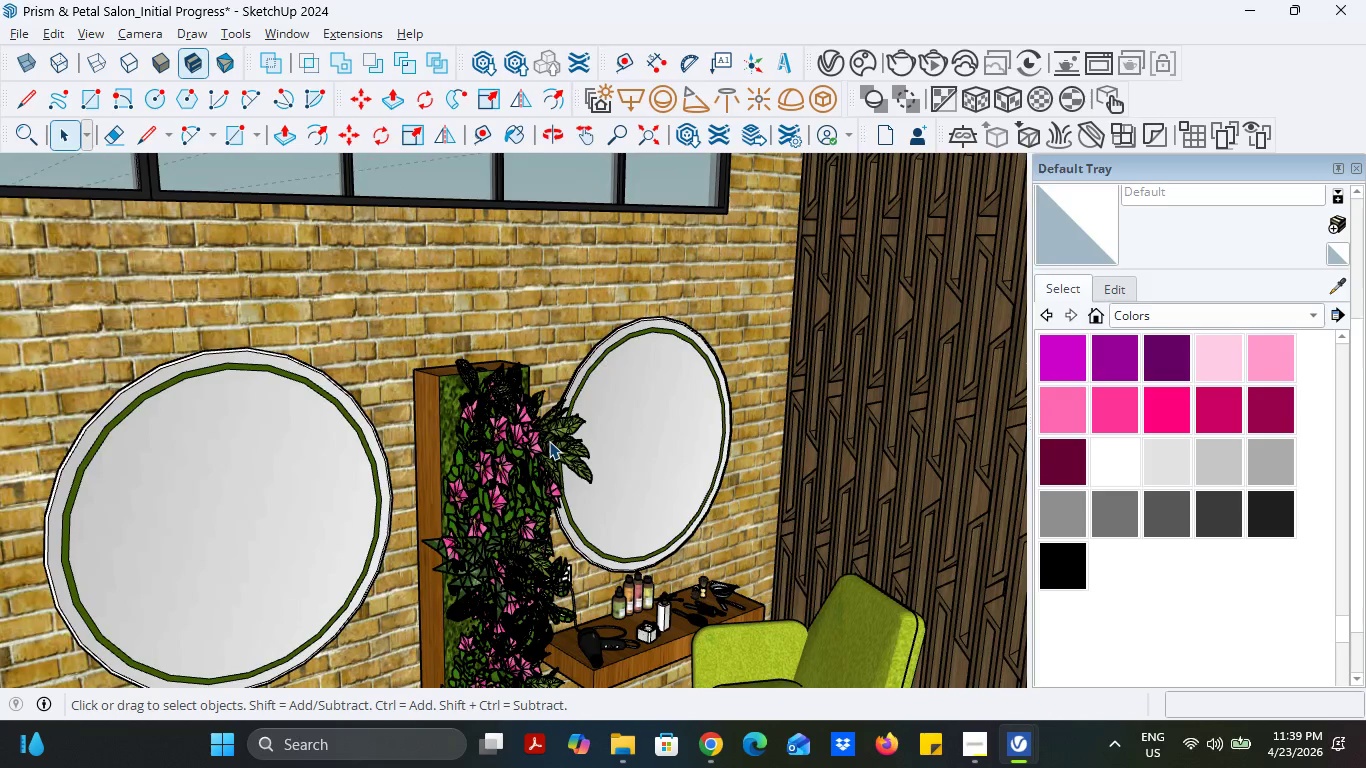 
scroll: coordinate [549, 441], scroll_direction: down, amount: 3.0
 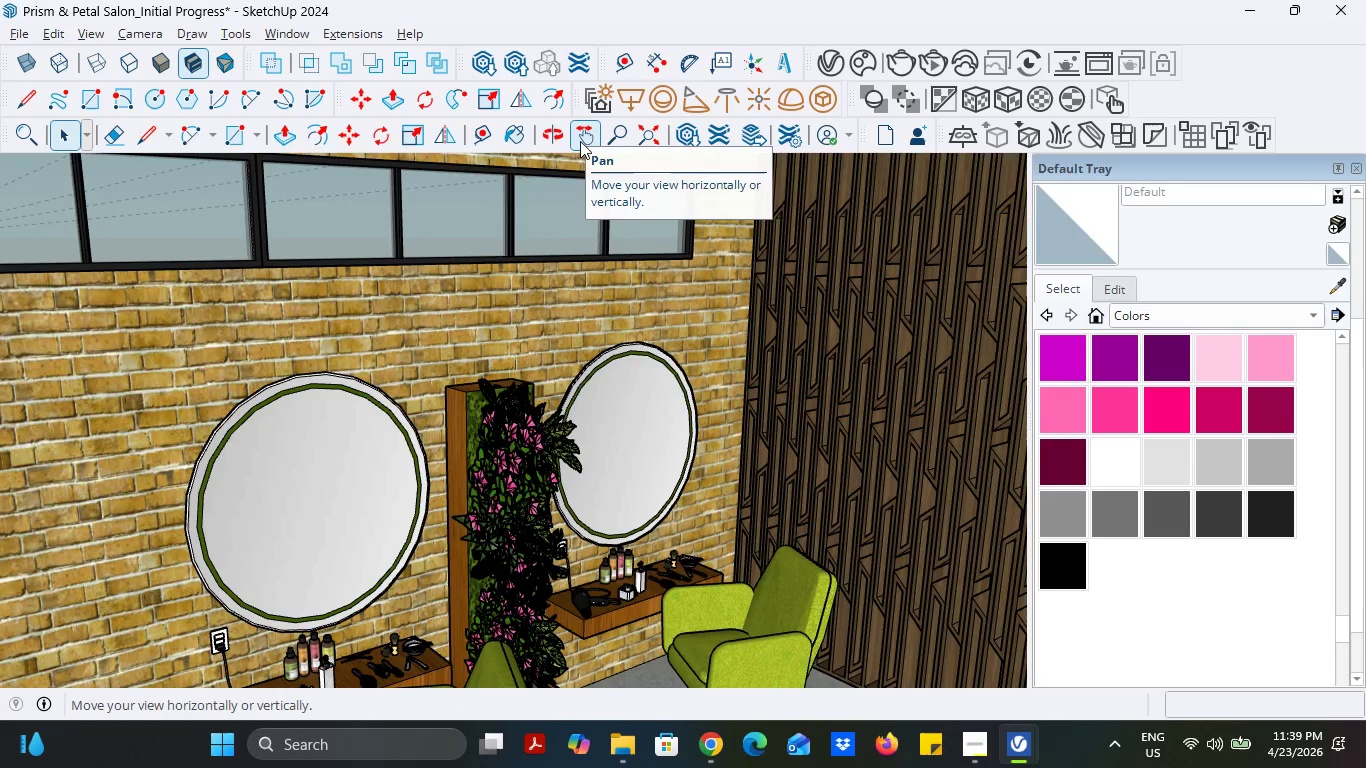 
left_click([580, 141])
 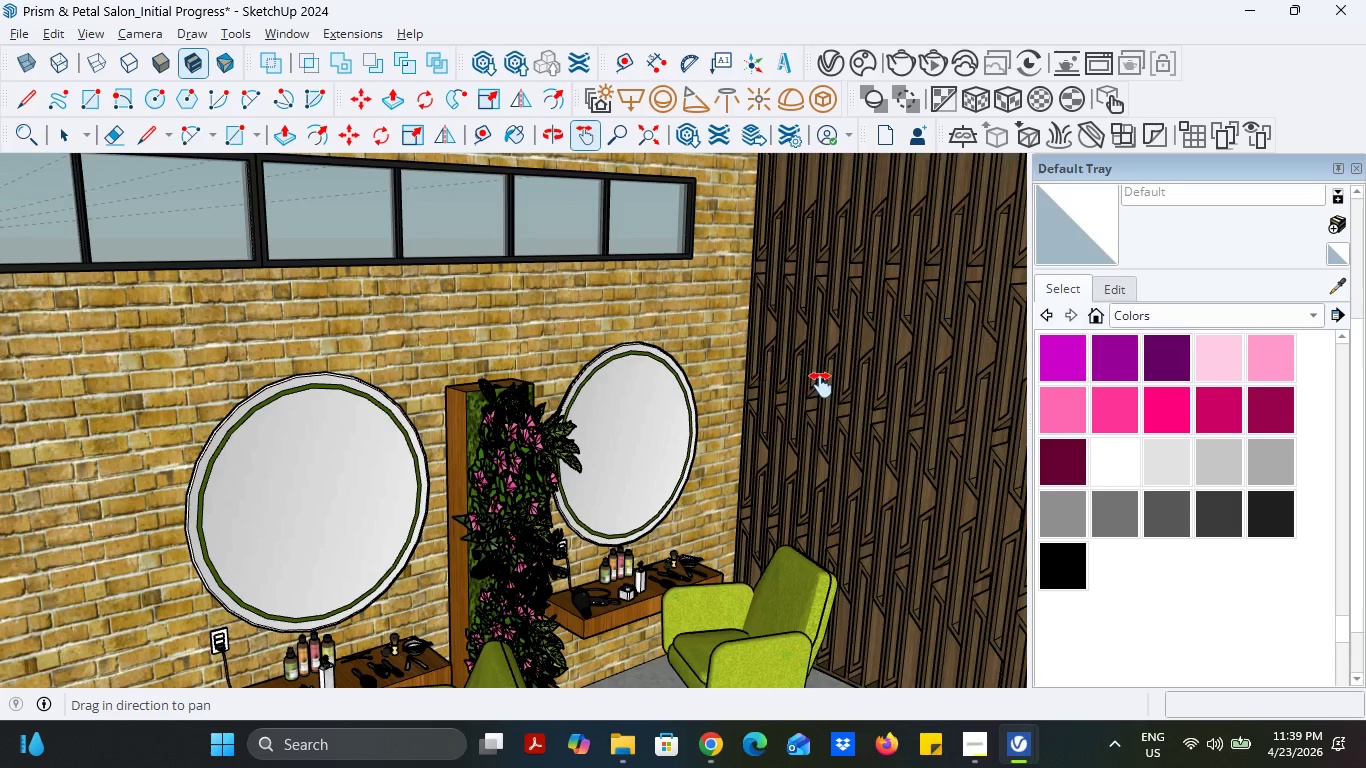 
left_click_drag(start_coordinate=[823, 385], to_coordinate=[566, 320])
 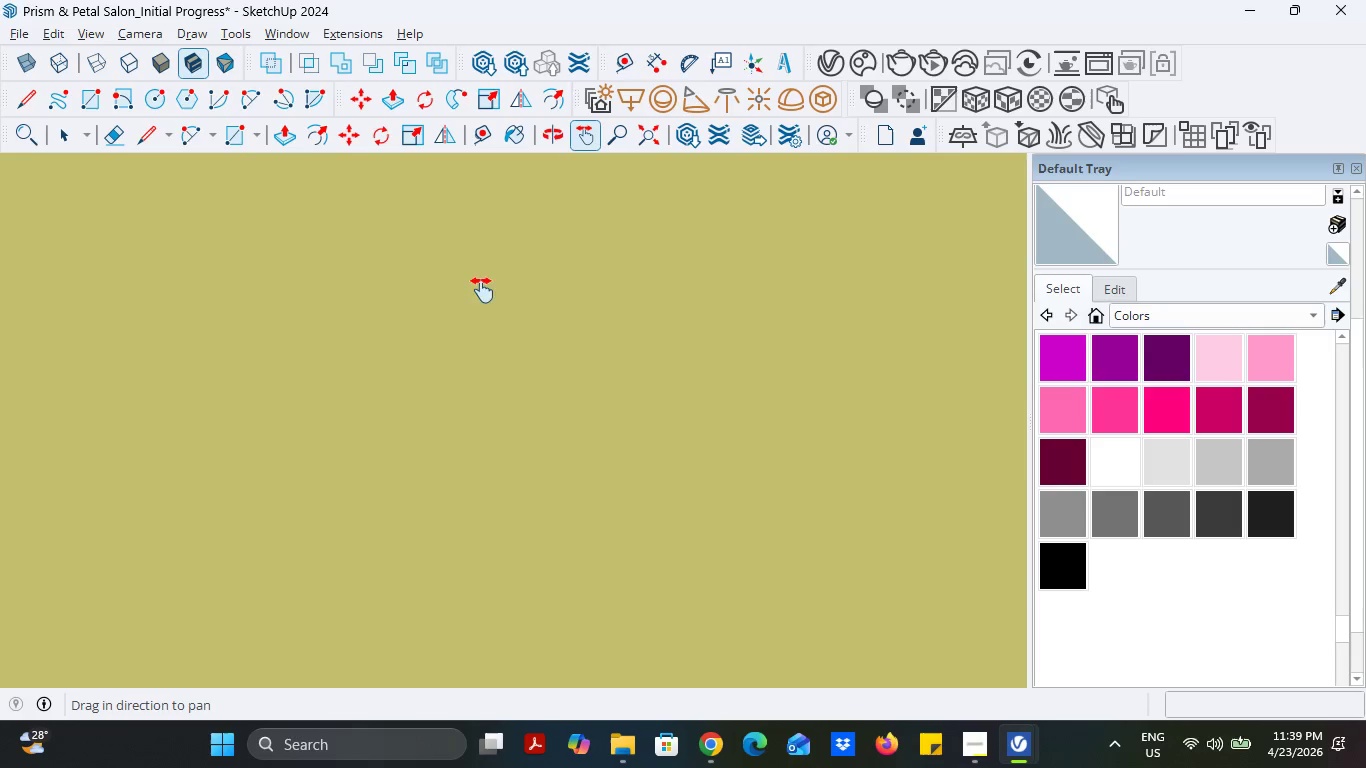 
left_click_drag(start_coordinate=[481, 290], to_coordinate=[1097, 430])
 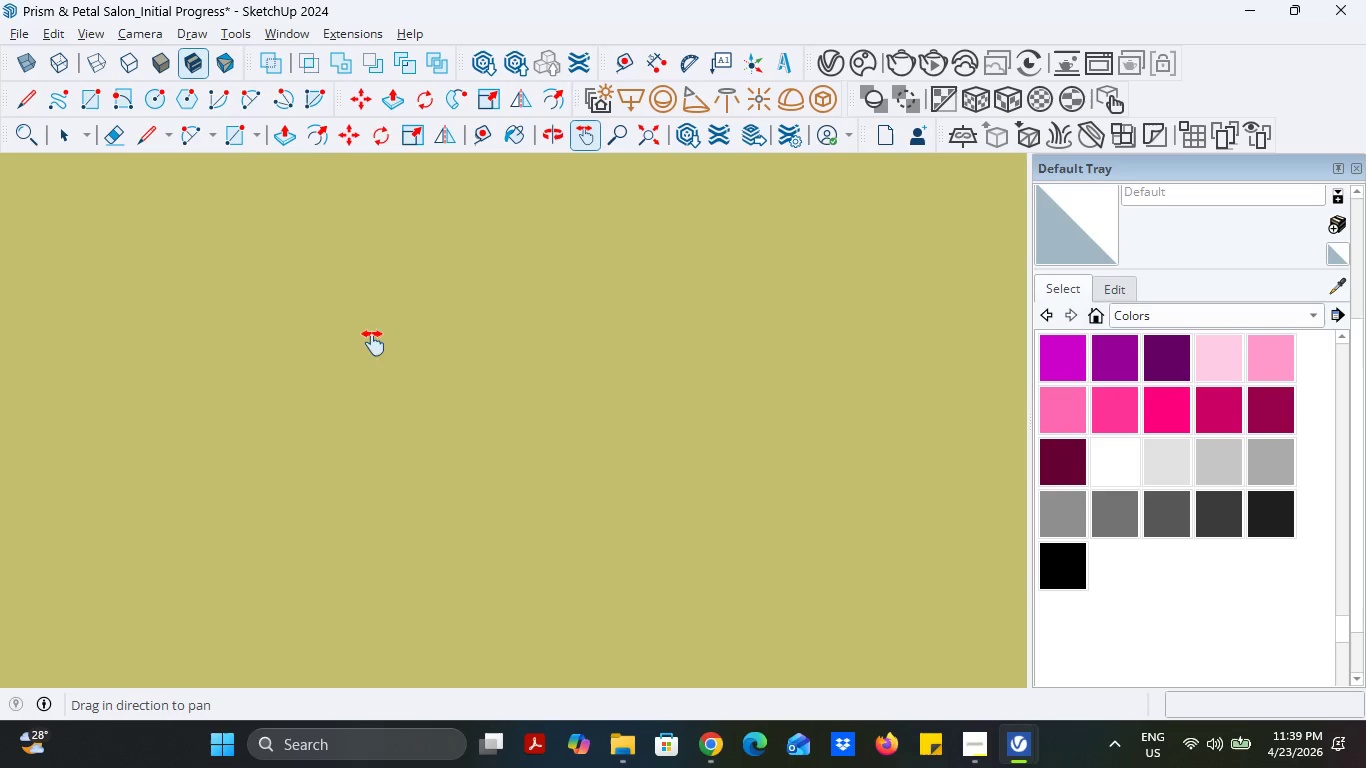 
left_click_drag(start_coordinate=[319, 322], to_coordinate=[842, 459])
 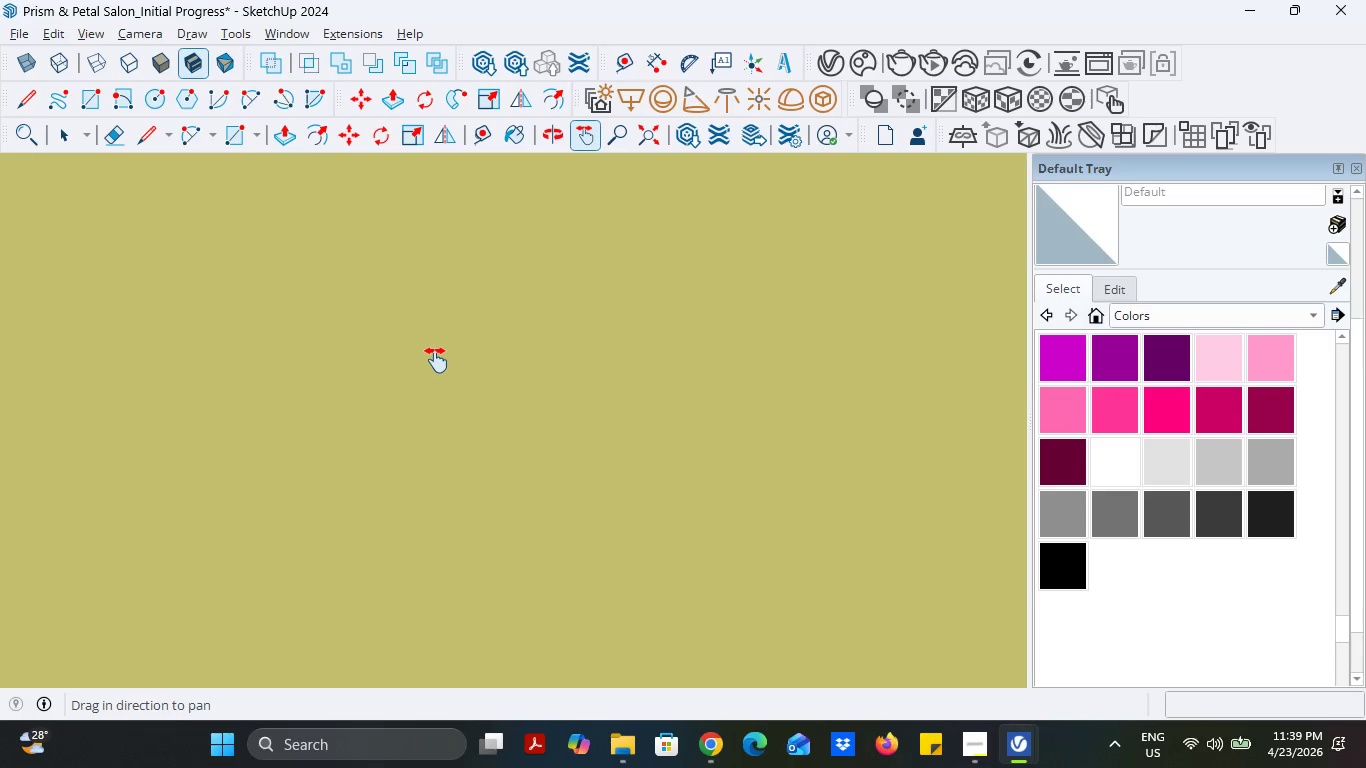 
scroll: coordinate [439, 360], scroll_direction: up, amount: 81.0
 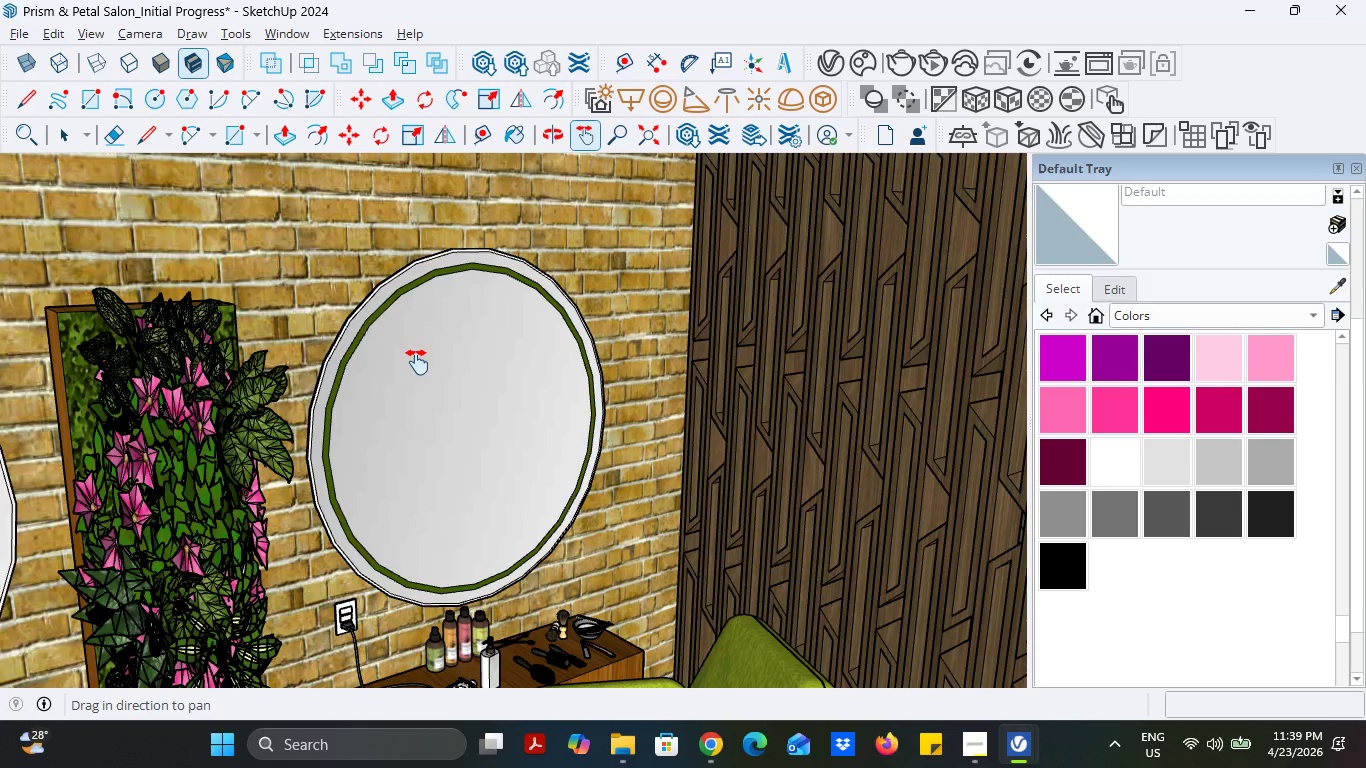 
left_click_drag(start_coordinate=[375, 355], to_coordinate=[427, 392])
 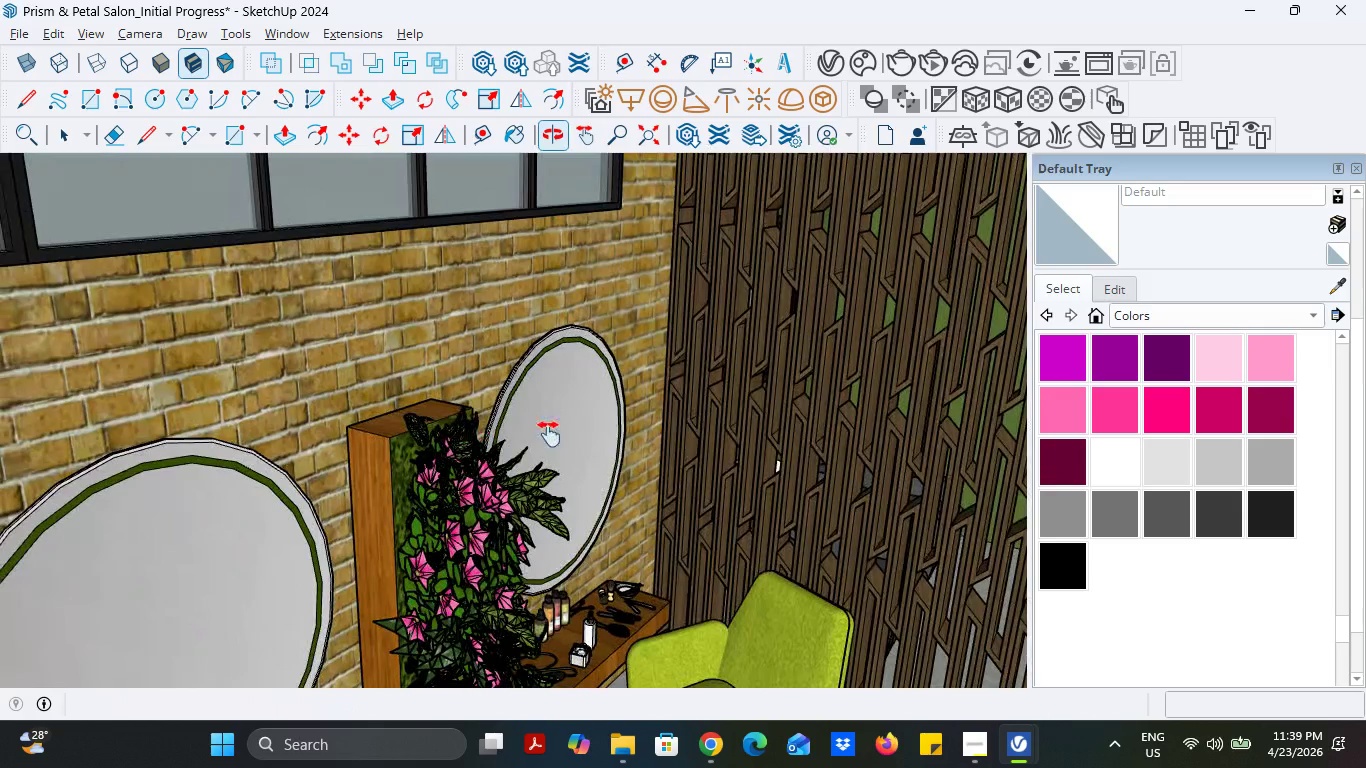 
scroll: coordinate [417, 362], scroll_direction: down, amount: 3.0
 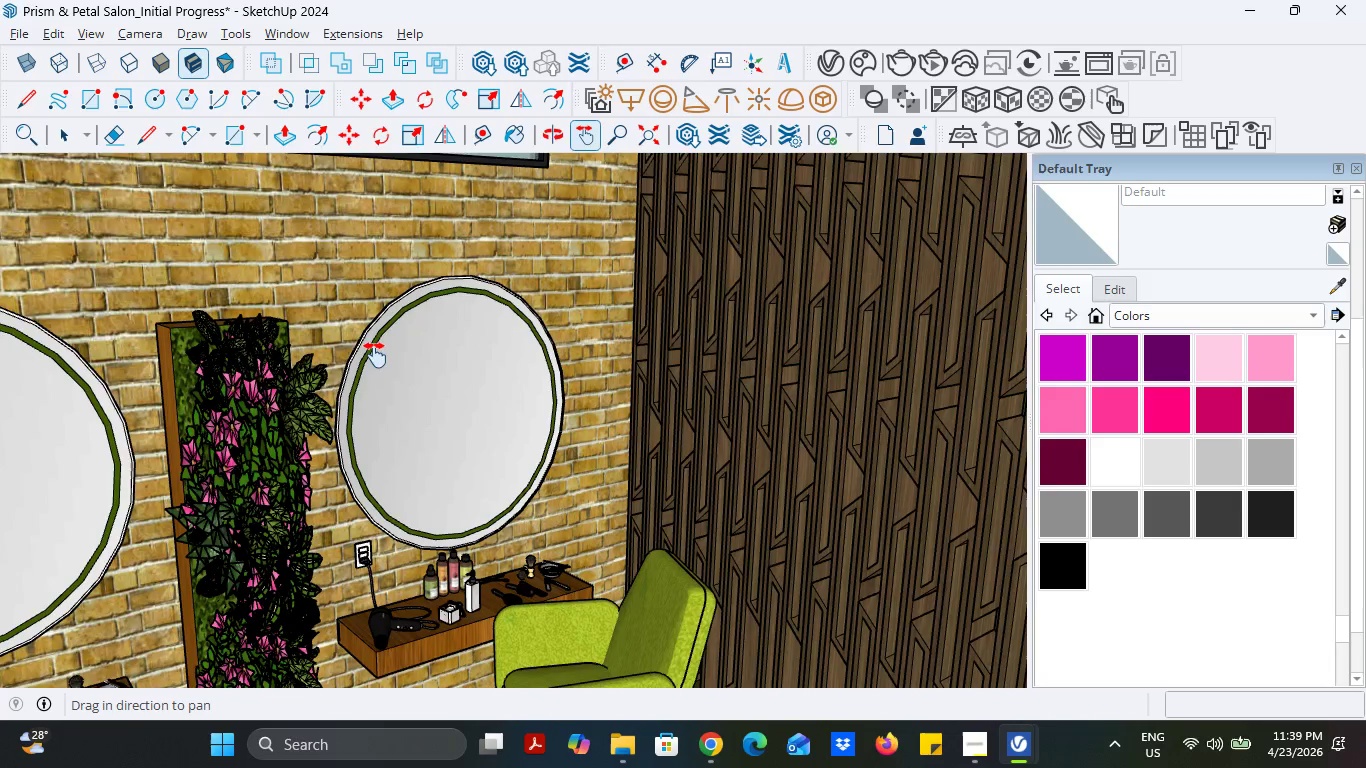 
left_click_drag(start_coordinate=[799, 388], to_coordinate=[590, 350])
 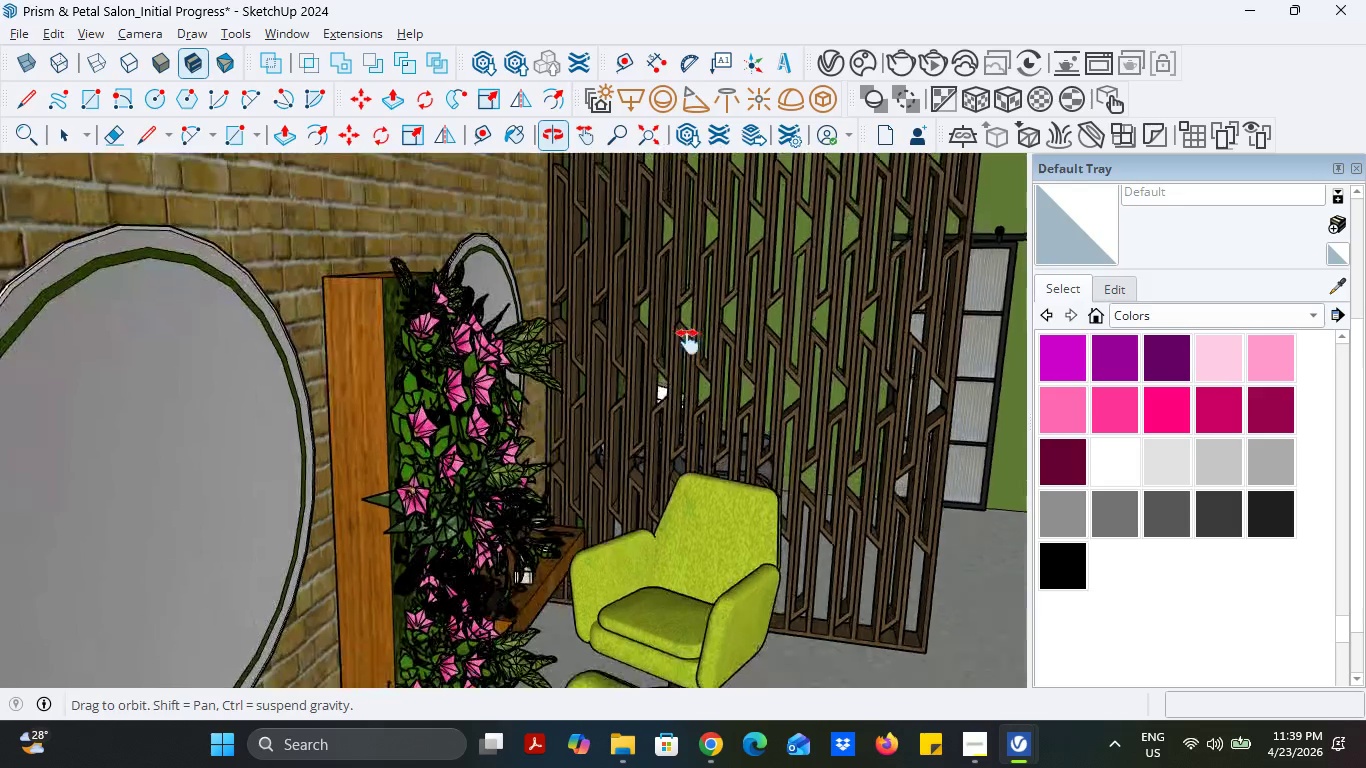 
left_click_drag(start_coordinate=[699, 312], to_coordinate=[370, 234])
 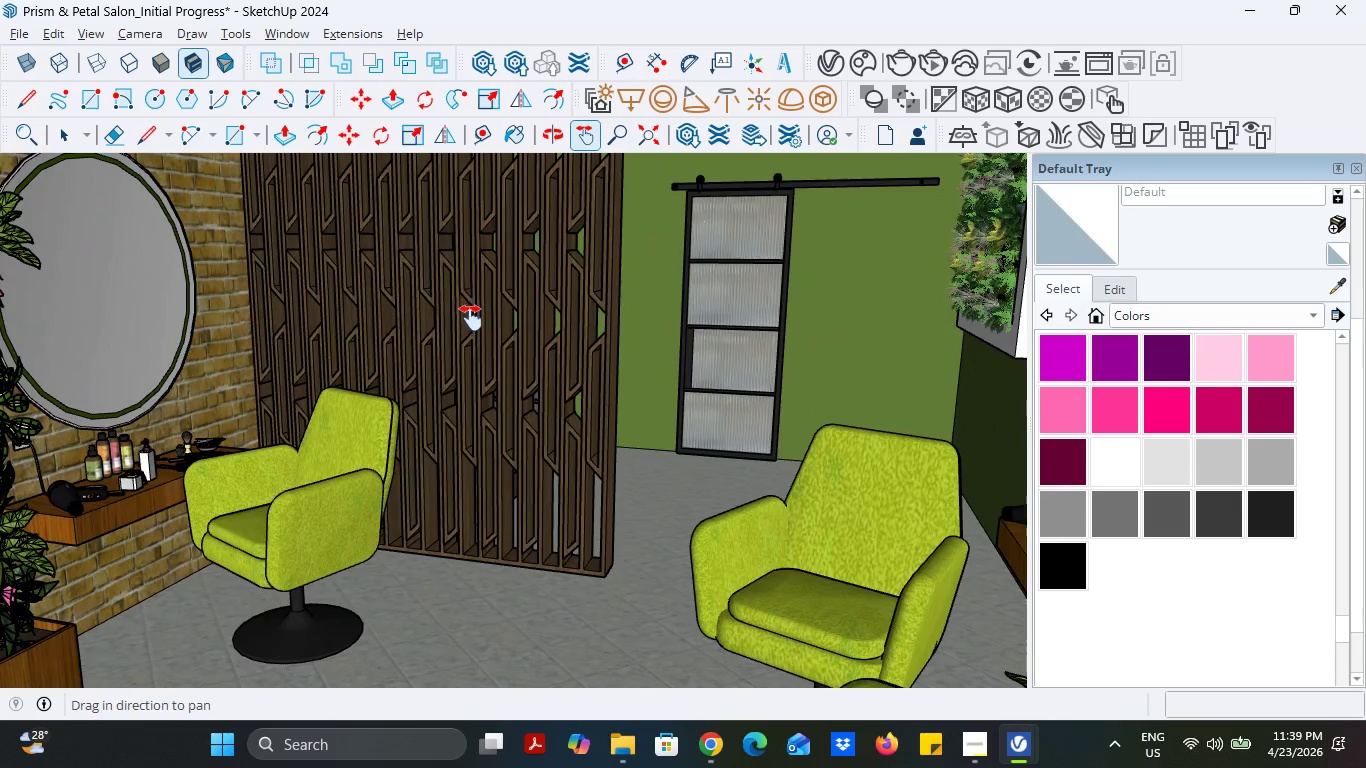 
scroll: coordinate [471, 319], scroll_direction: down, amount: 1.0
 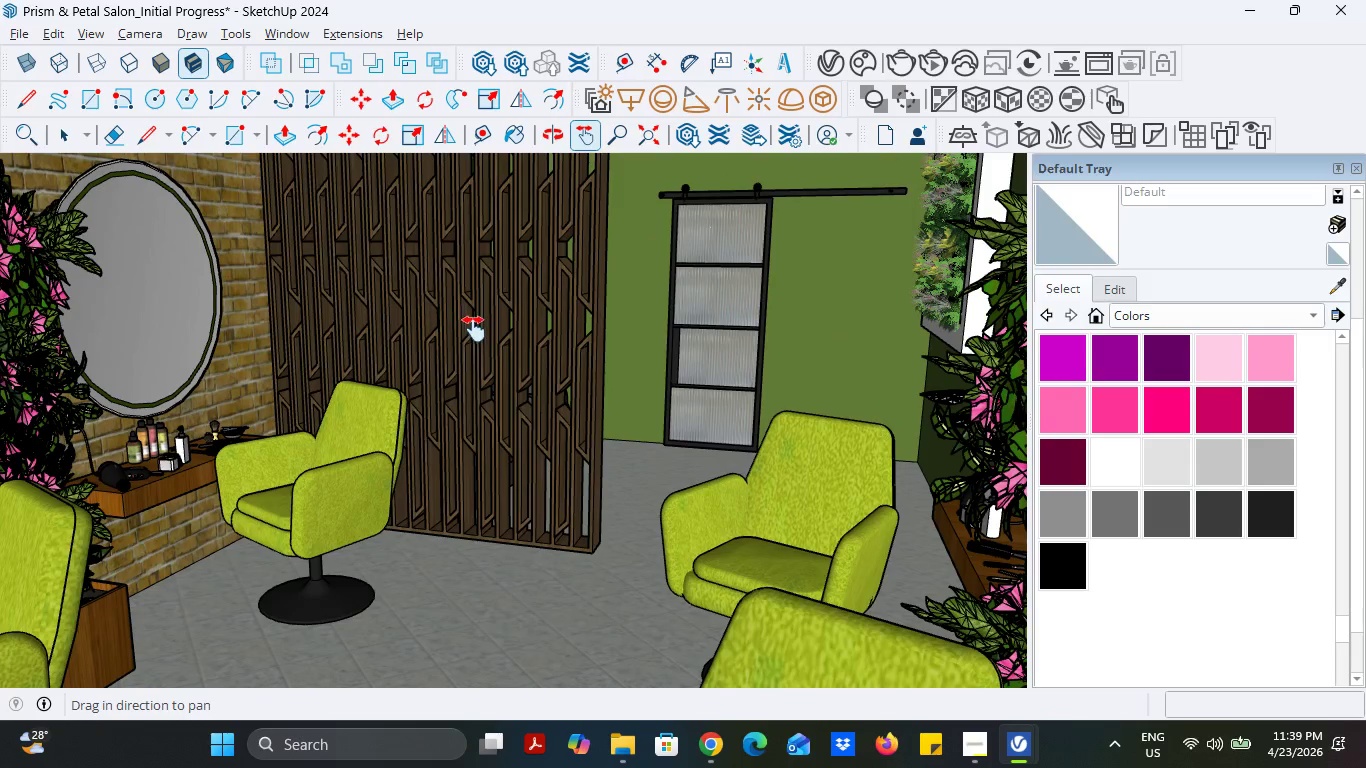 
left_click_drag(start_coordinate=[477, 329], to_coordinate=[486, 497])
 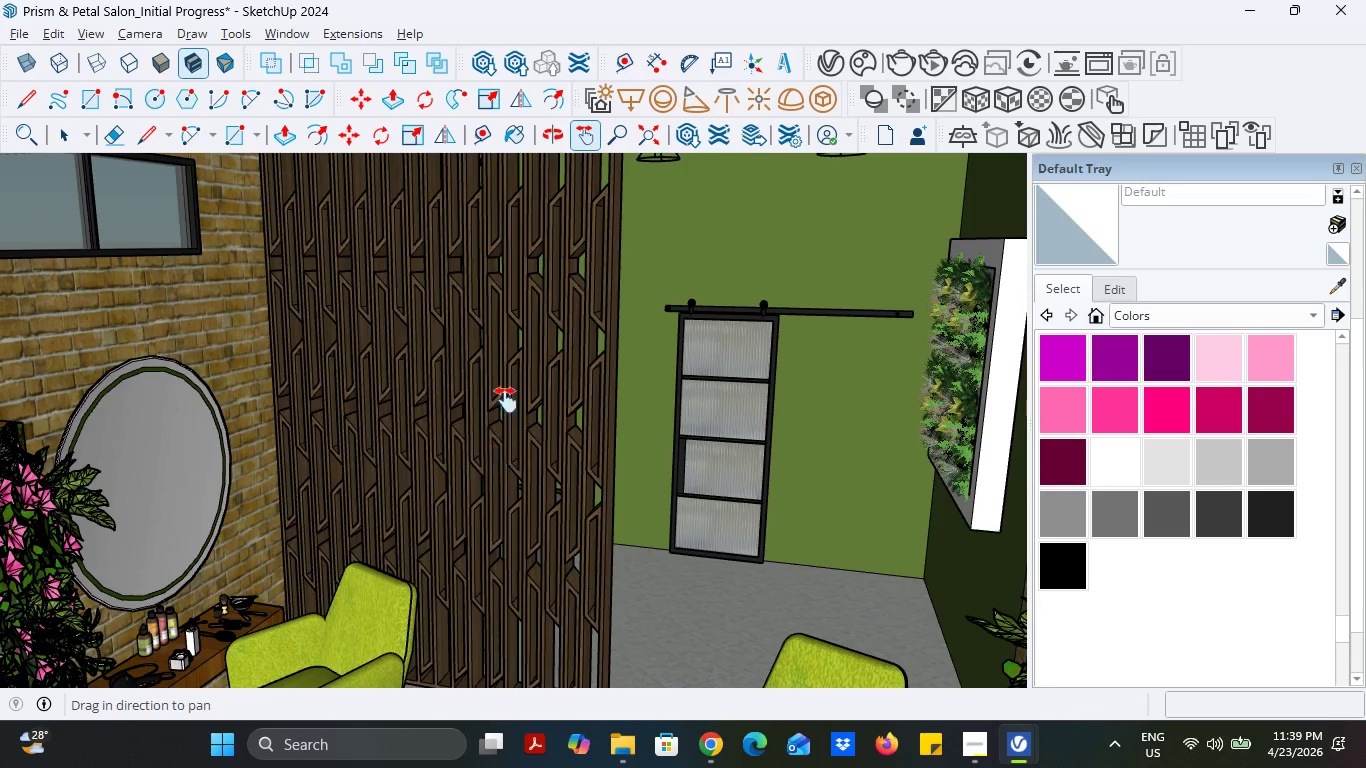 
left_click_drag(start_coordinate=[514, 338], to_coordinate=[512, 530])
 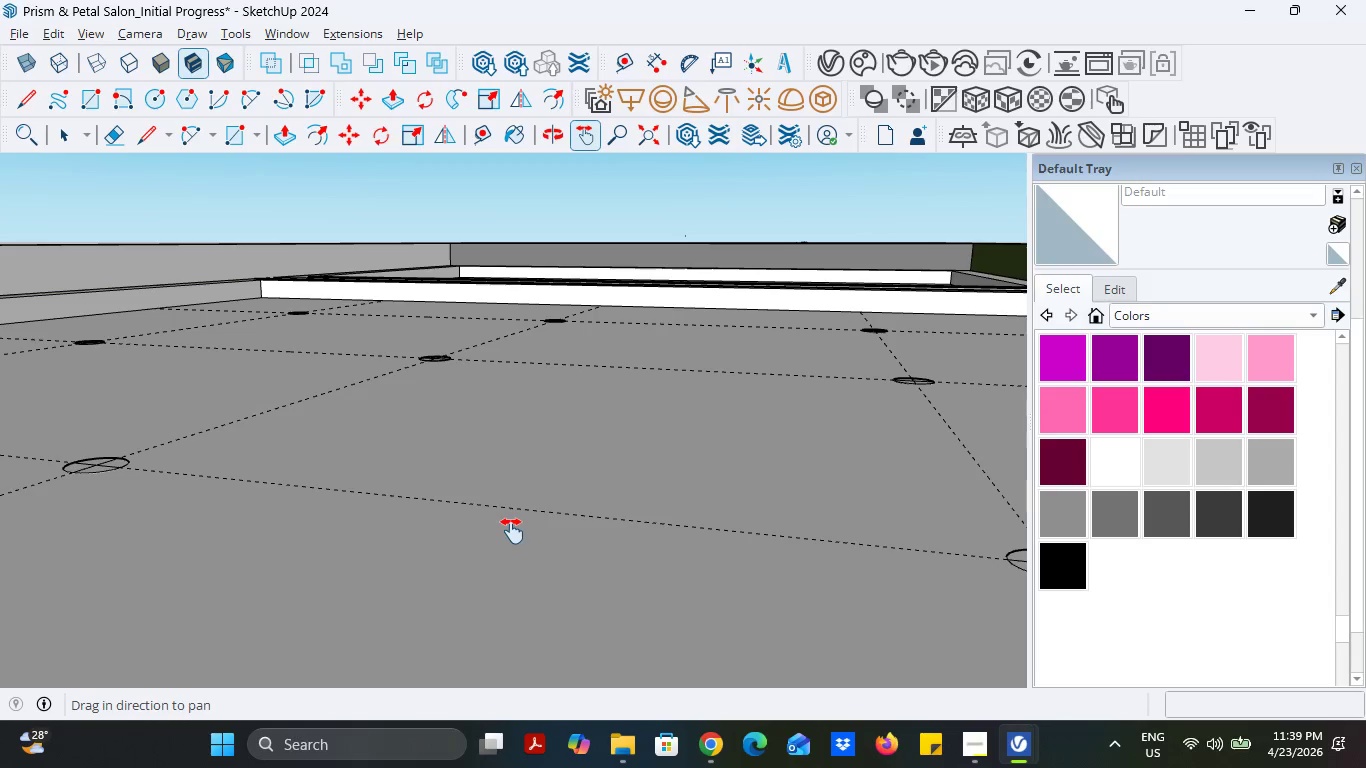 
left_click_drag(start_coordinate=[512, 531], to_coordinate=[557, 194])
 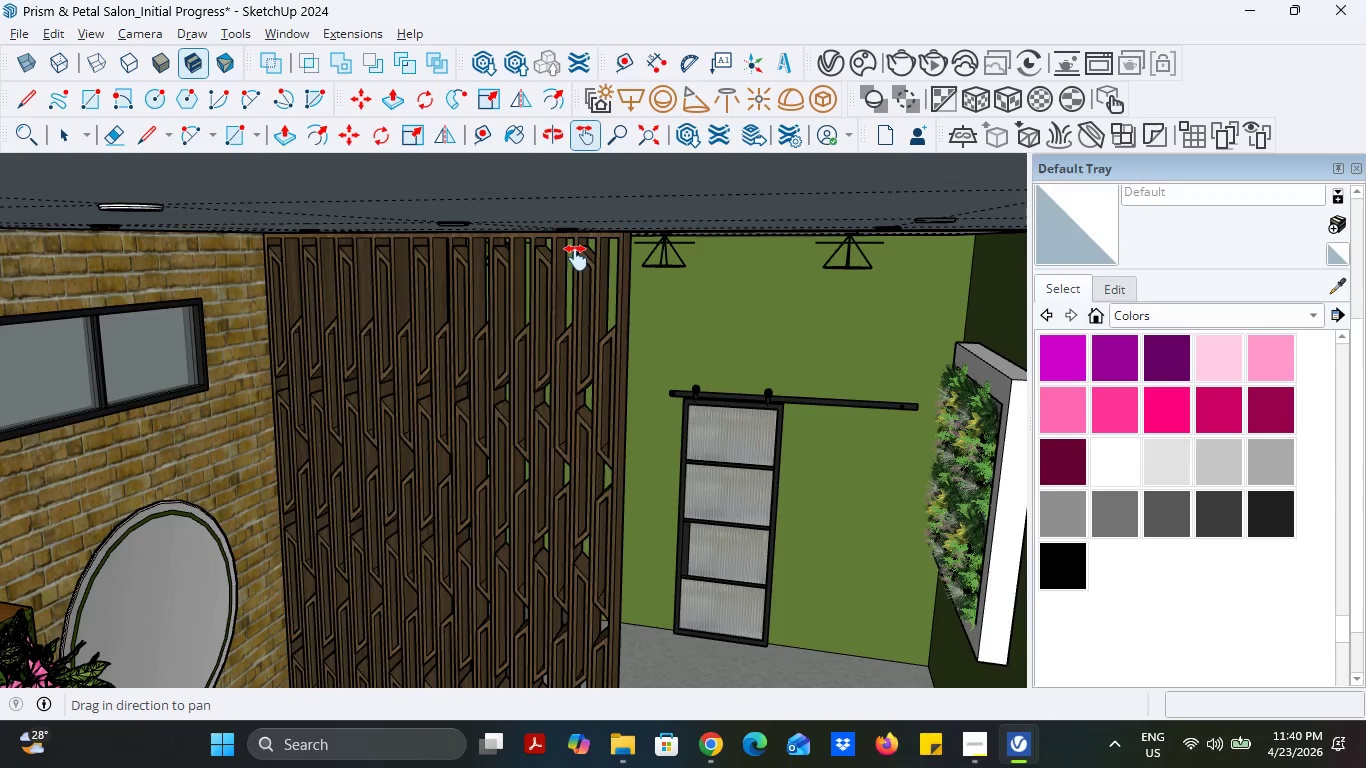 
scroll: coordinate [576, 258], scroll_direction: up, amount: 1.0
 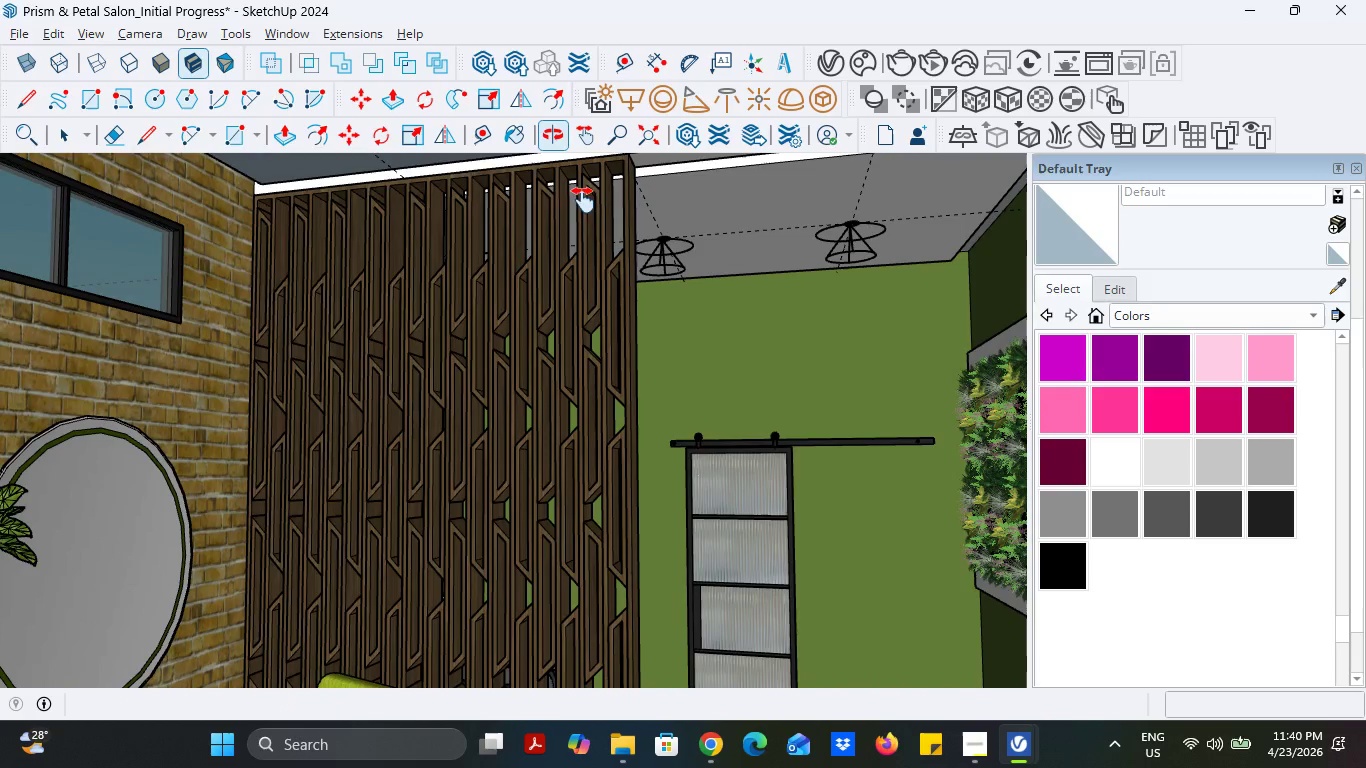 
left_click_drag(start_coordinate=[636, 289], to_coordinate=[644, 412])
 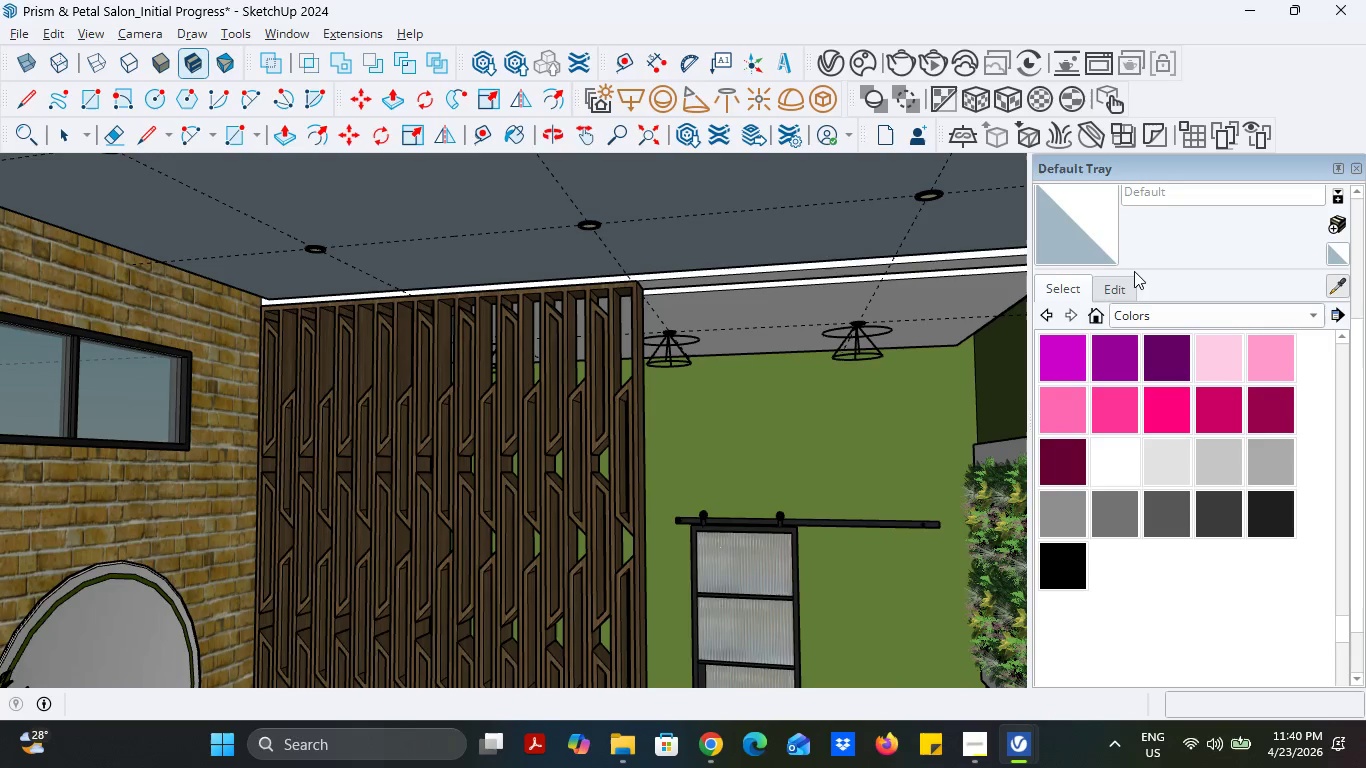 
scroll: coordinate [826, 276], scroll_direction: up, amount: 2.0
 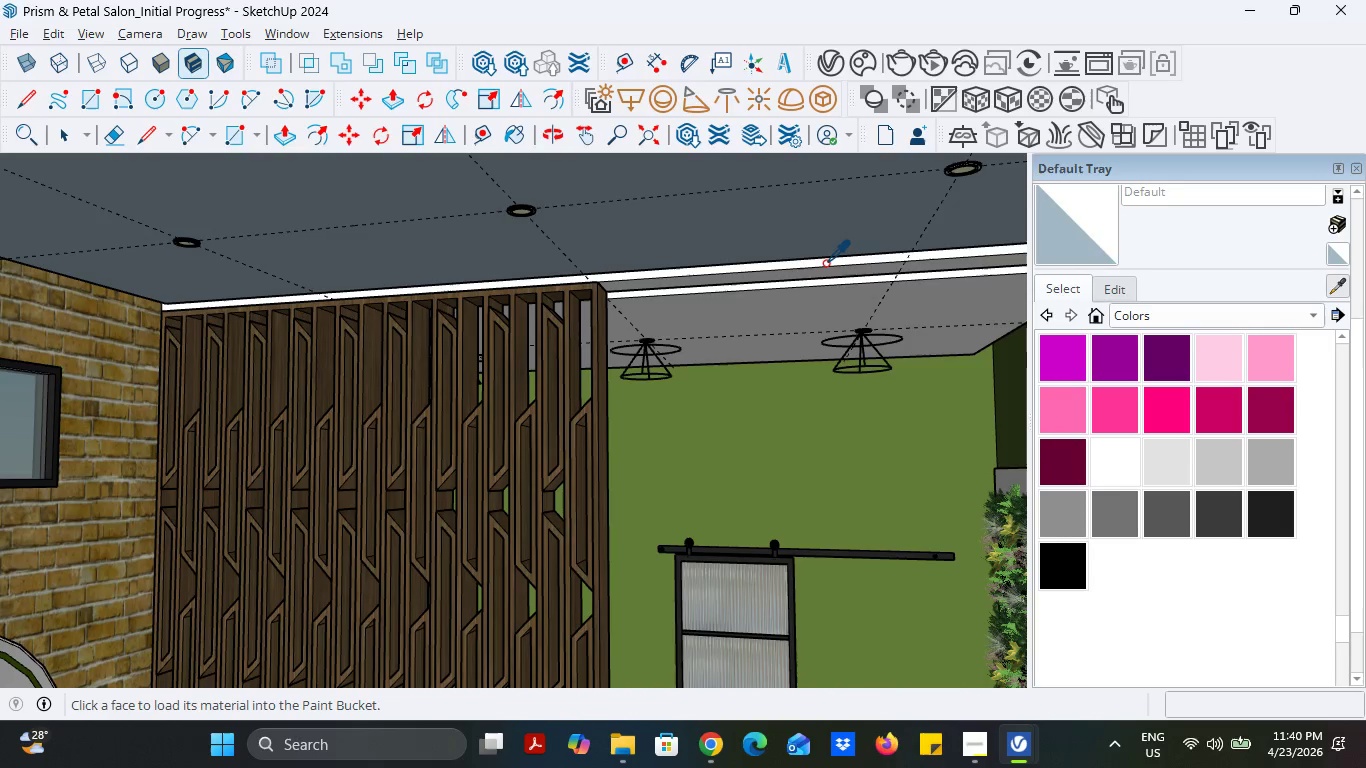 
left_click([825, 263])
 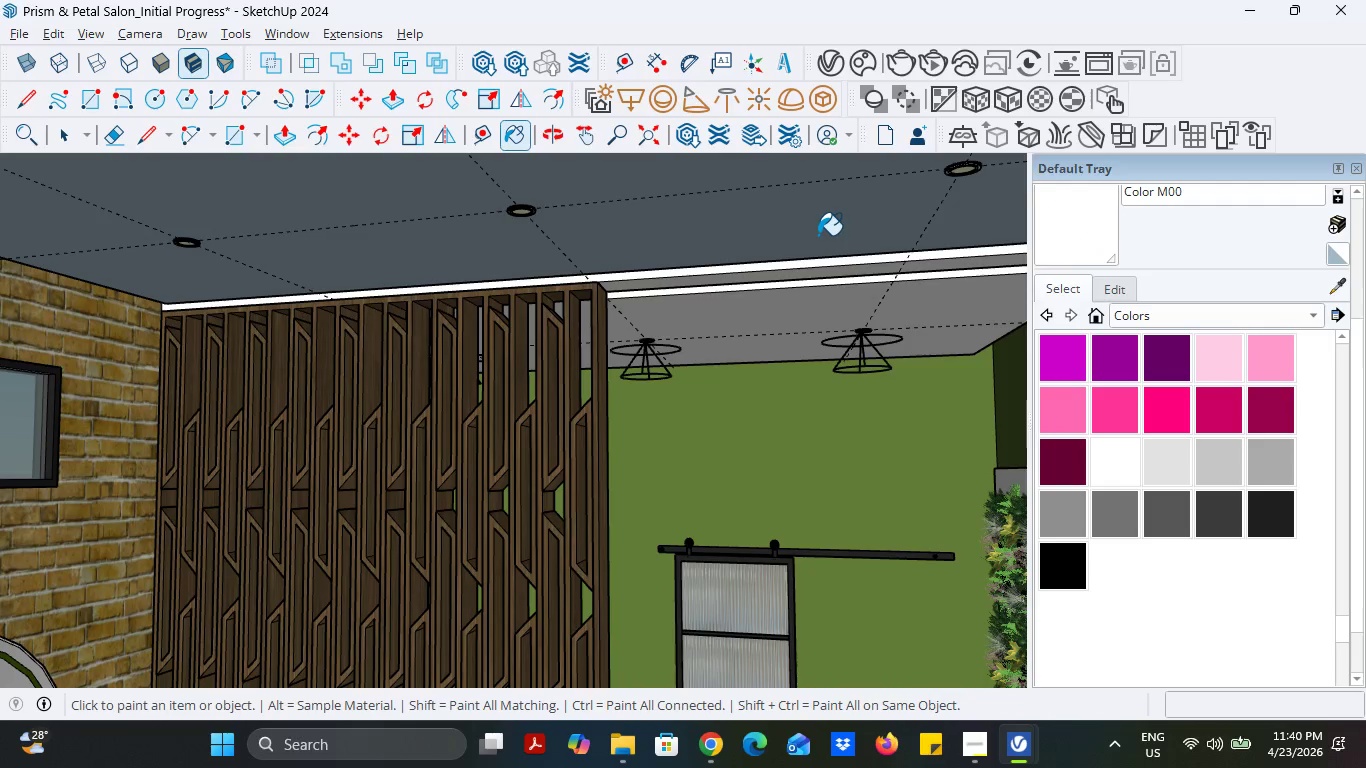 
double_click([818, 235])
 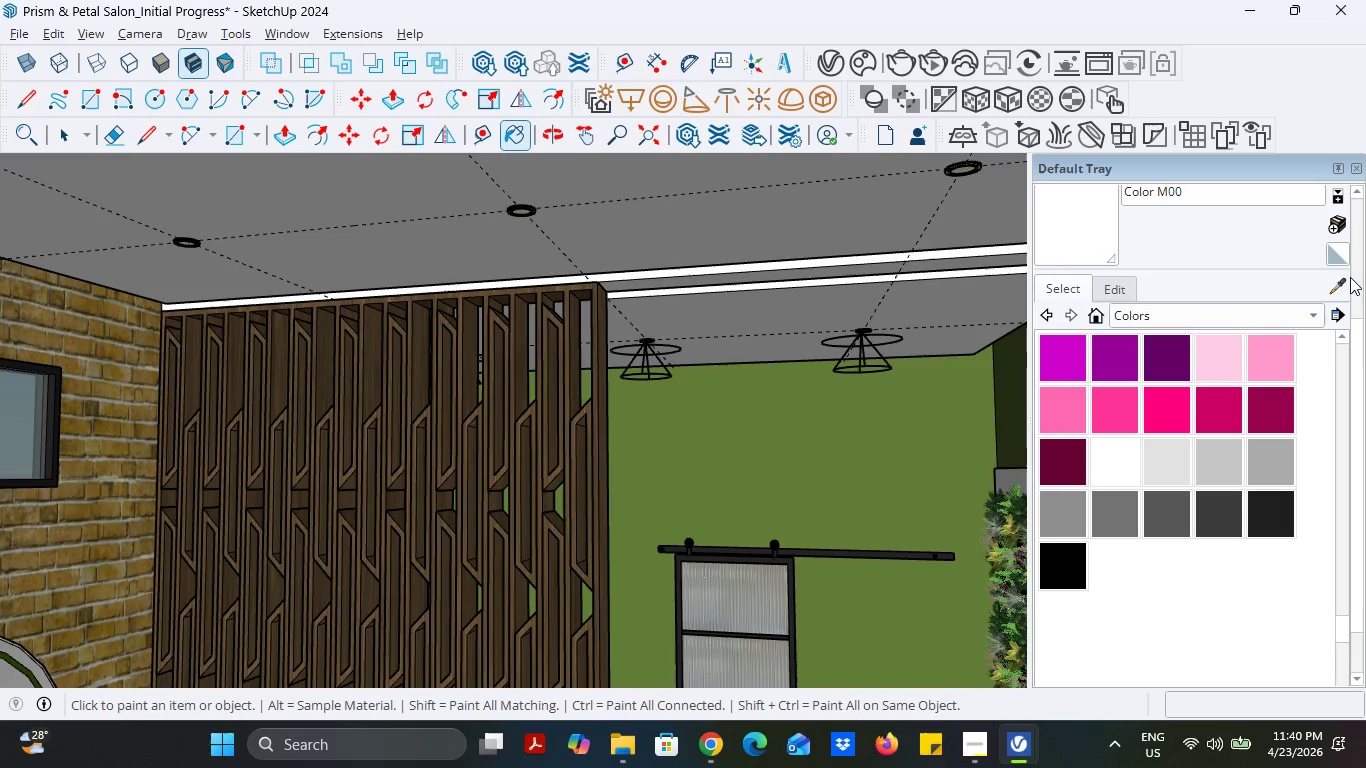 
left_click([1341, 286])
 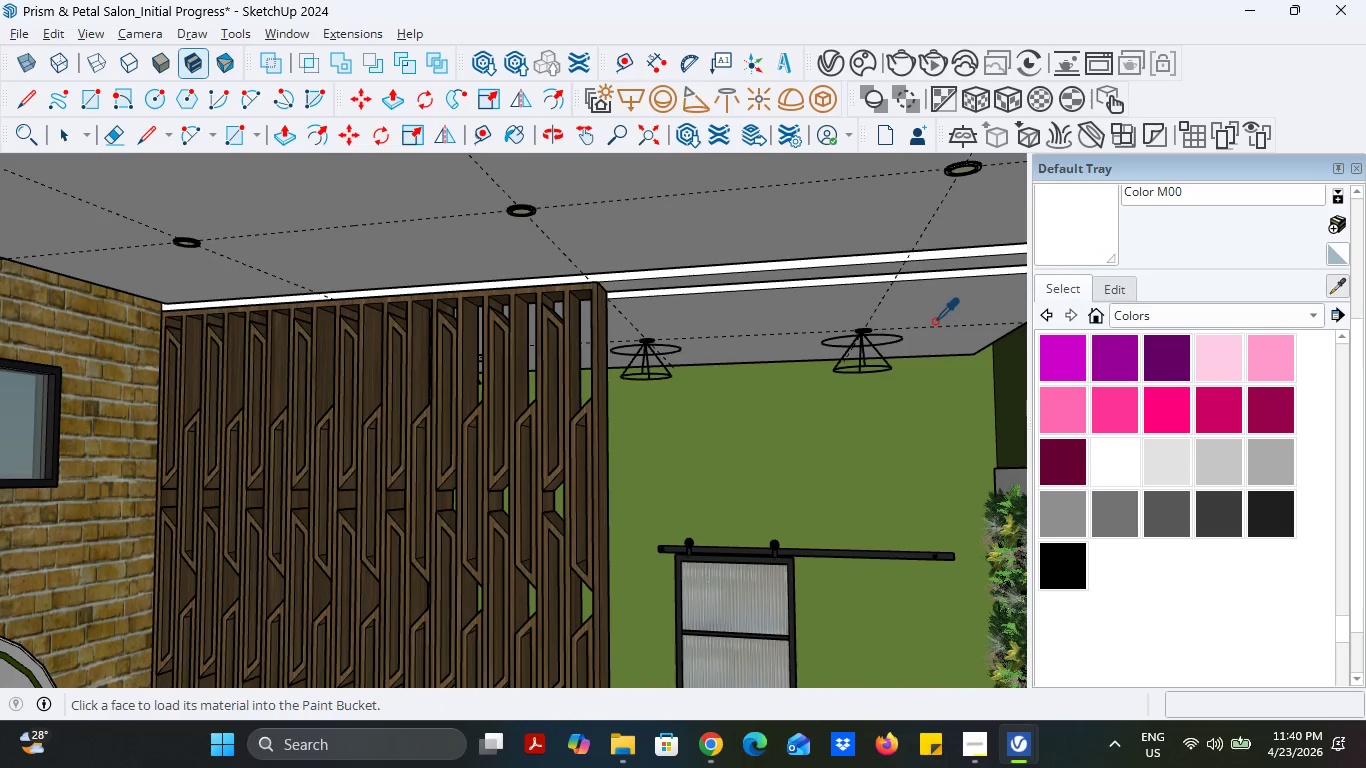 
left_click([943, 314])
 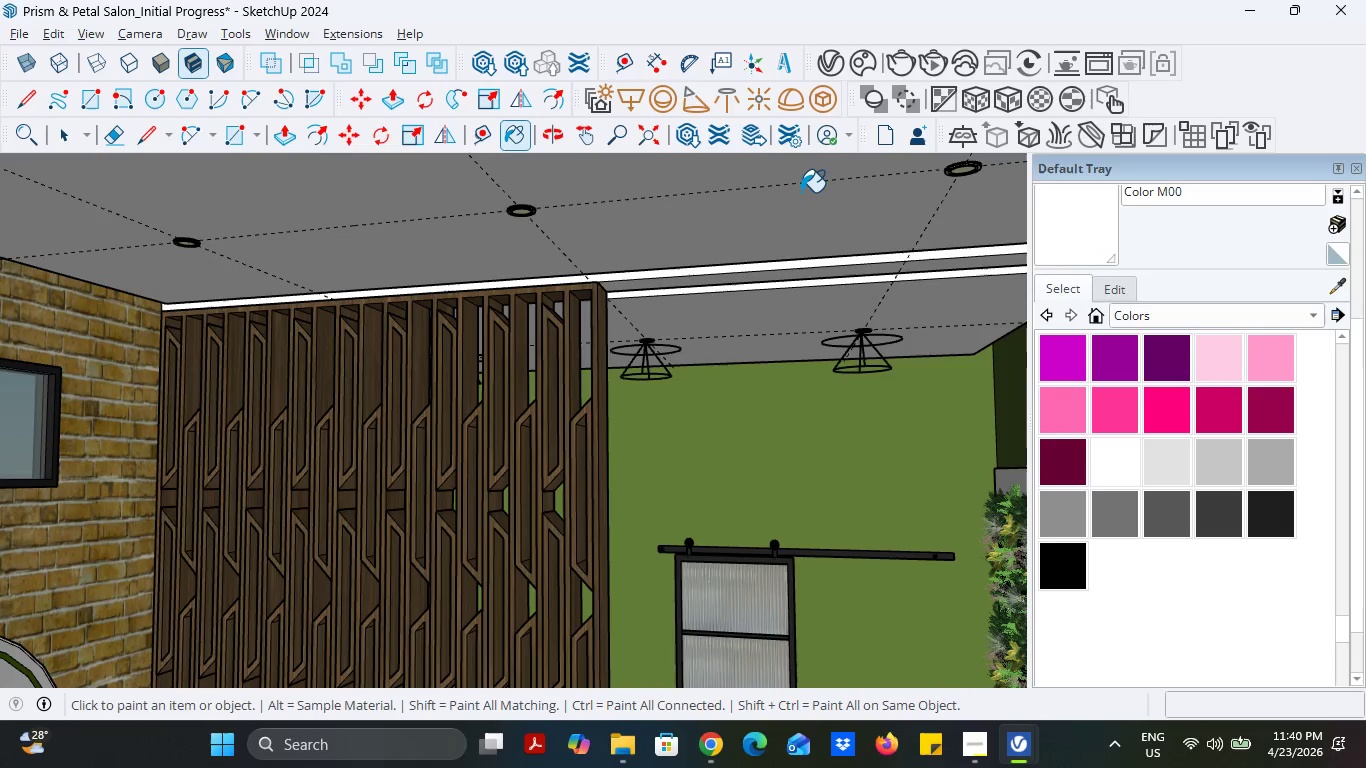 
left_click([799, 194])
 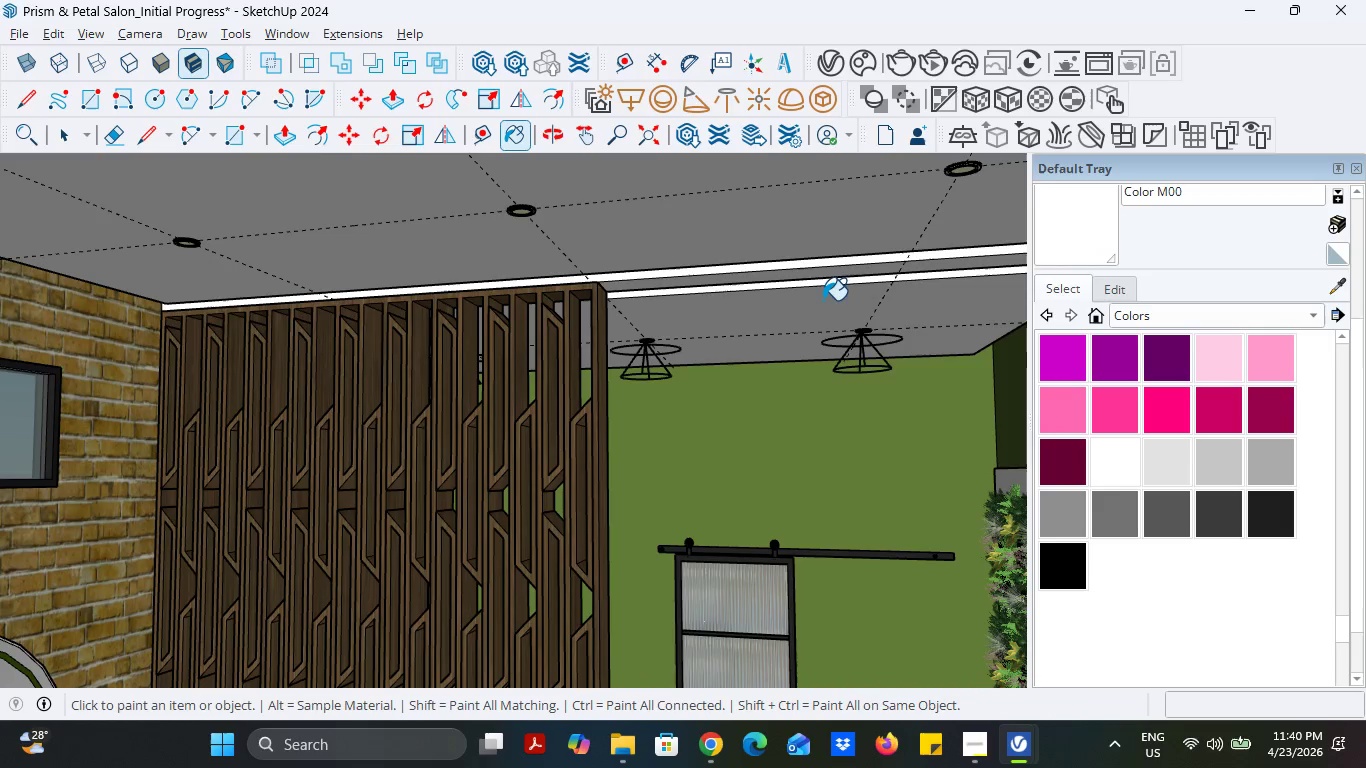 
scroll: coordinate [782, 318], scroll_direction: down, amount: 7.0
 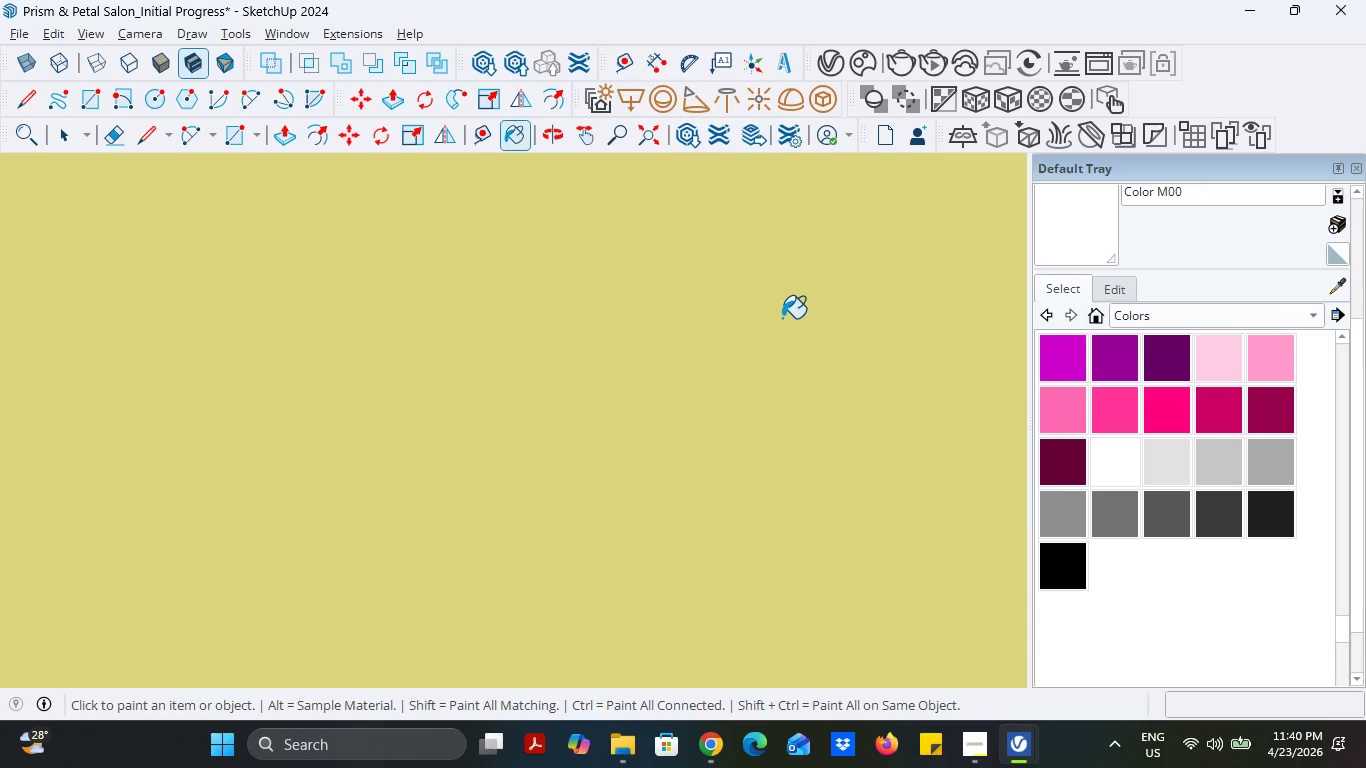 
scroll: coordinate [782, 318], scroll_direction: up, amount: 86.0
 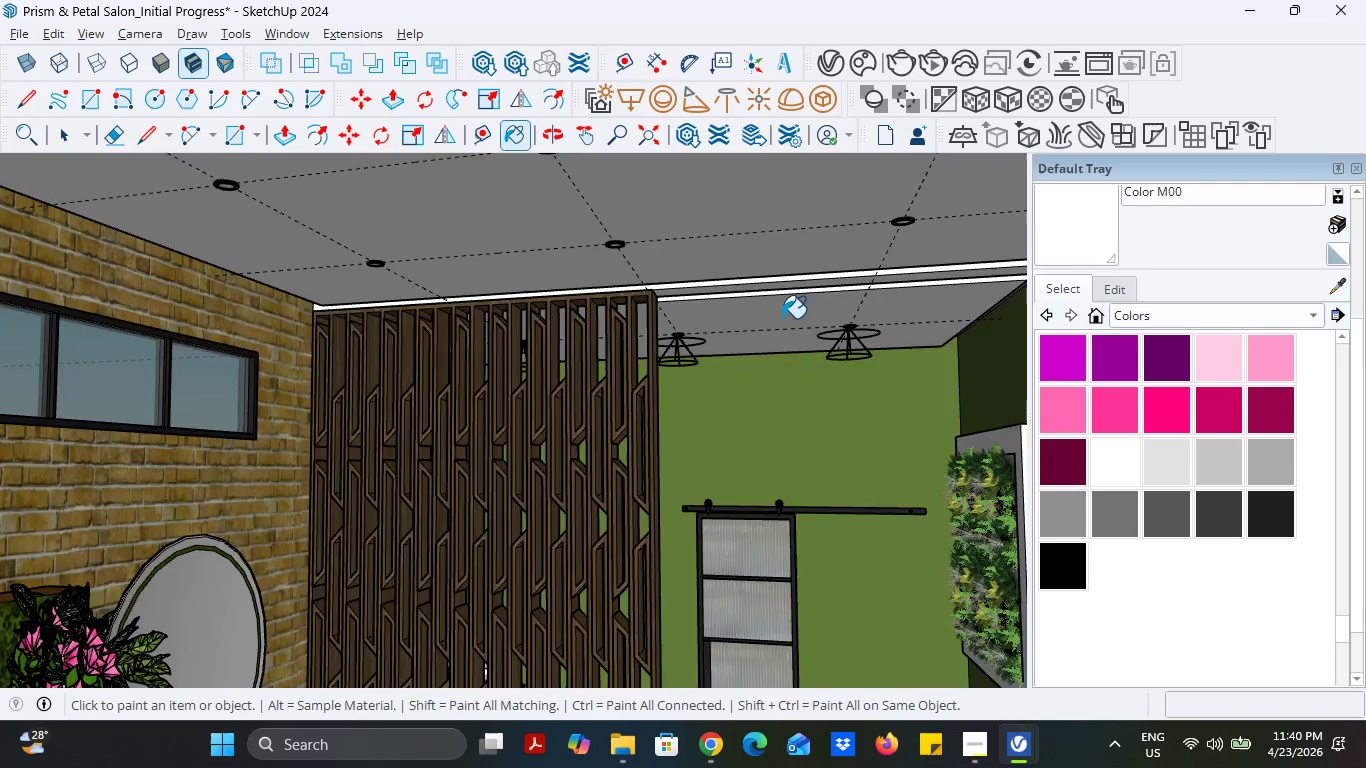 
scroll: coordinate [782, 318], scroll_direction: down, amount: 3.0
 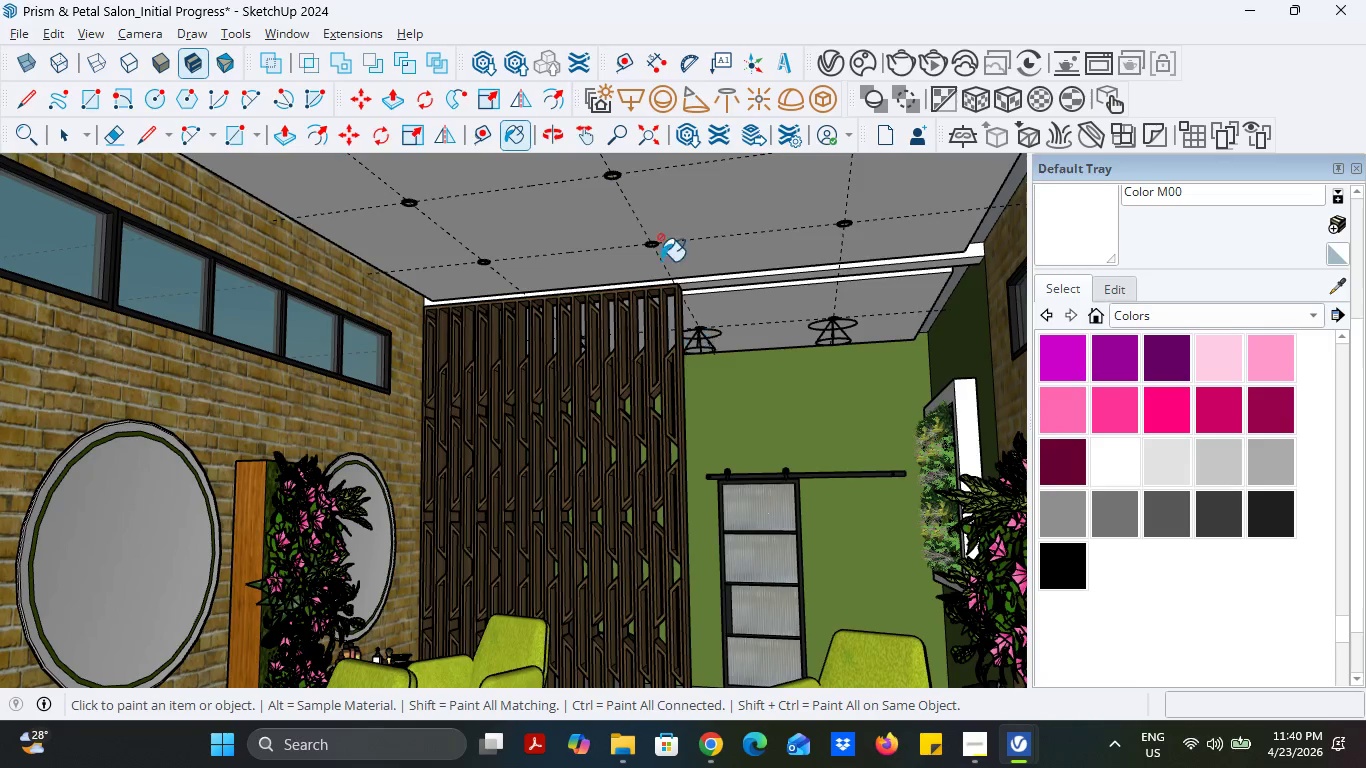 
left_click([581, 142])
 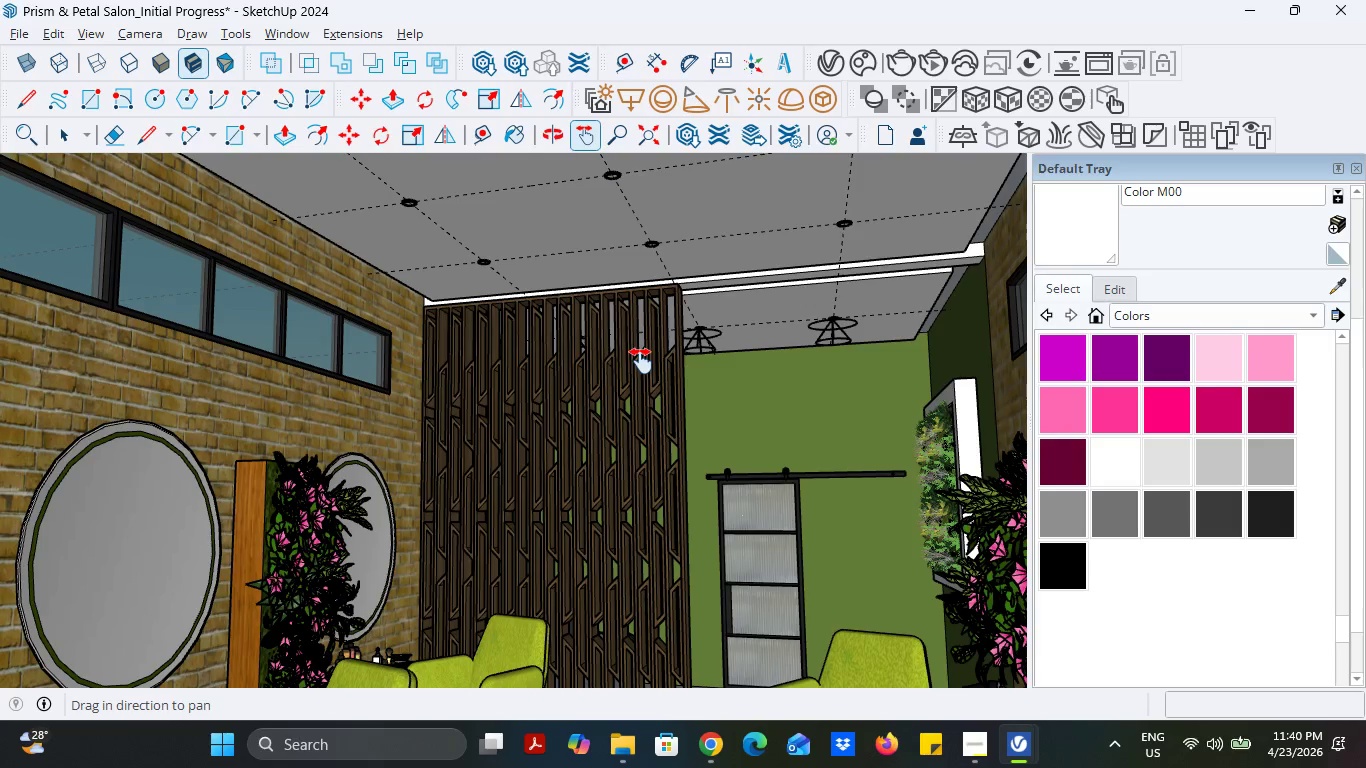 
left_click_drag(start_coordinate=[641, 361], to_coordinate=[651, 198])
 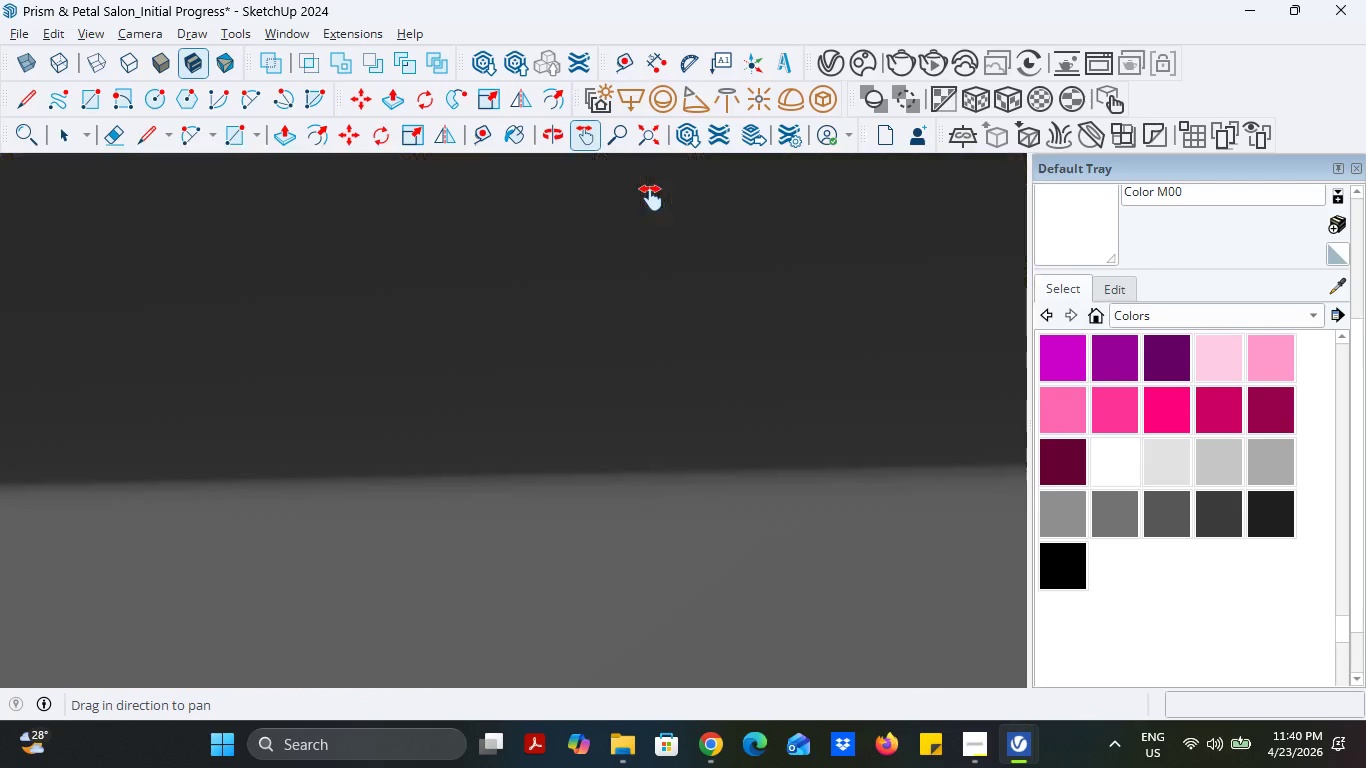 
left_click([651, 198])
 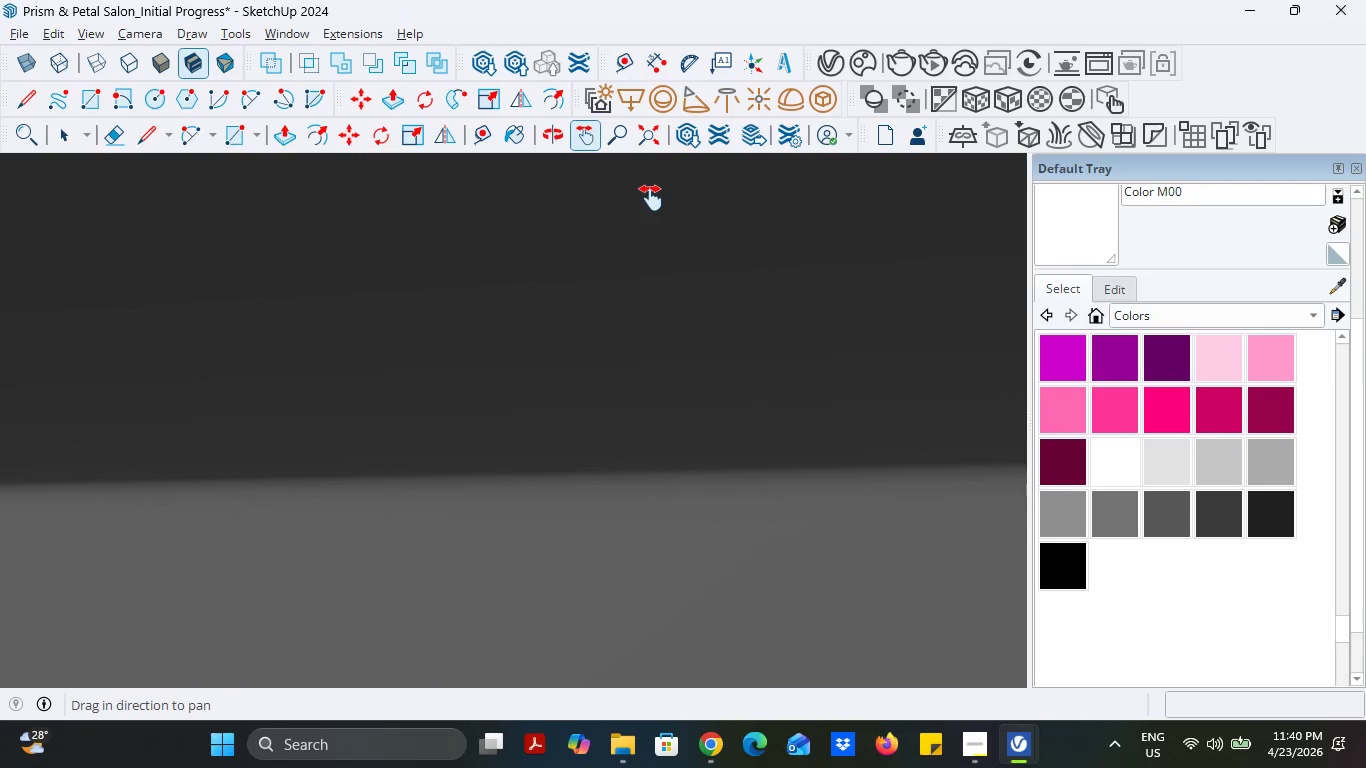 
left_click_drag(start_coordinate=[651, 198], to_coordinate=[643, 509])
 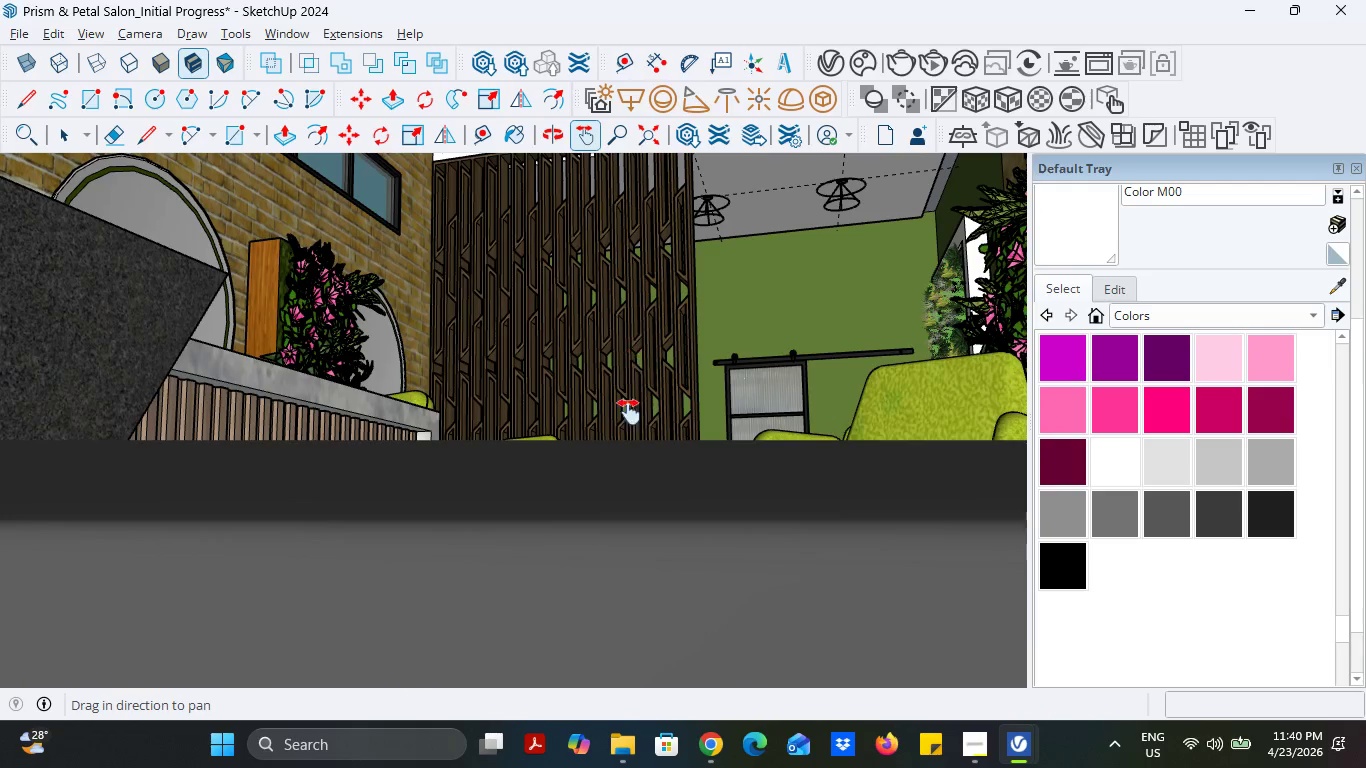 
left_click_drag(start_coordinate=[637, 362], to_coordinate=[617, 552])
 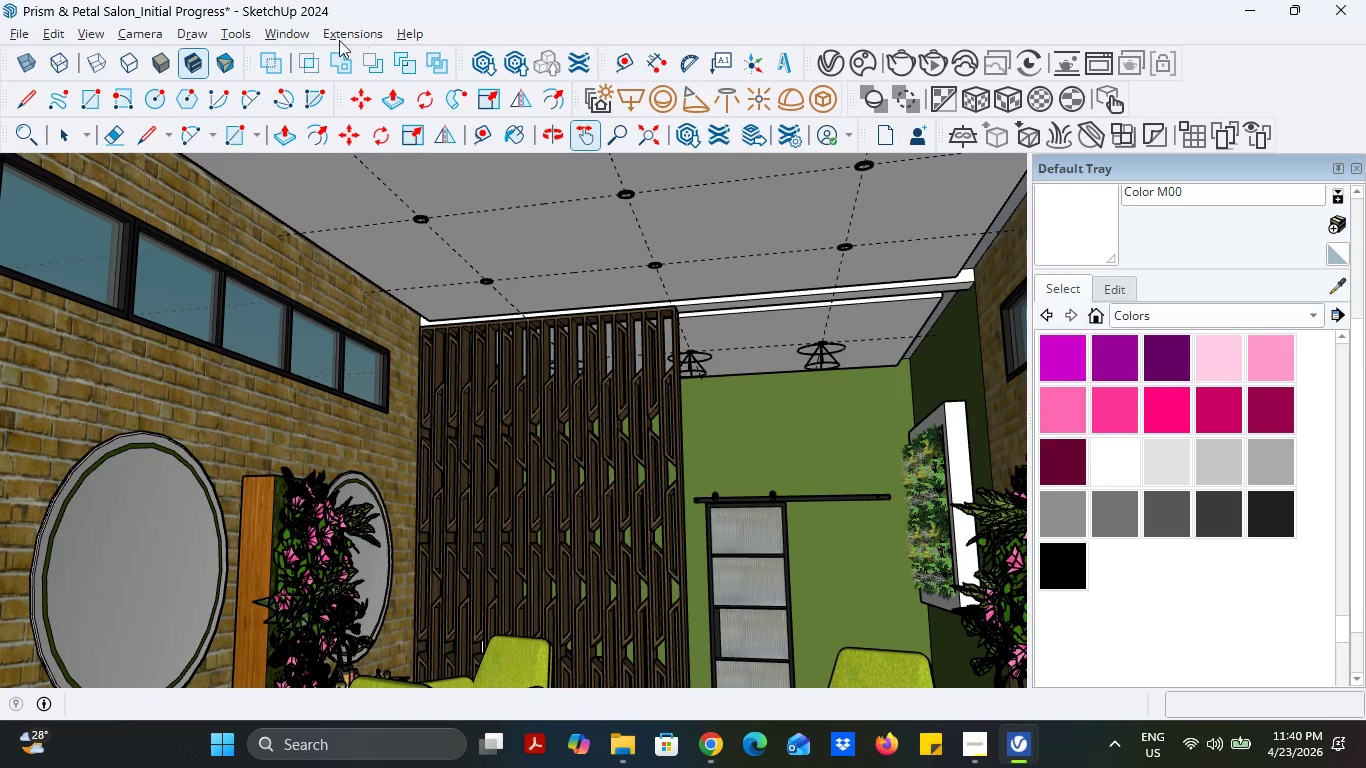 
wait(6.5)
 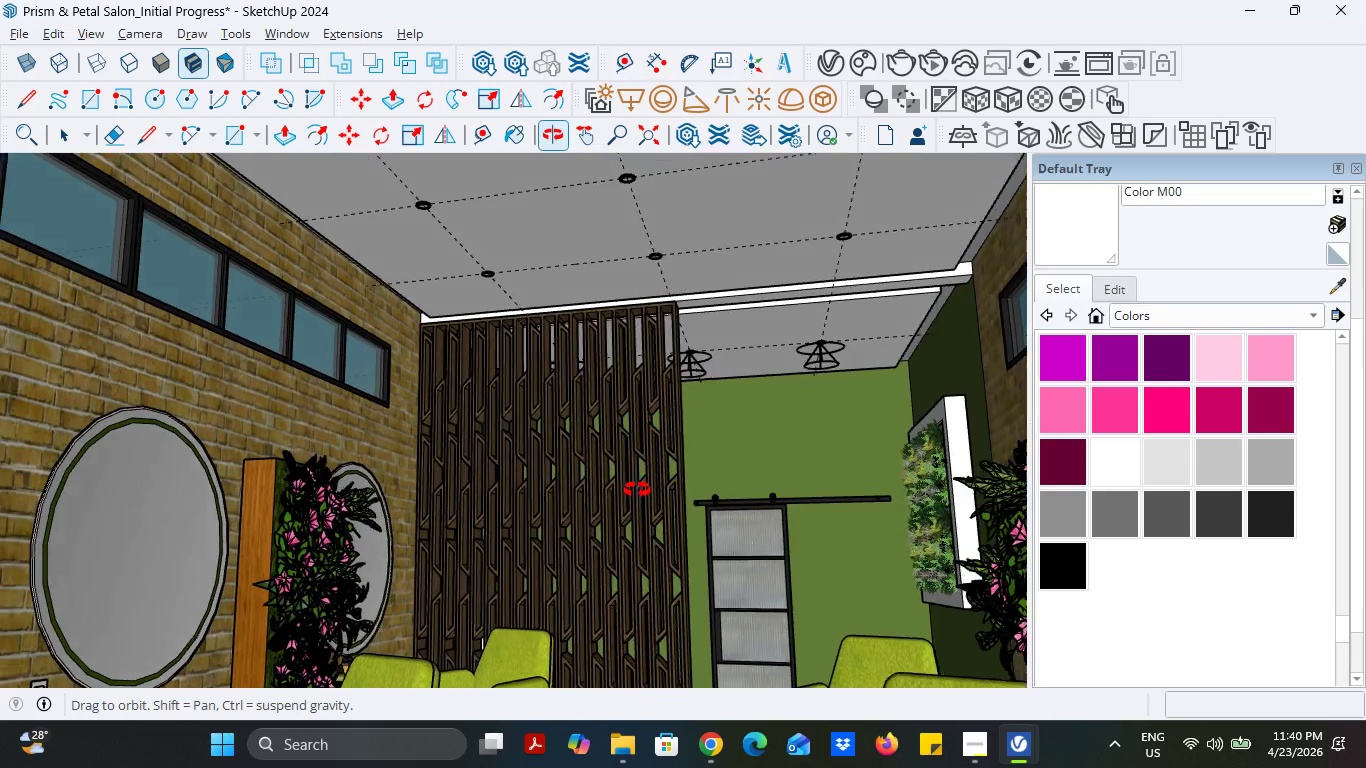 
left_click([891, 53])
 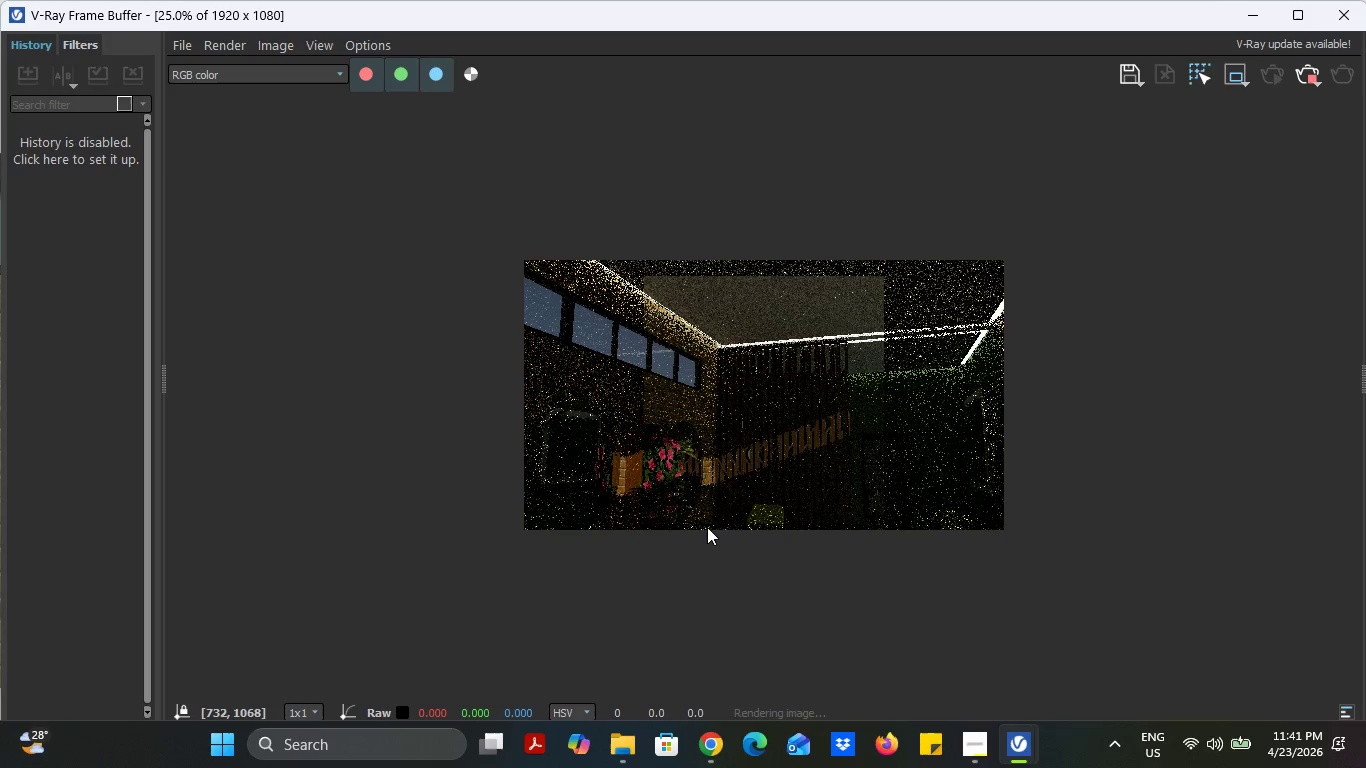 
wait(30.51)
 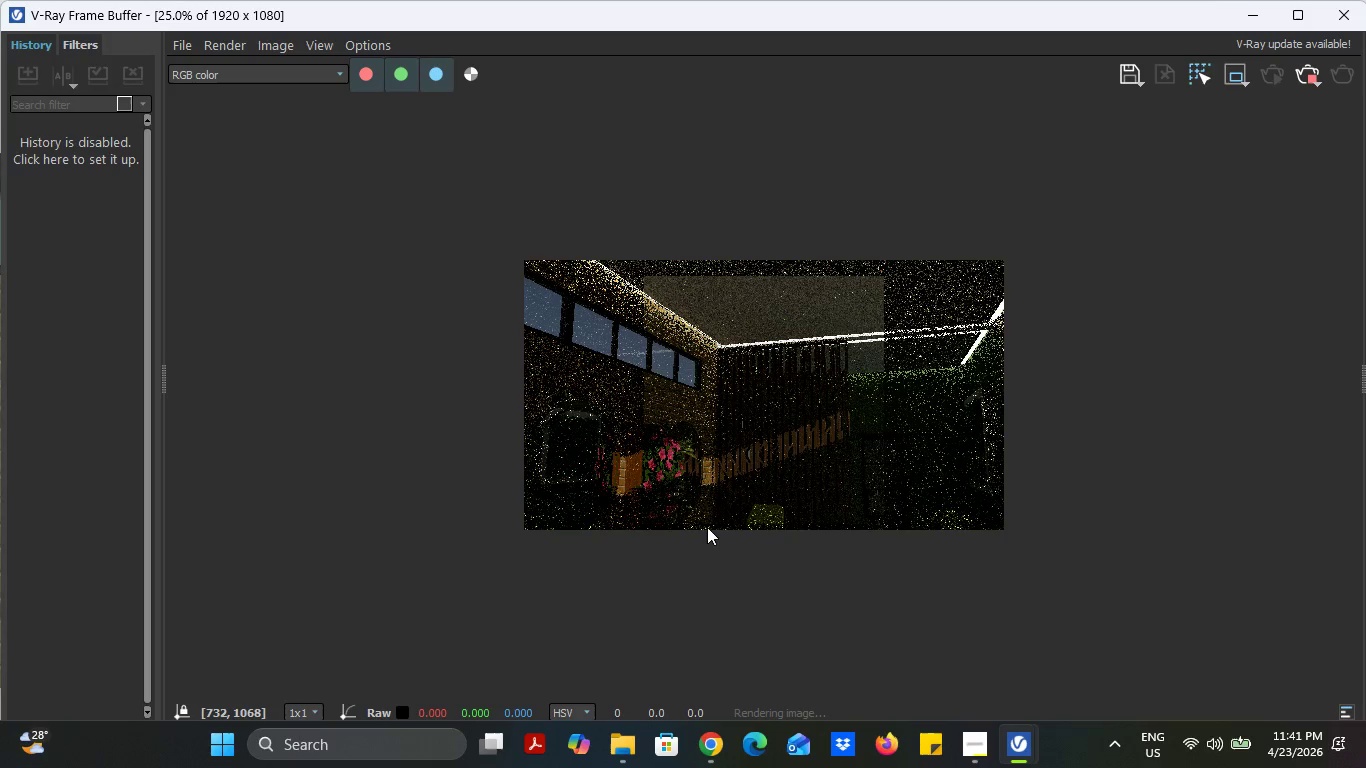 
left_click([1312, 77])
 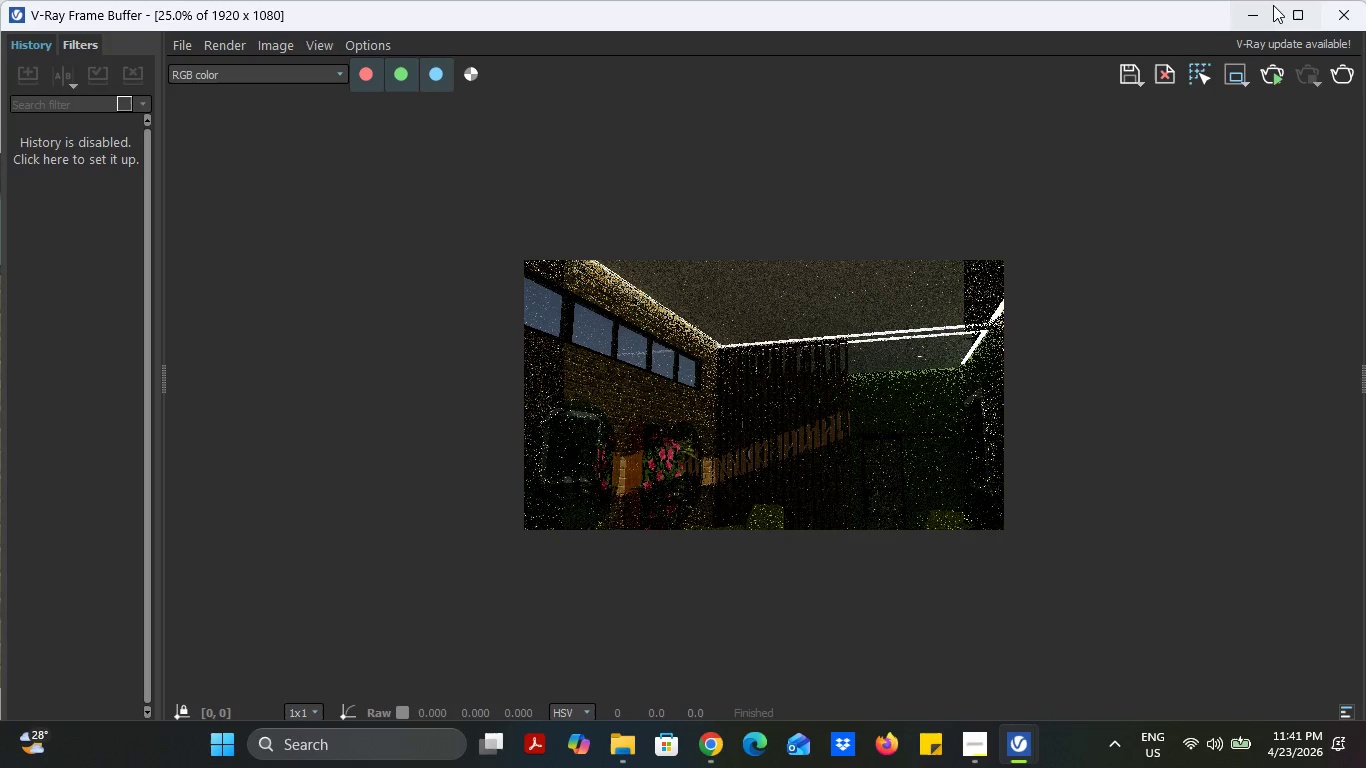 
left_click([1257, 13])
 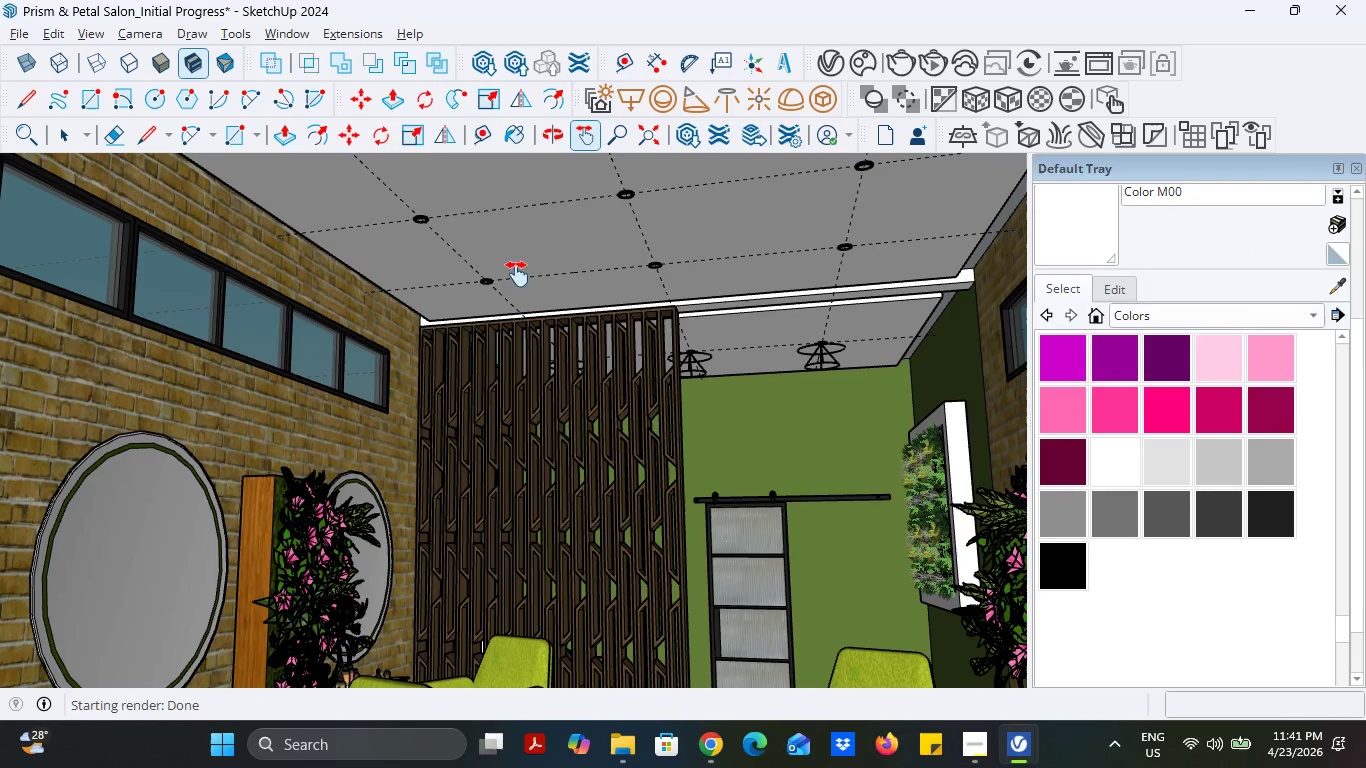 
left_click([1019, 730])
 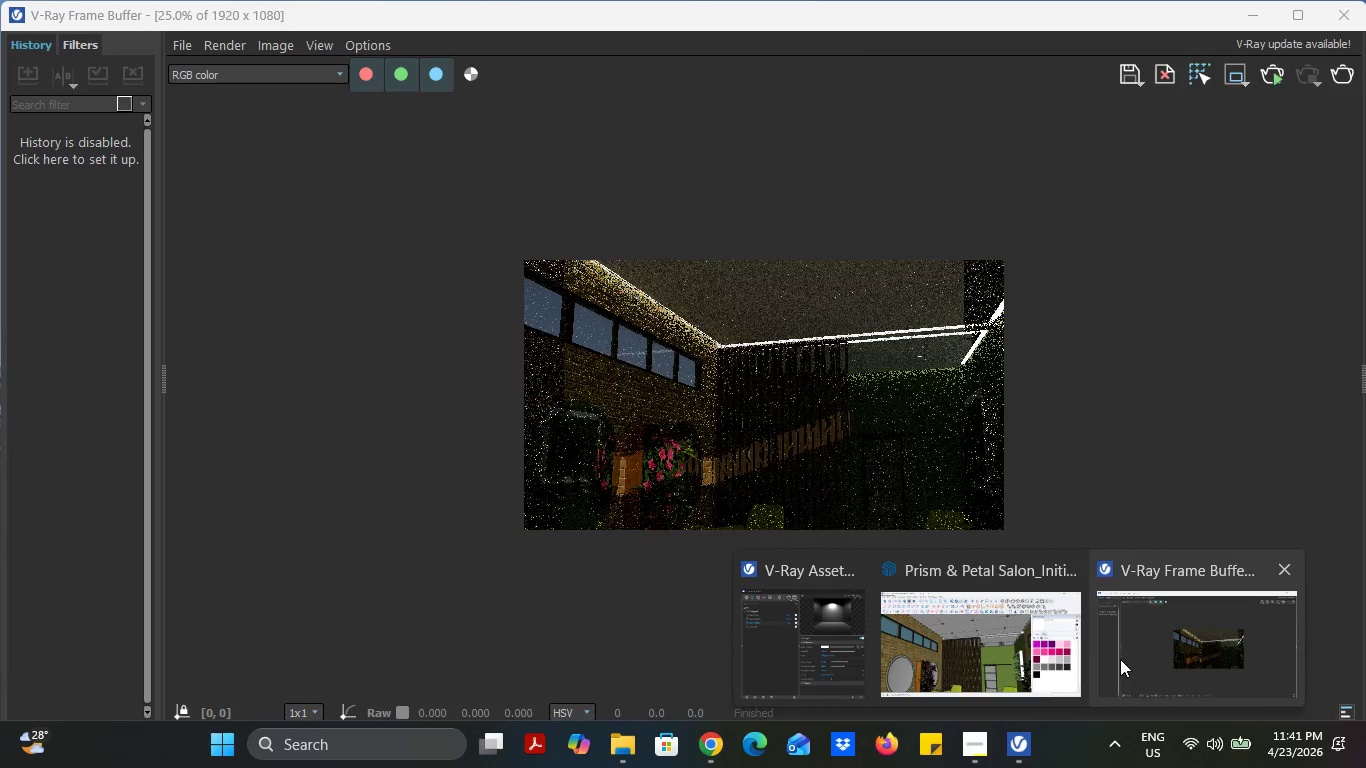 
left_click([811, 654])
 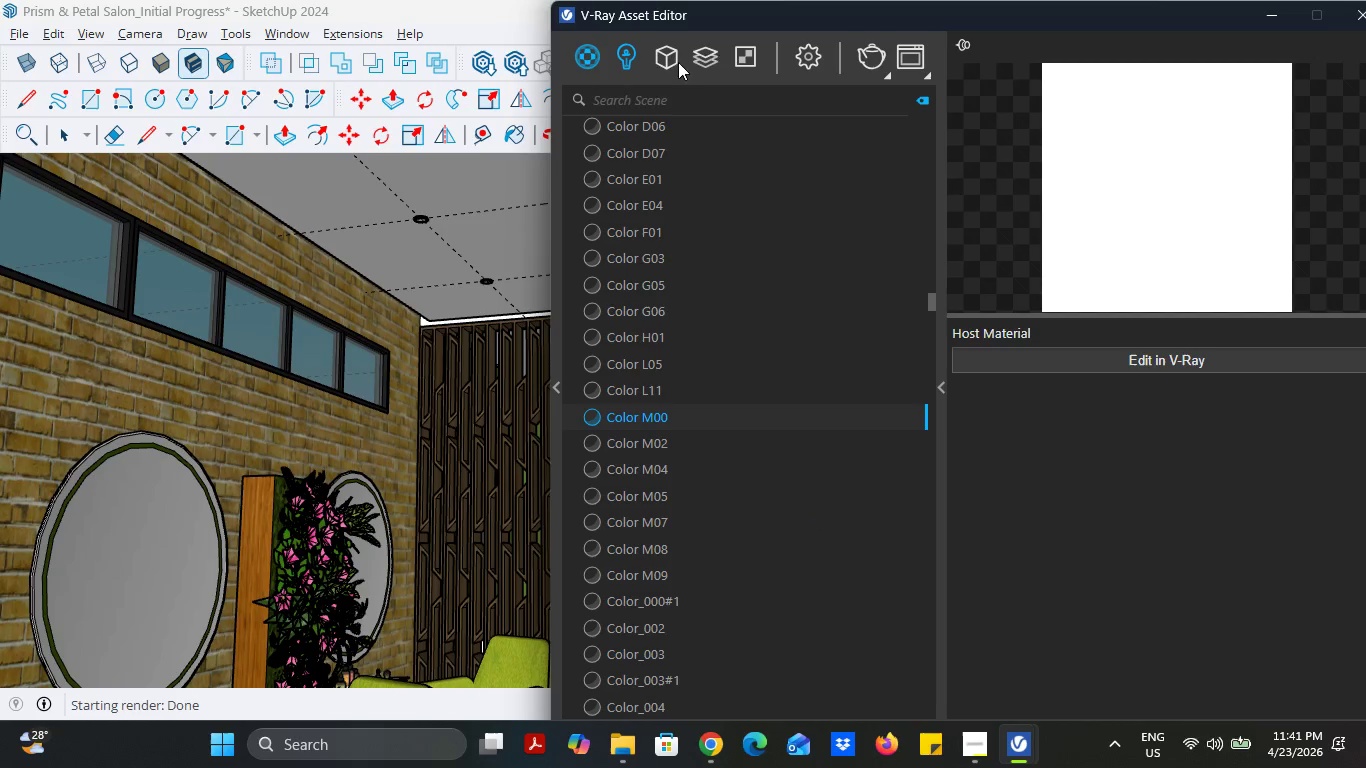 
left_click([632, 60])
 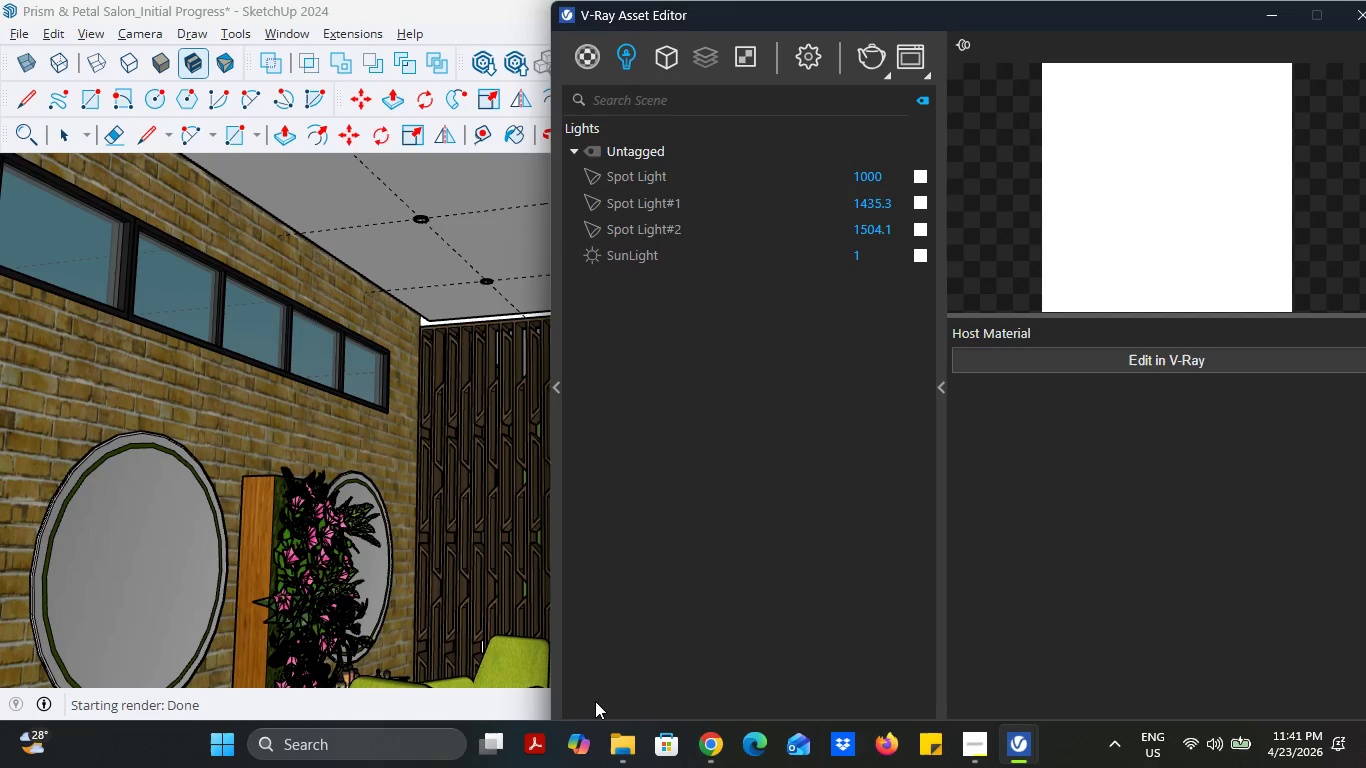 
left_click([595, 719])
 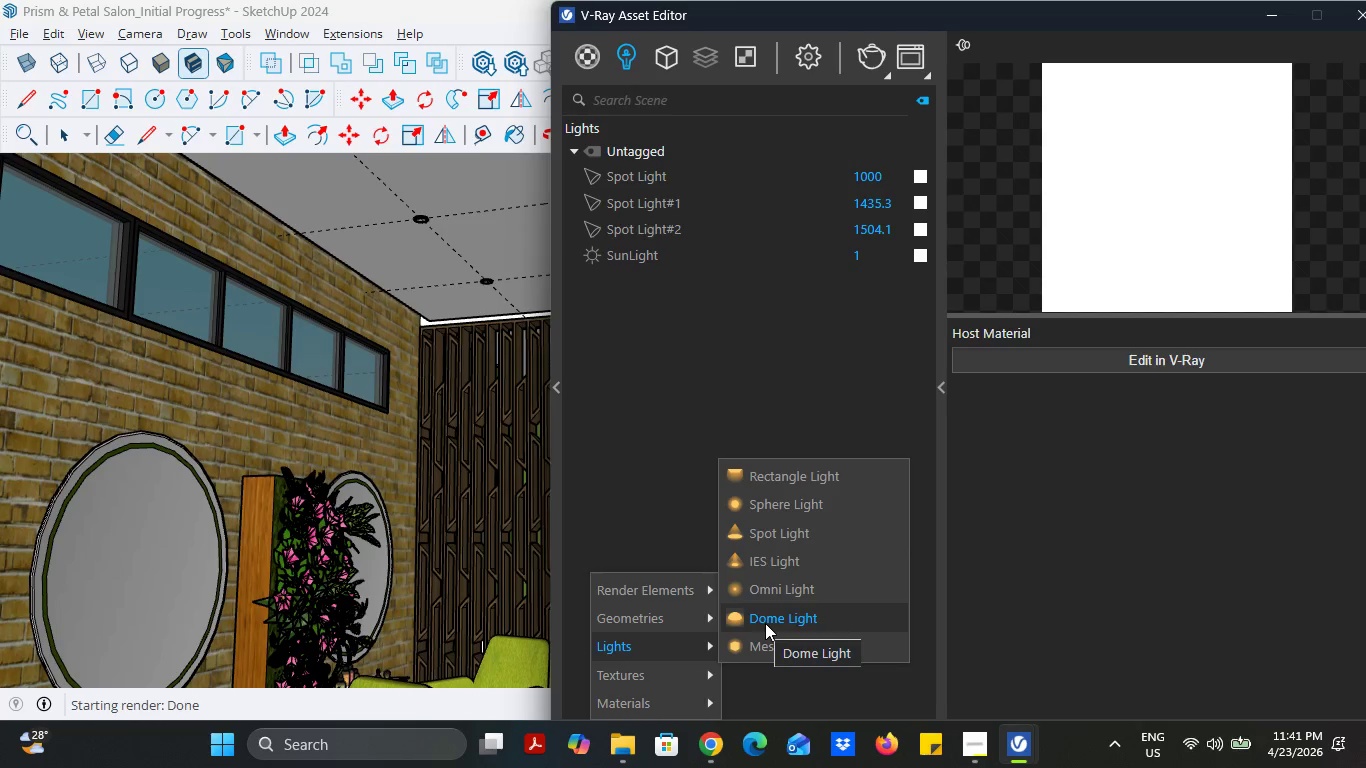 
wait(5.06)
 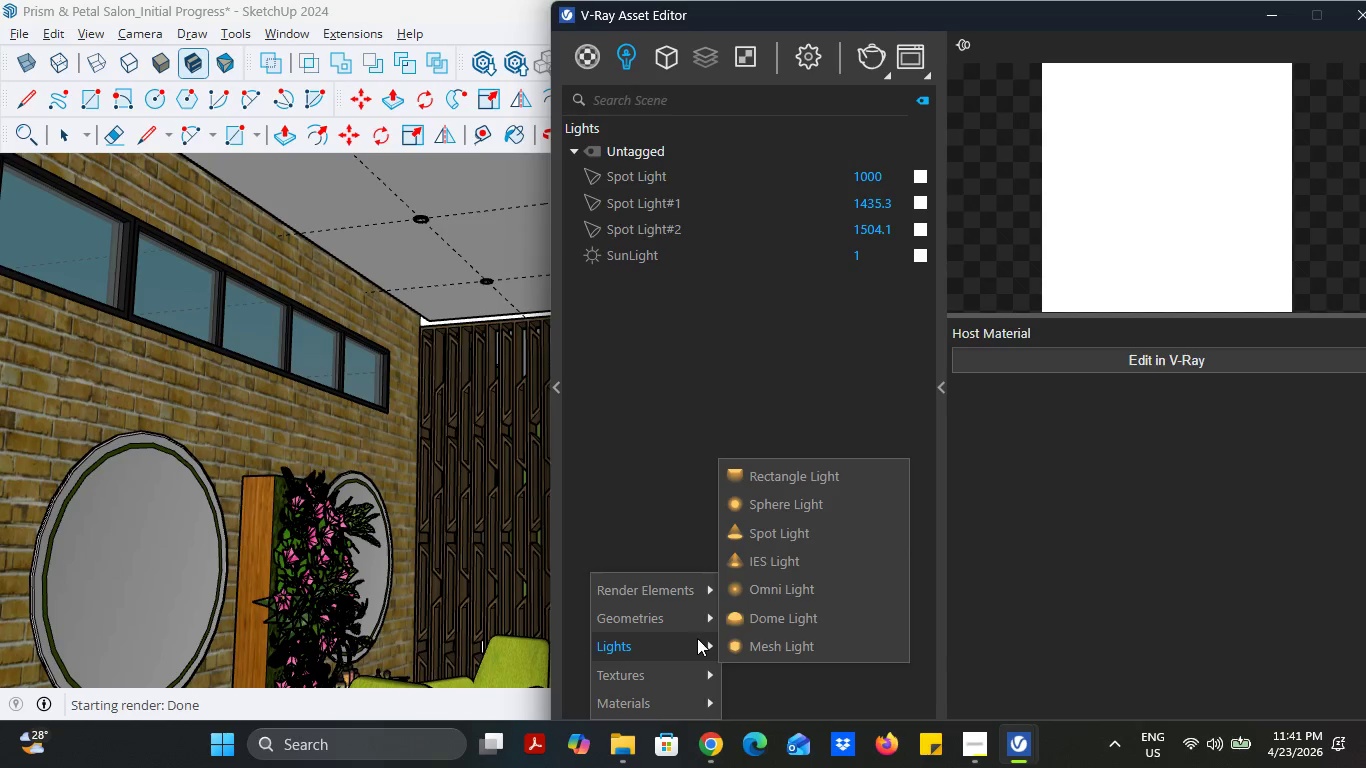 
left_click([765, 623])
 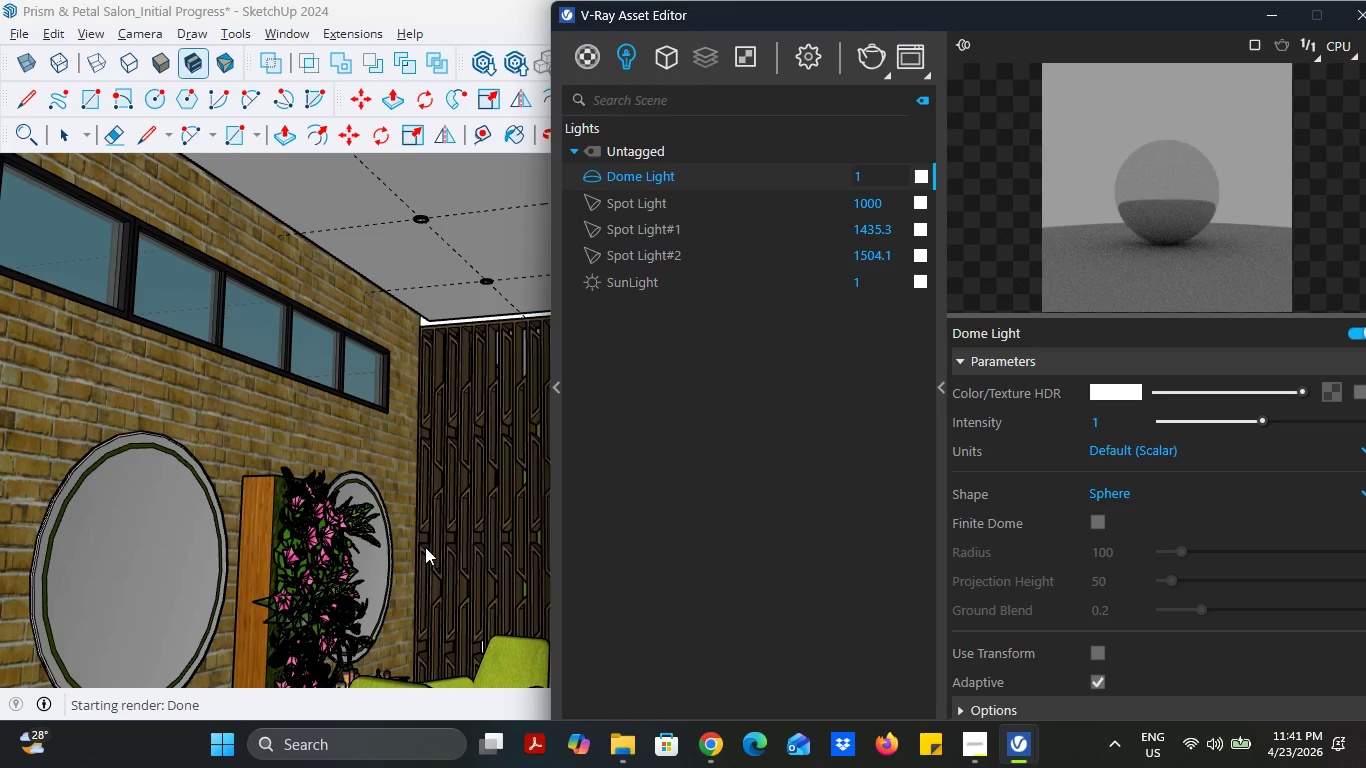 
scroll: coordinate [393, 470], scroll_direction: down, amount: 4.0
 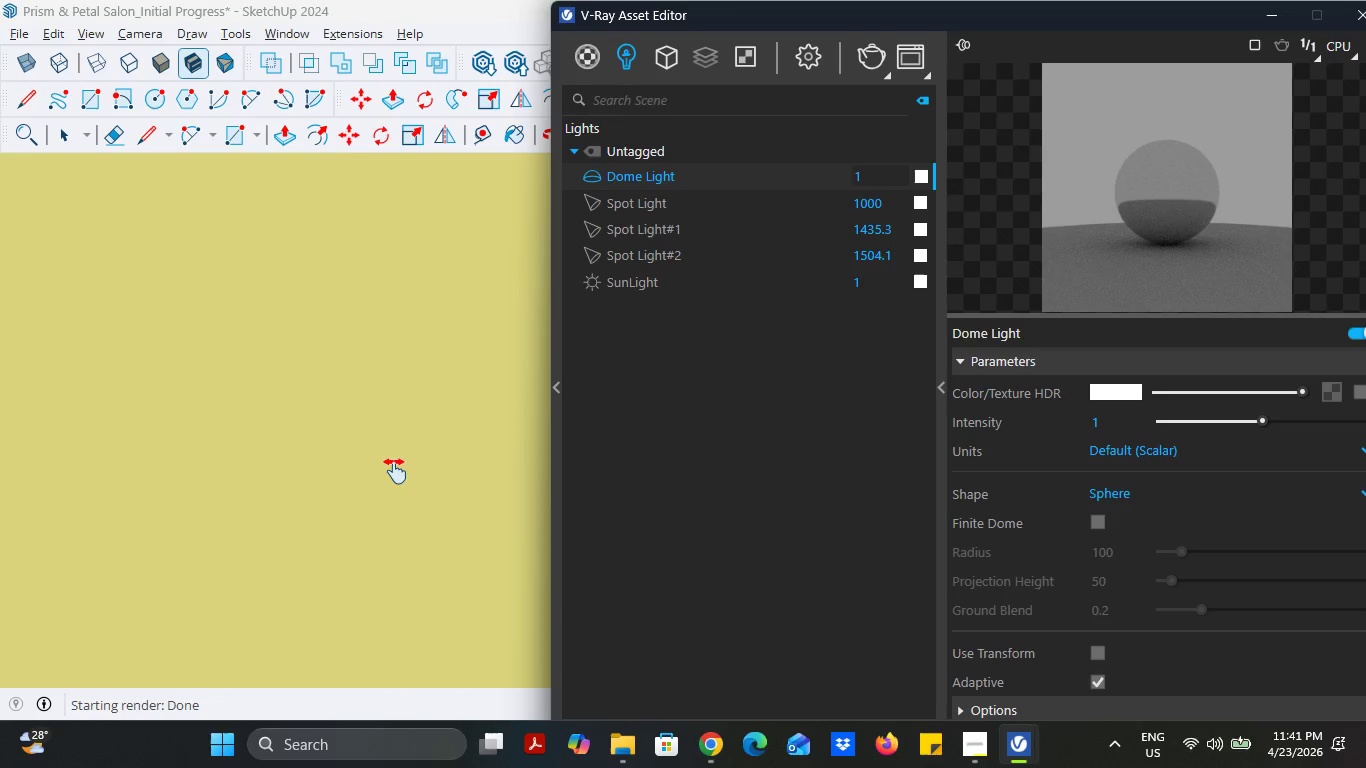 
scroll: coordinate [405, 473], scroll_direction: up, amount: 68.0
 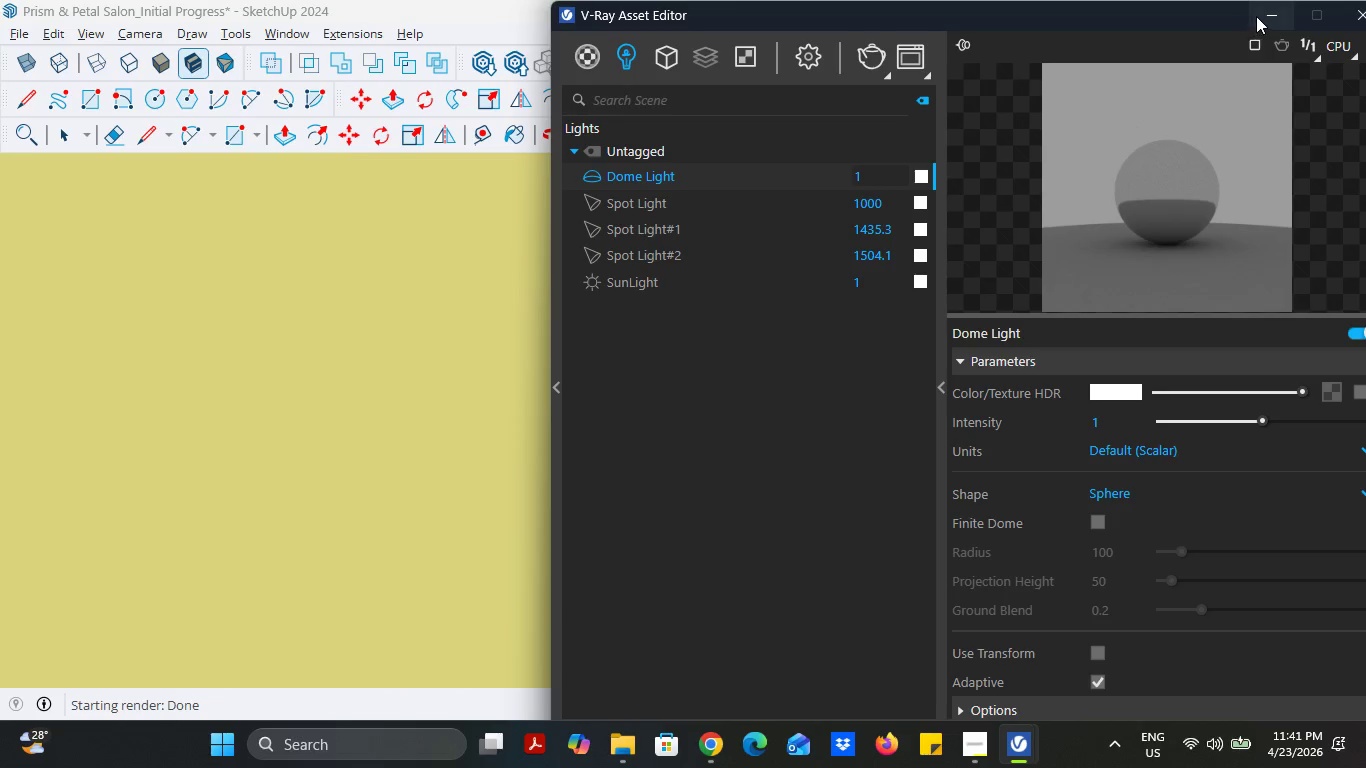 
left_click([1261, 13])
 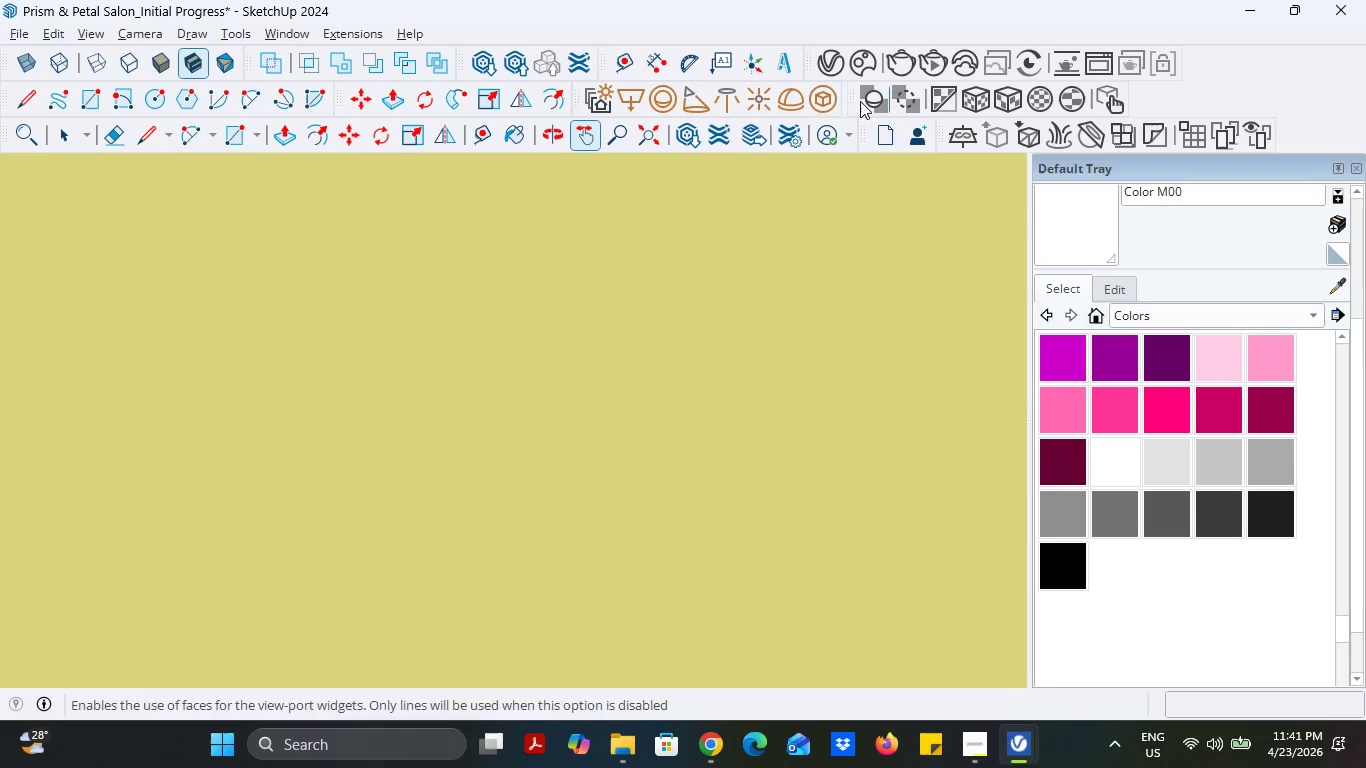 
mouse_move([774, 126])
 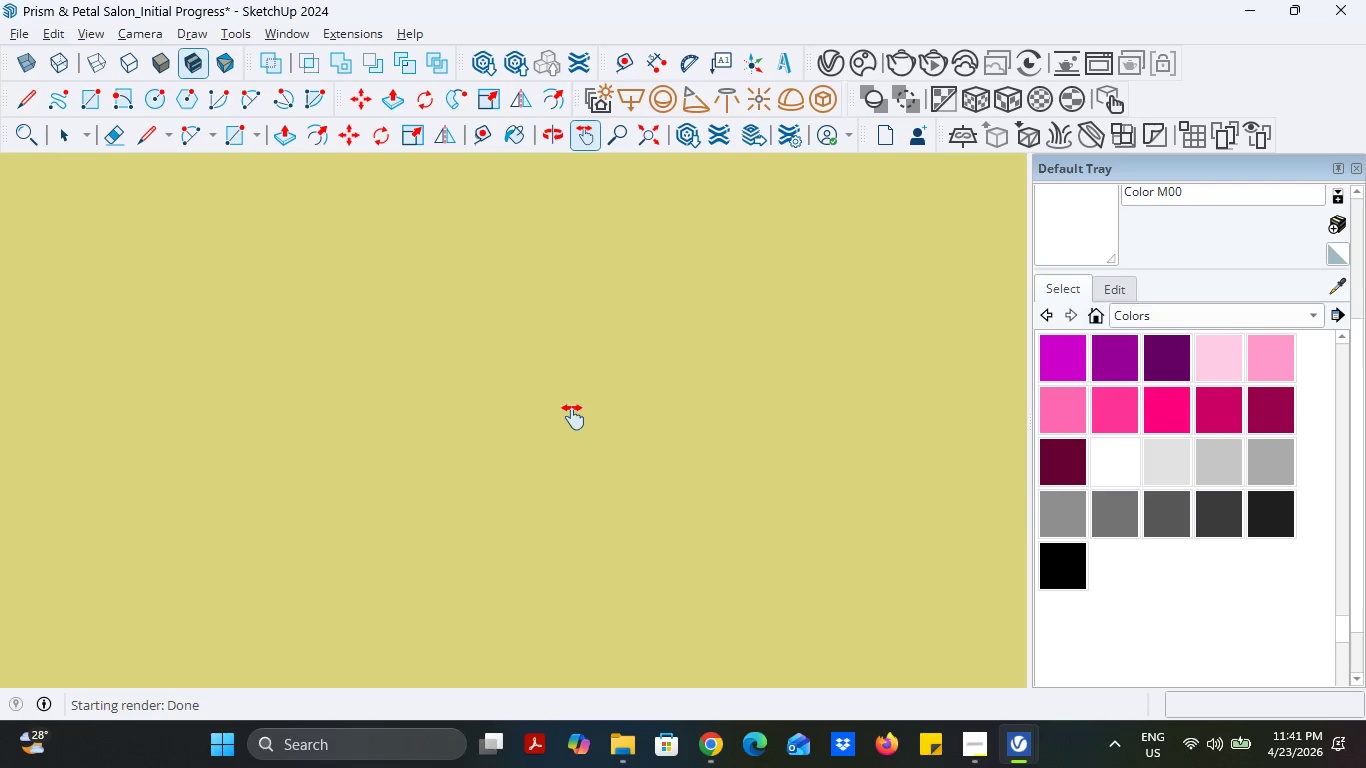 
scroll: coordinate [573, 417], scroll_direction: up, amount: 59.0
 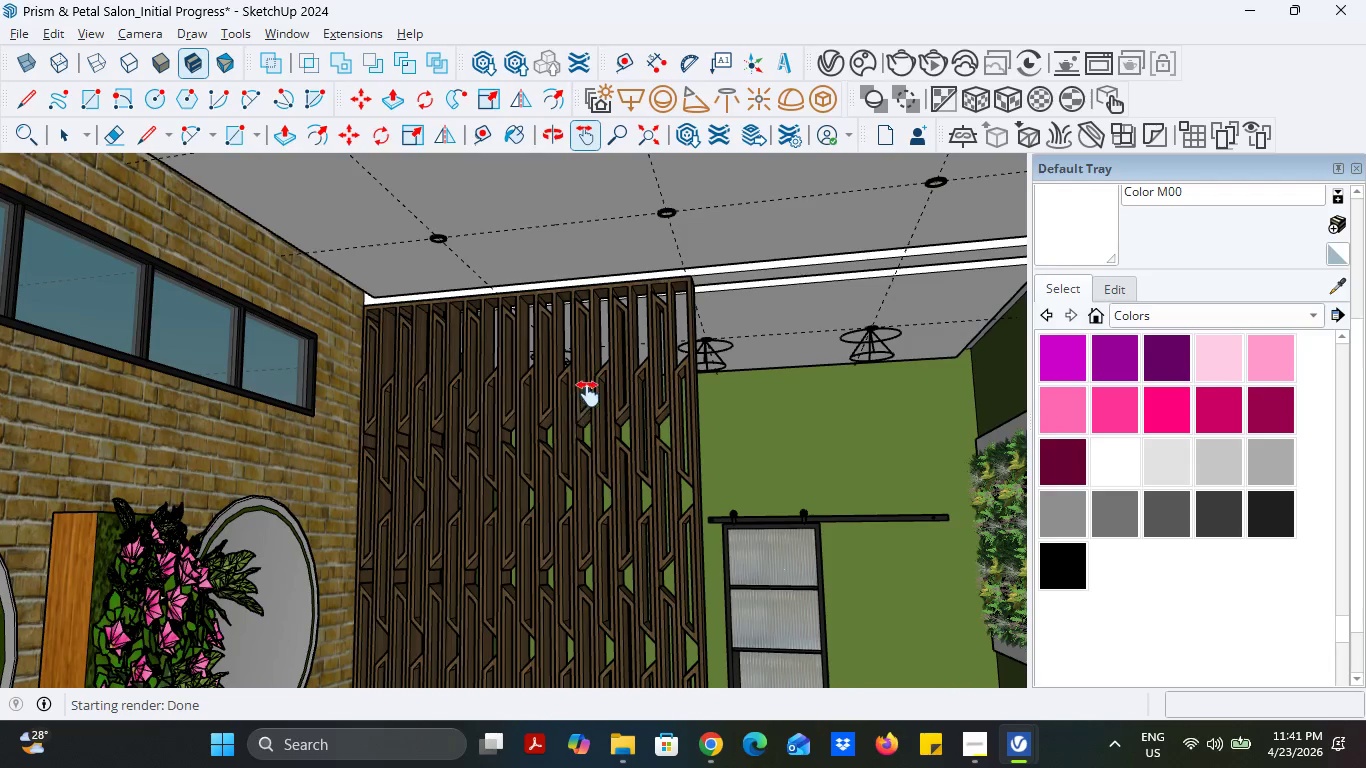 
scroll: coordinate [588, 394], scroll_direction: down, amount: 2.0
 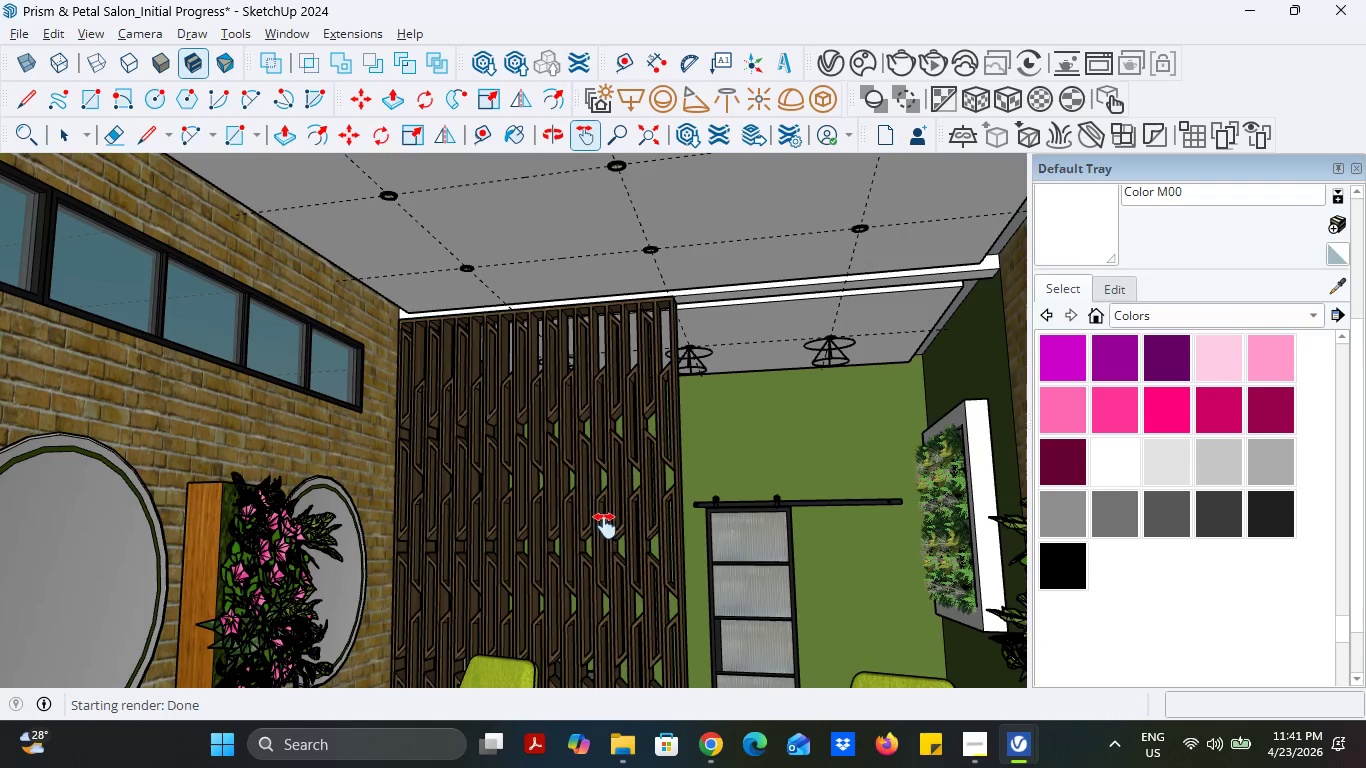 
left_click_drag(start_coordinate=[606, 541], to_coordinate=[587, 306])
 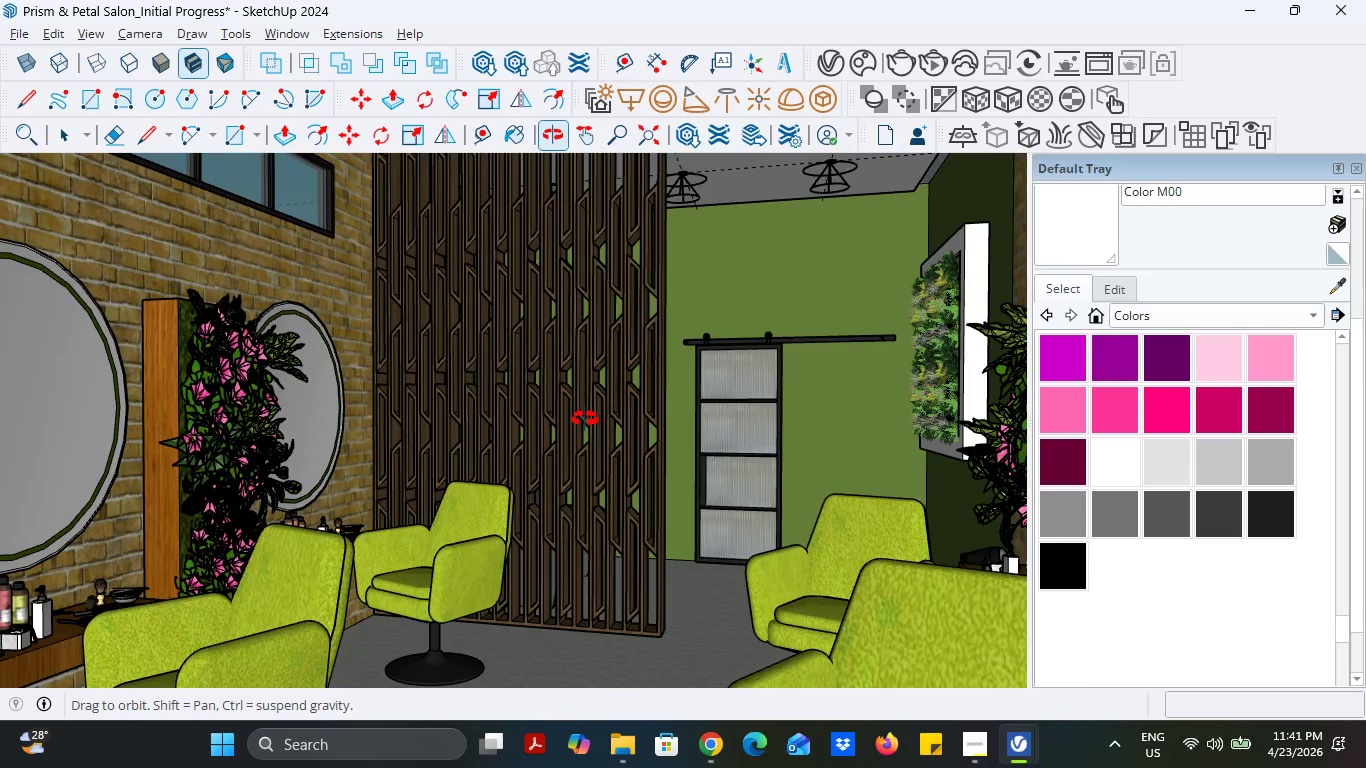 
left_click_drag(start_coordinate=[572, 445], to_coordinate=[584, 315])
 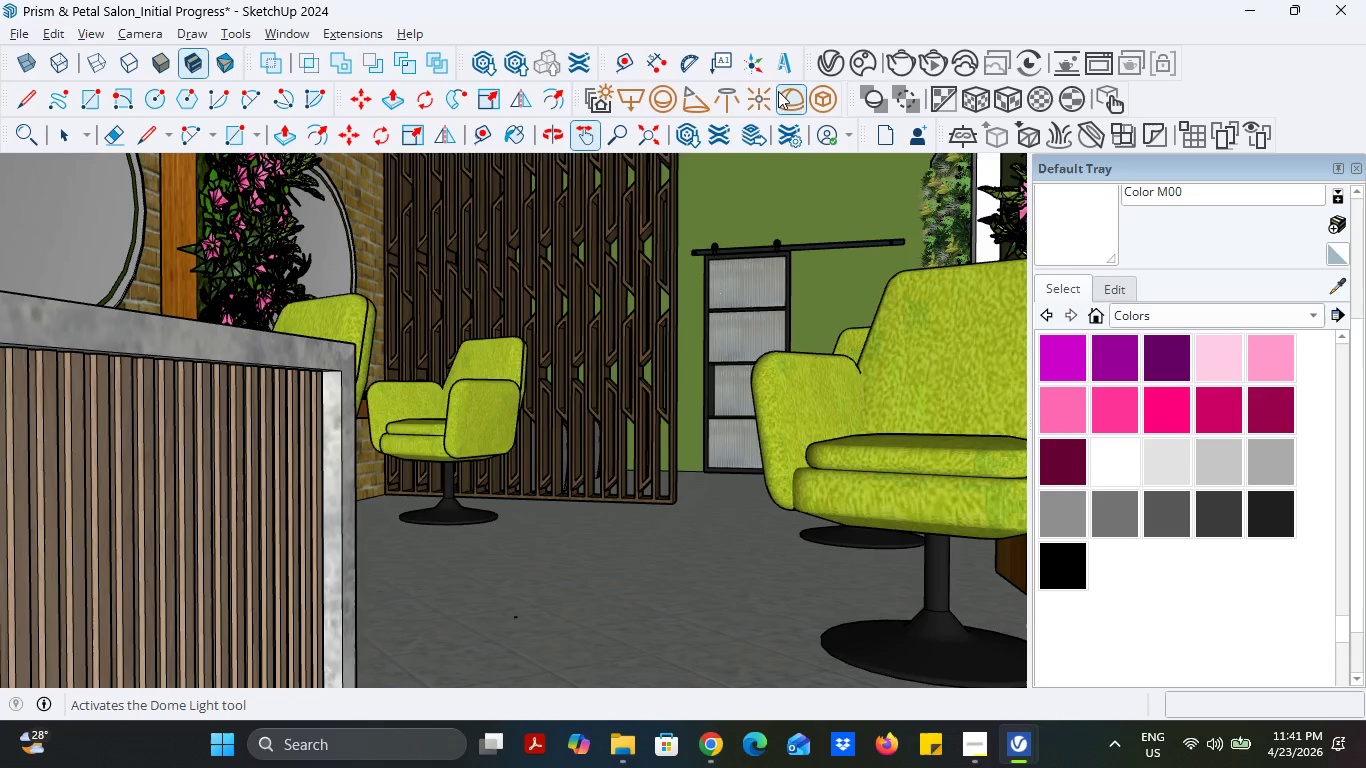 
left_click([784, 96])
 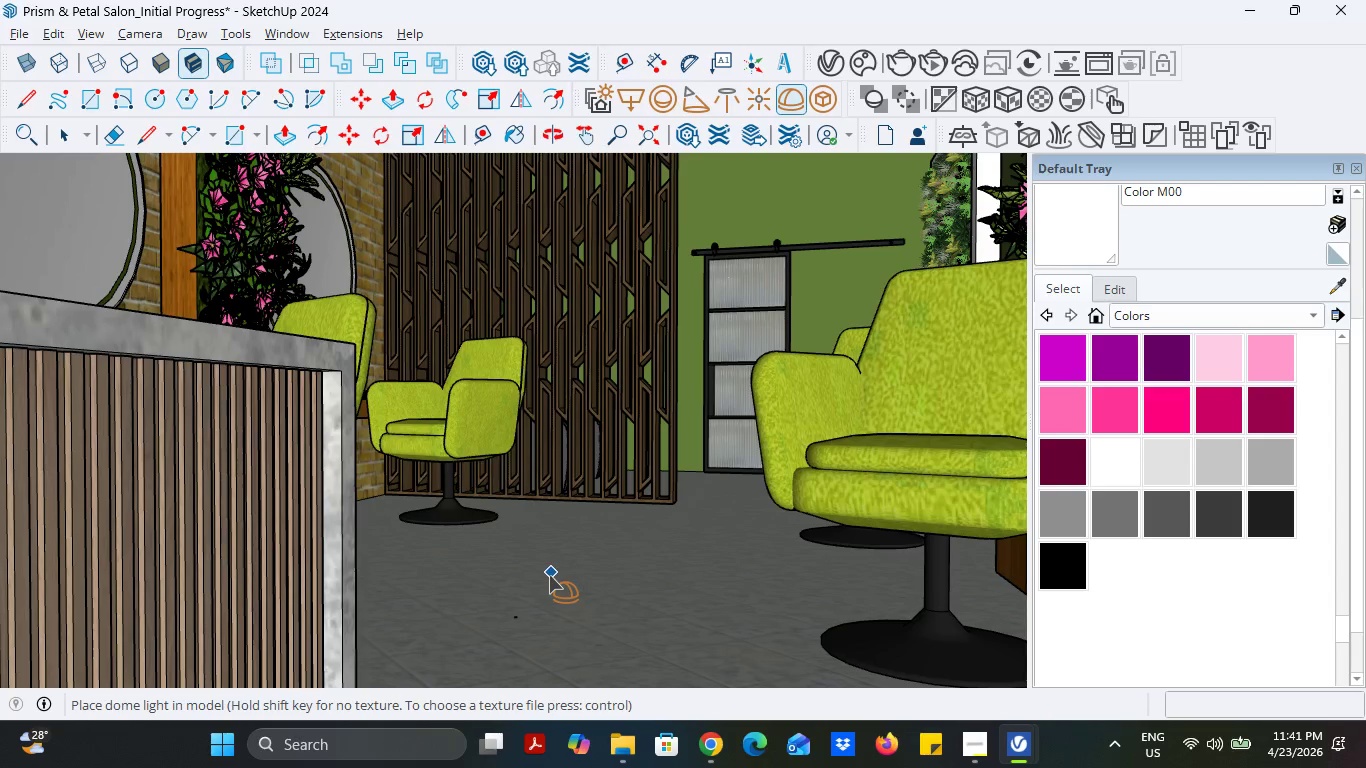 
left_click([549, 575])
 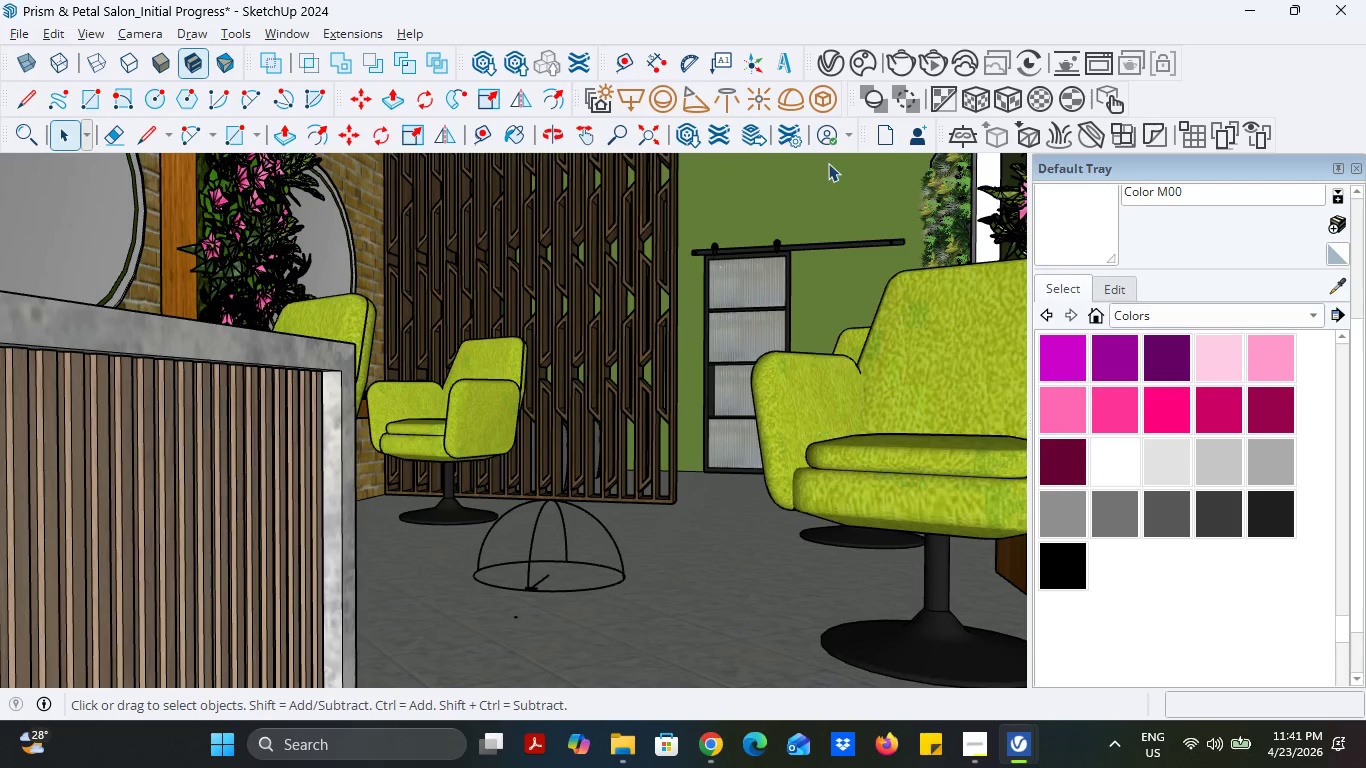 
wait(5.06)
 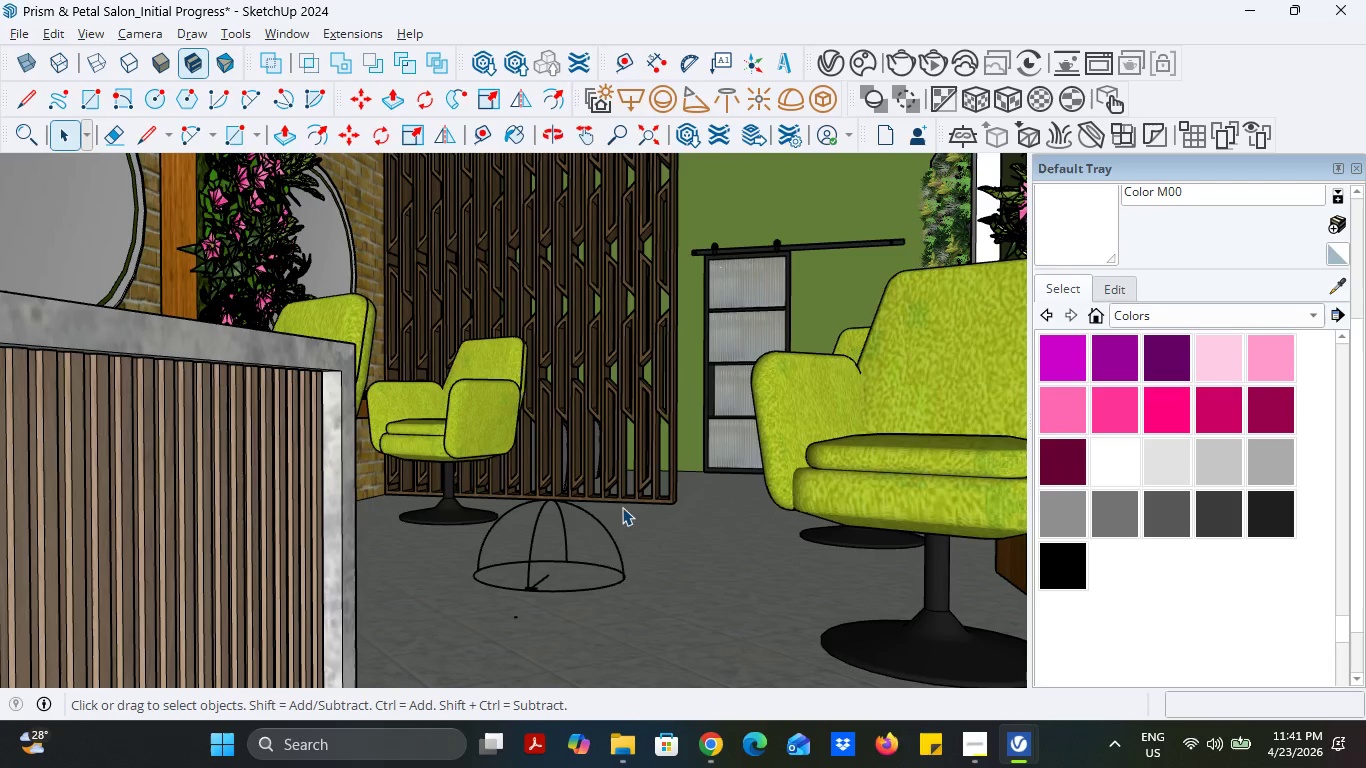 
left_click([1014, 744])
 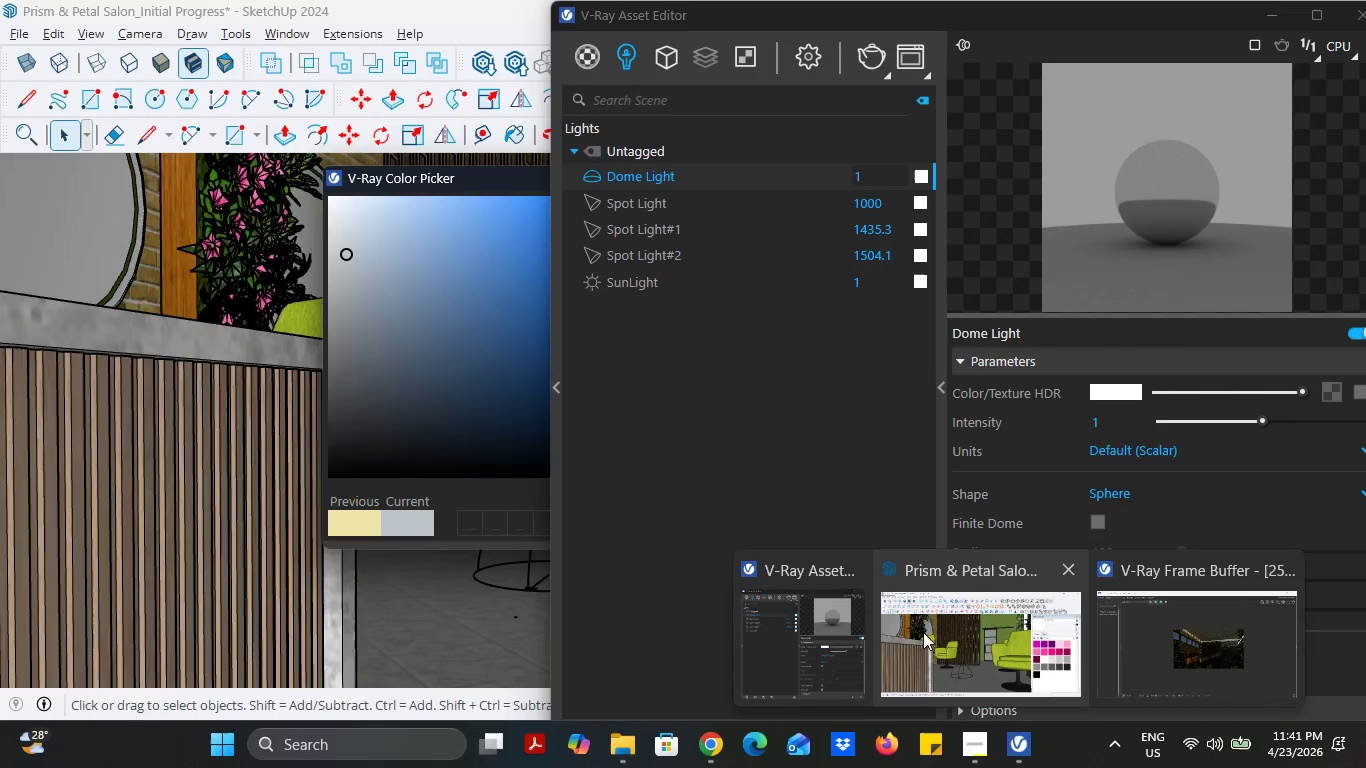 
left_click([820, 634])
 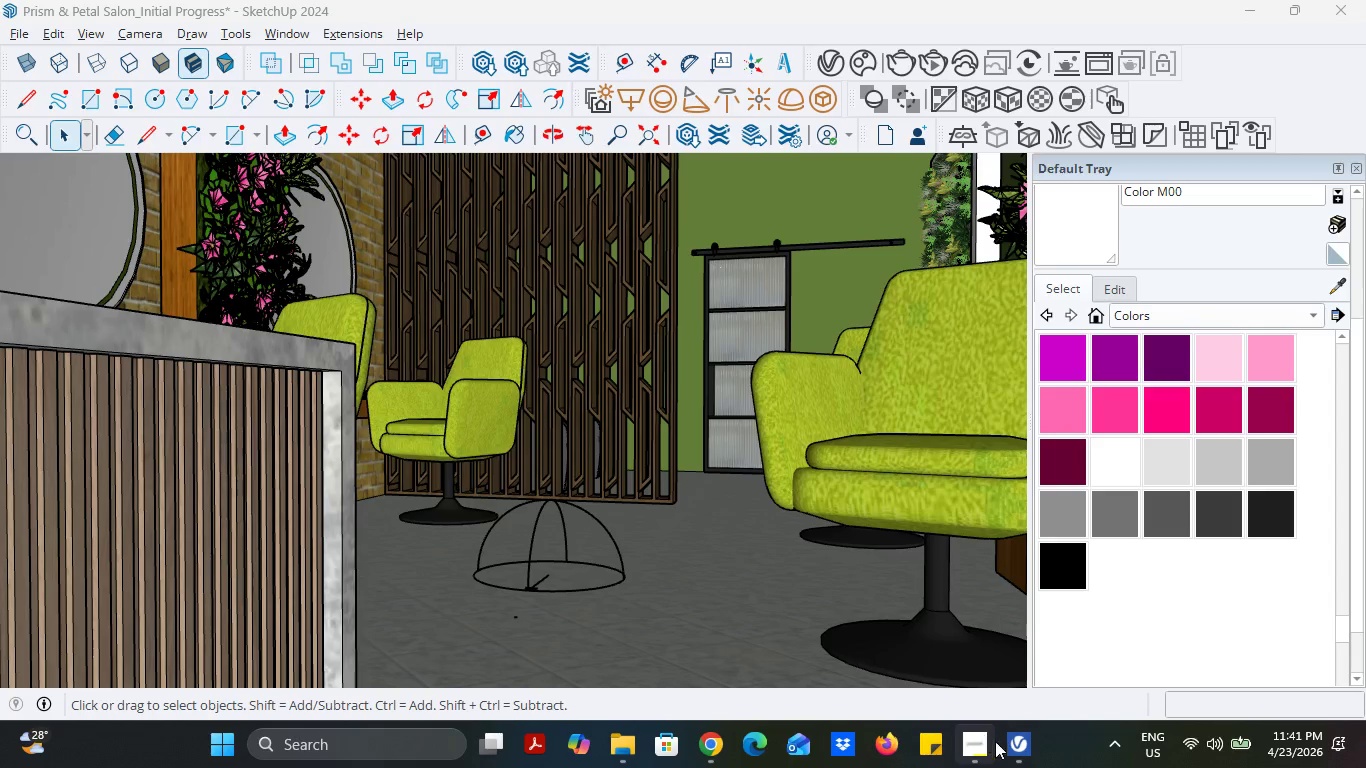 
left_click([1002, 743])
 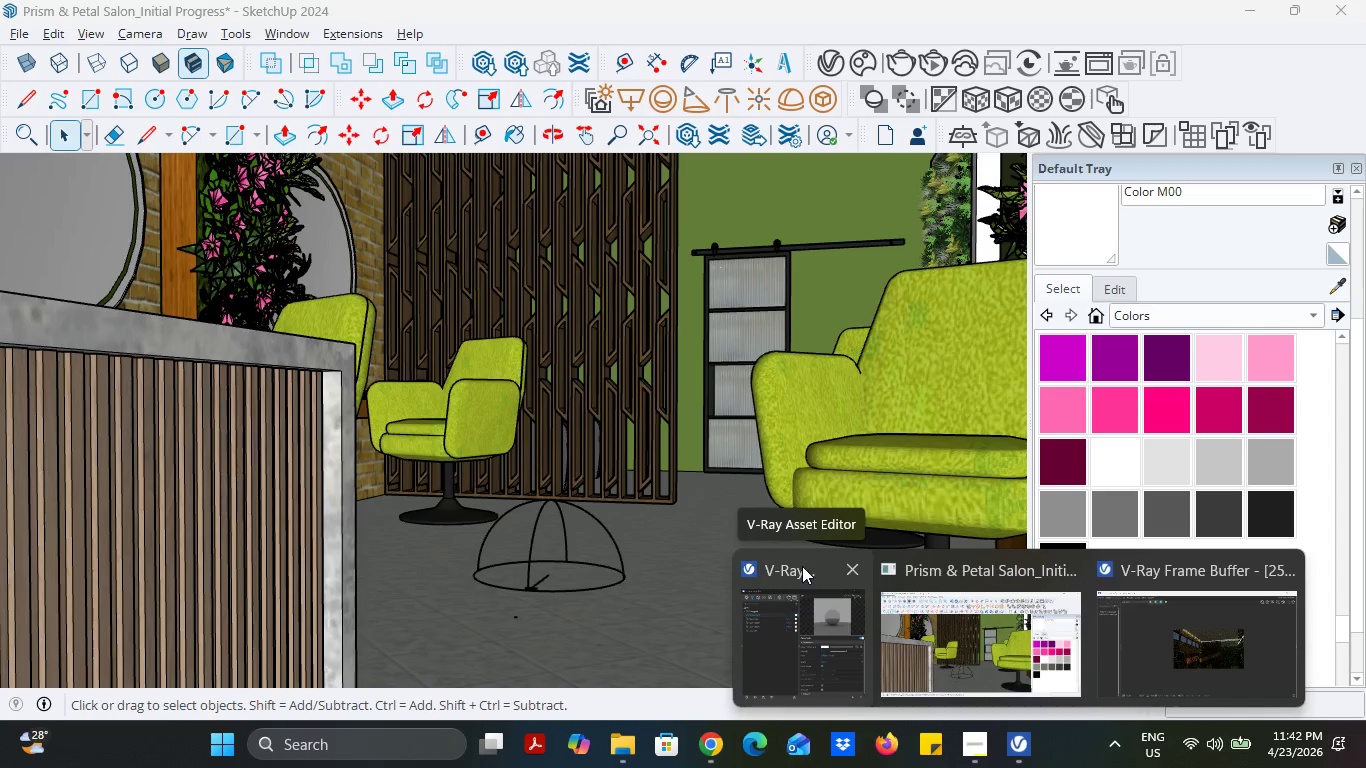 
left_click([802, 566])
 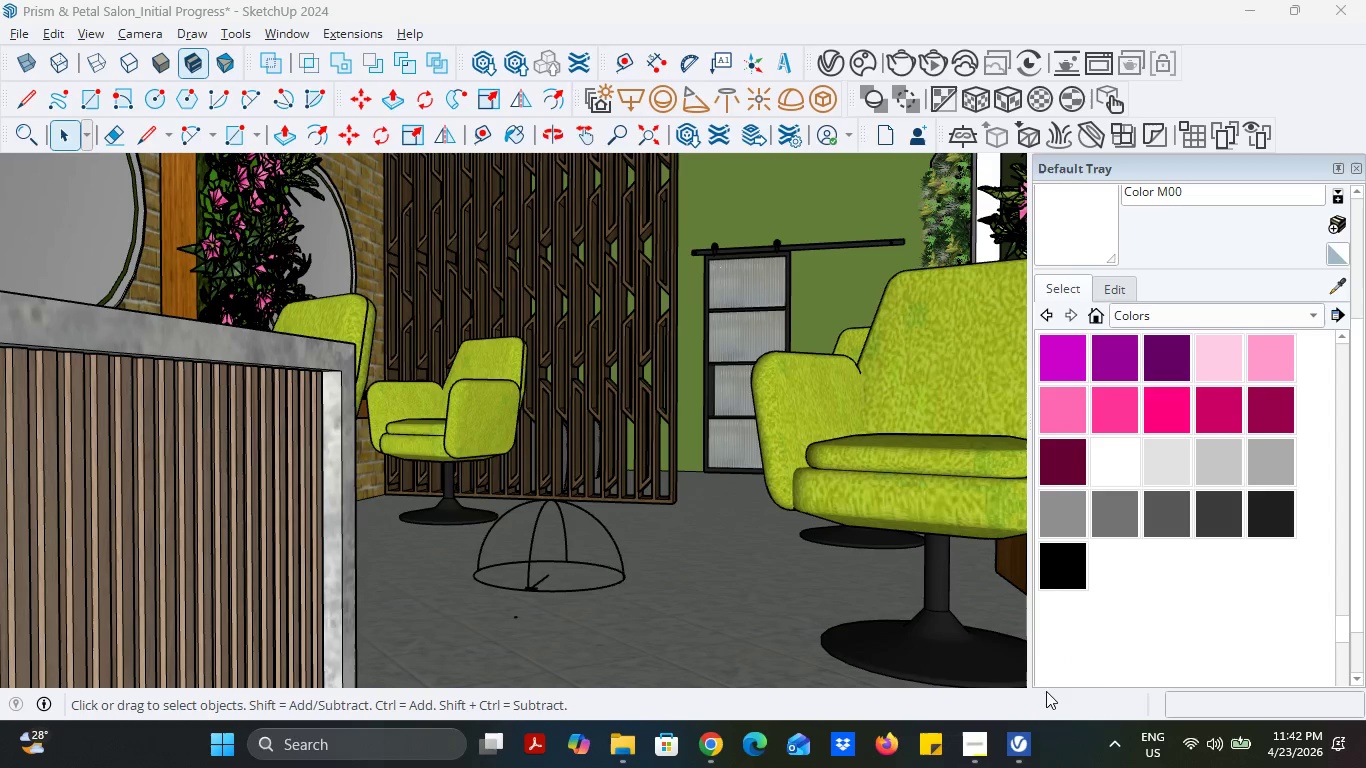 
left_click([1018, 767])
 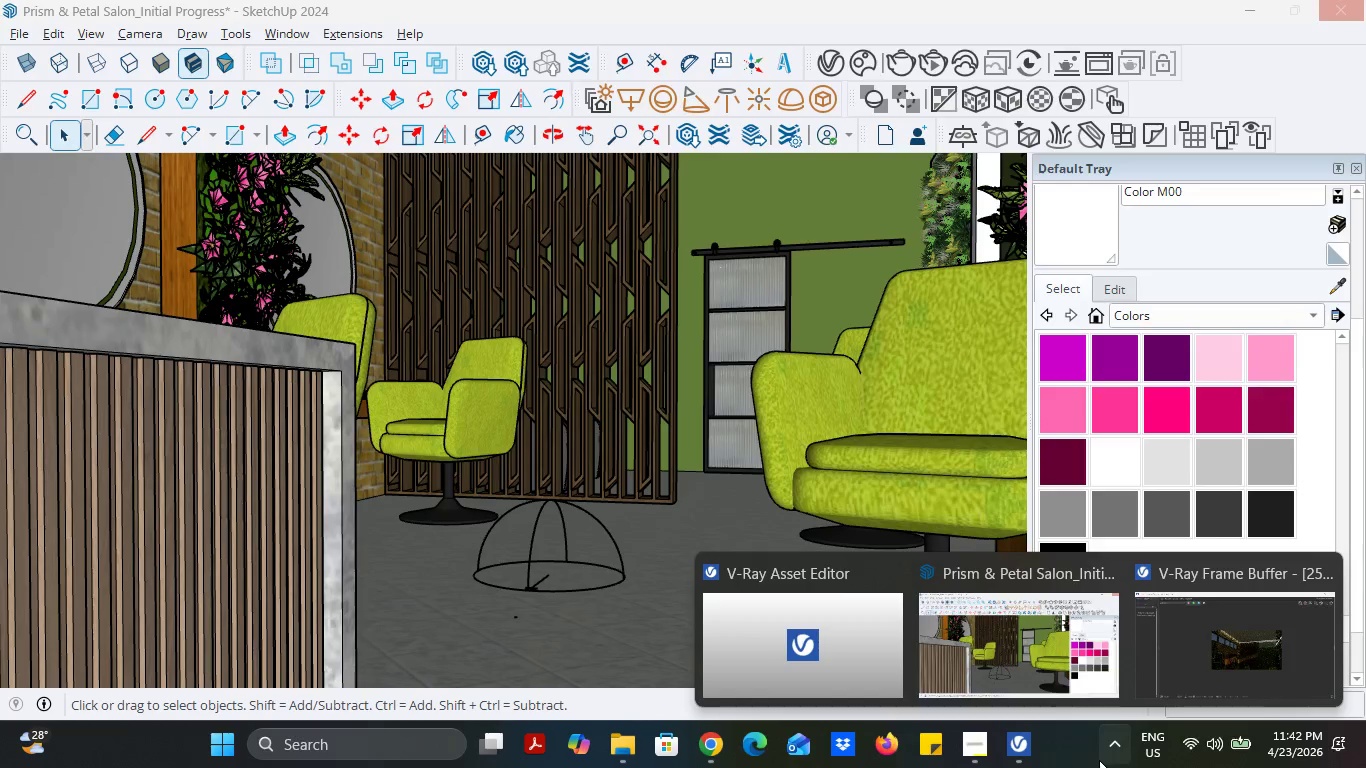 
left_click([1078, 752])
 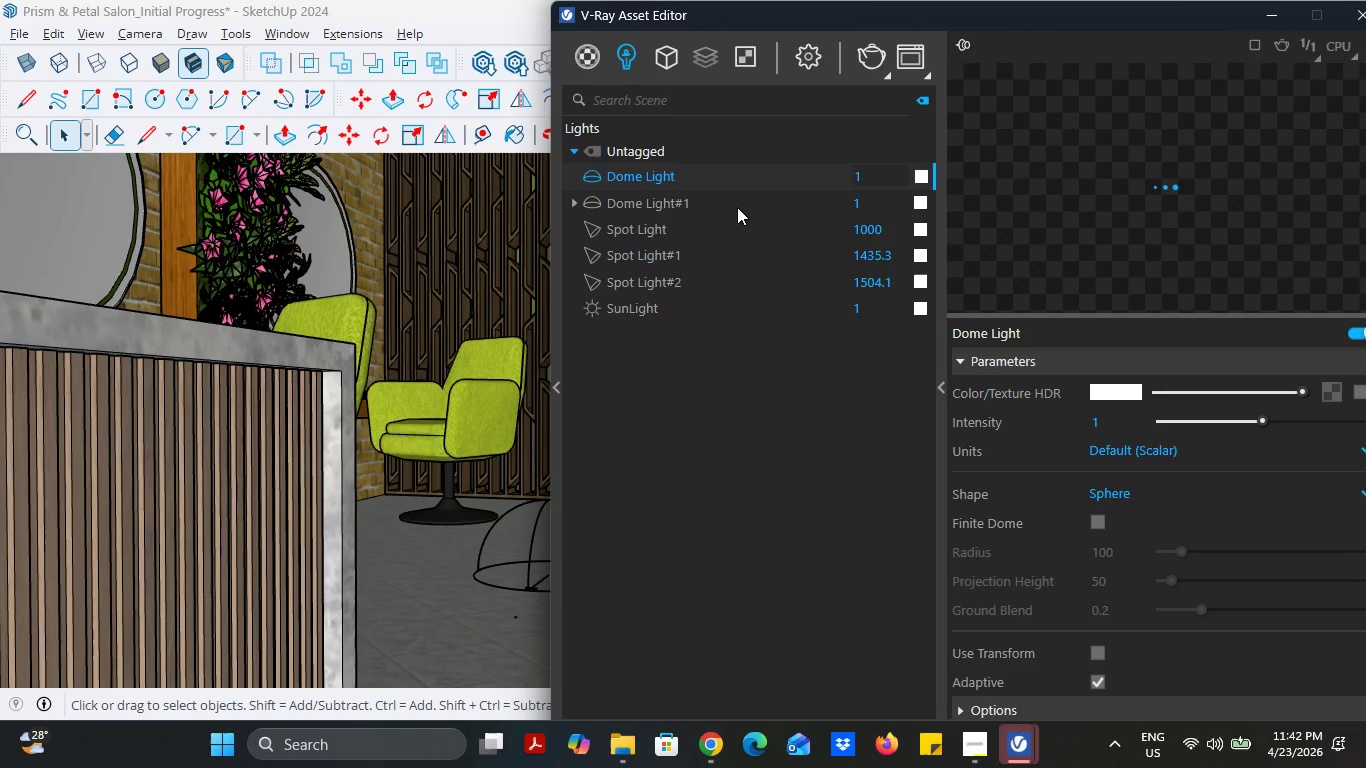 
wait(8.09)
 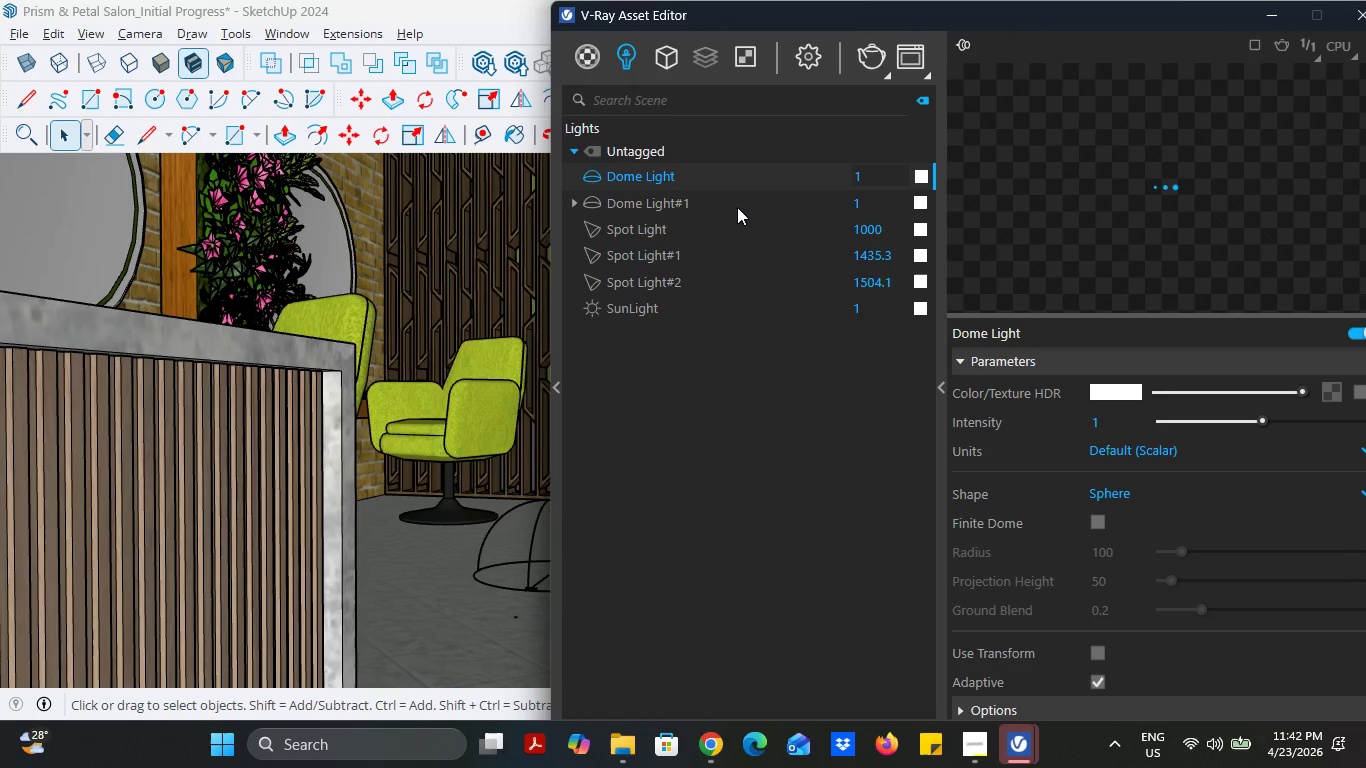 
left_click([900, 181])
 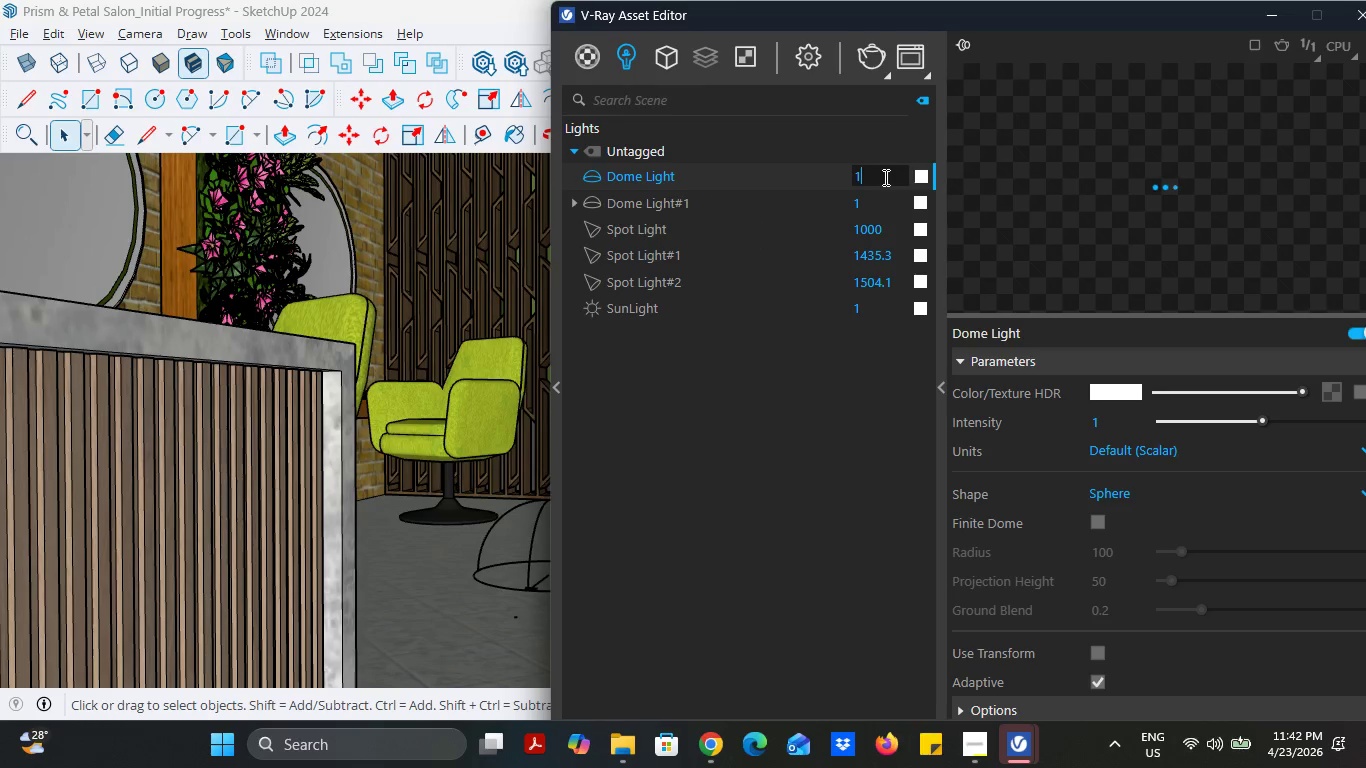 
left_click_drag(start_coordinate=[884, 177], to_coordinate=[844, 177])
 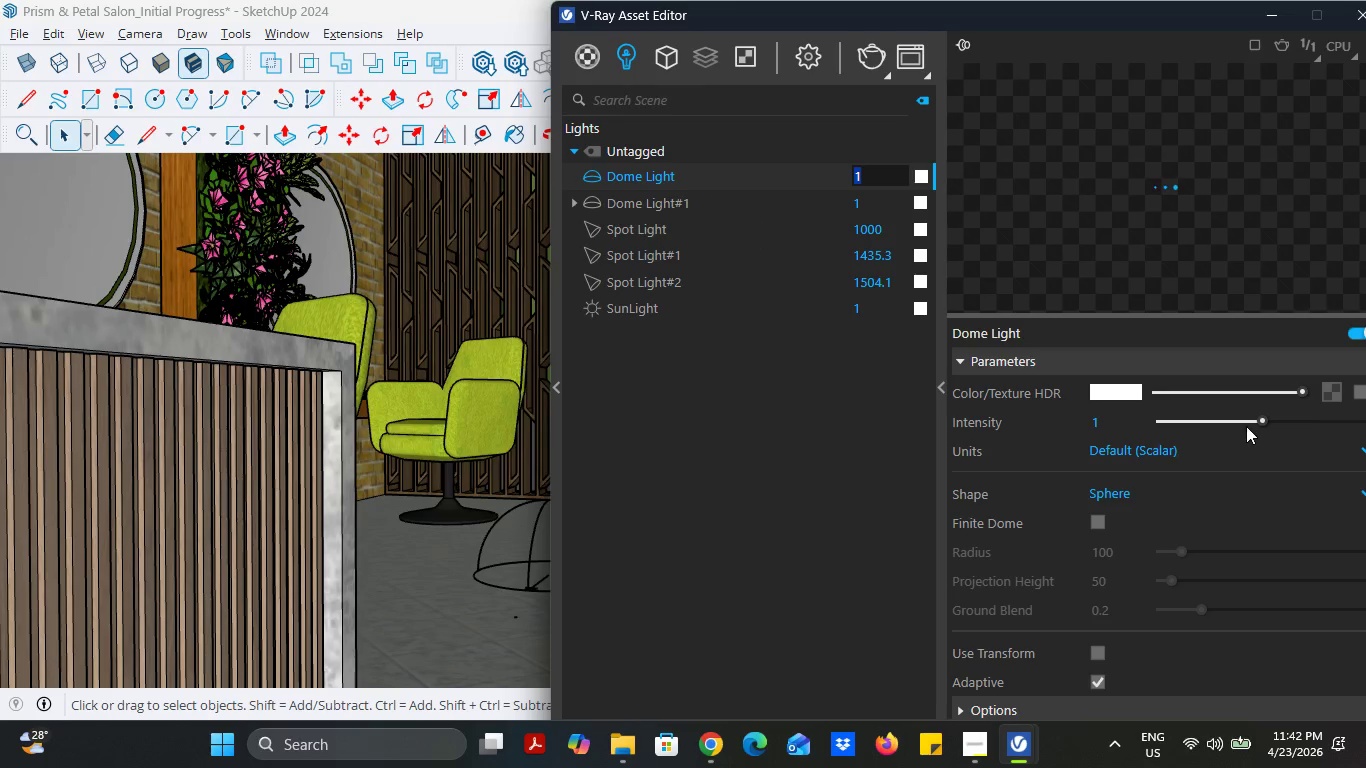 
left_click_drag(start_coordinate=[1263, 424], to_coordinate=[1339, 427])
 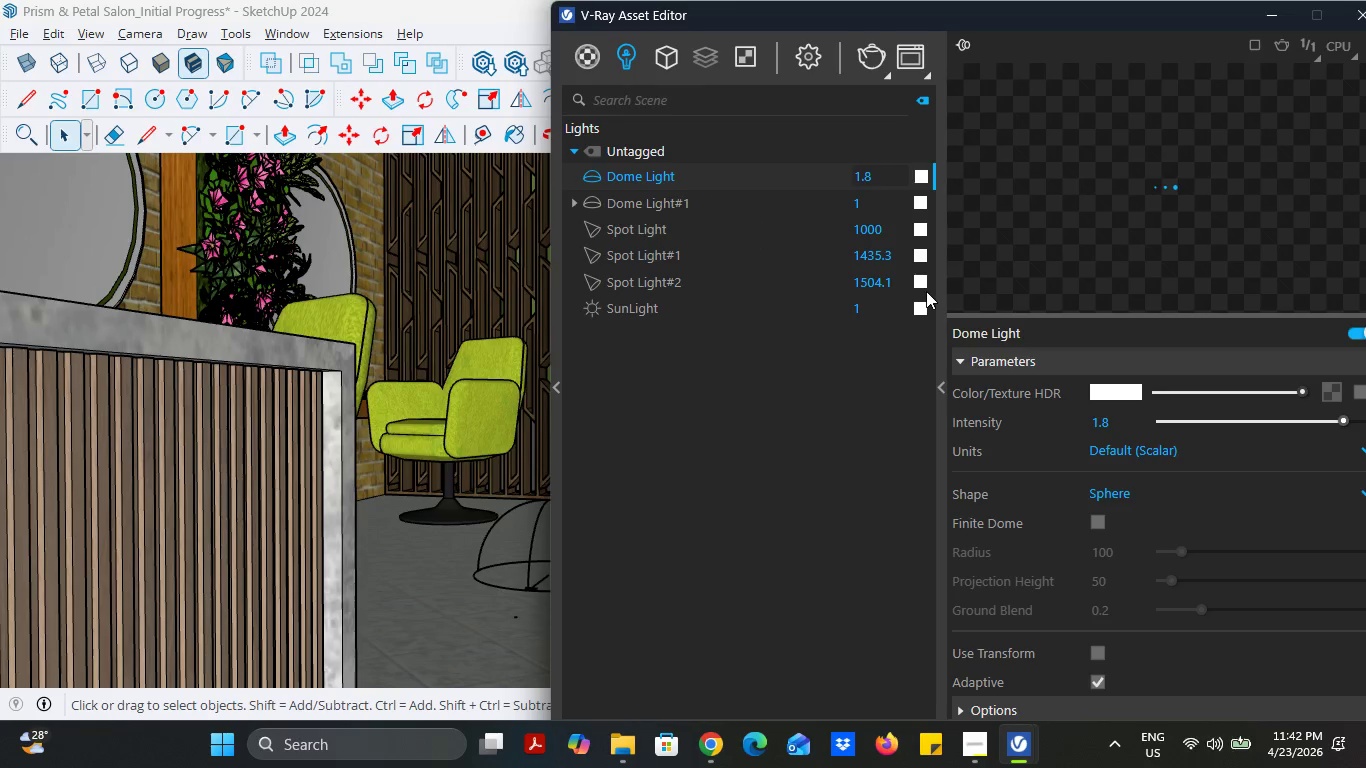 
left_click([922, 284])
 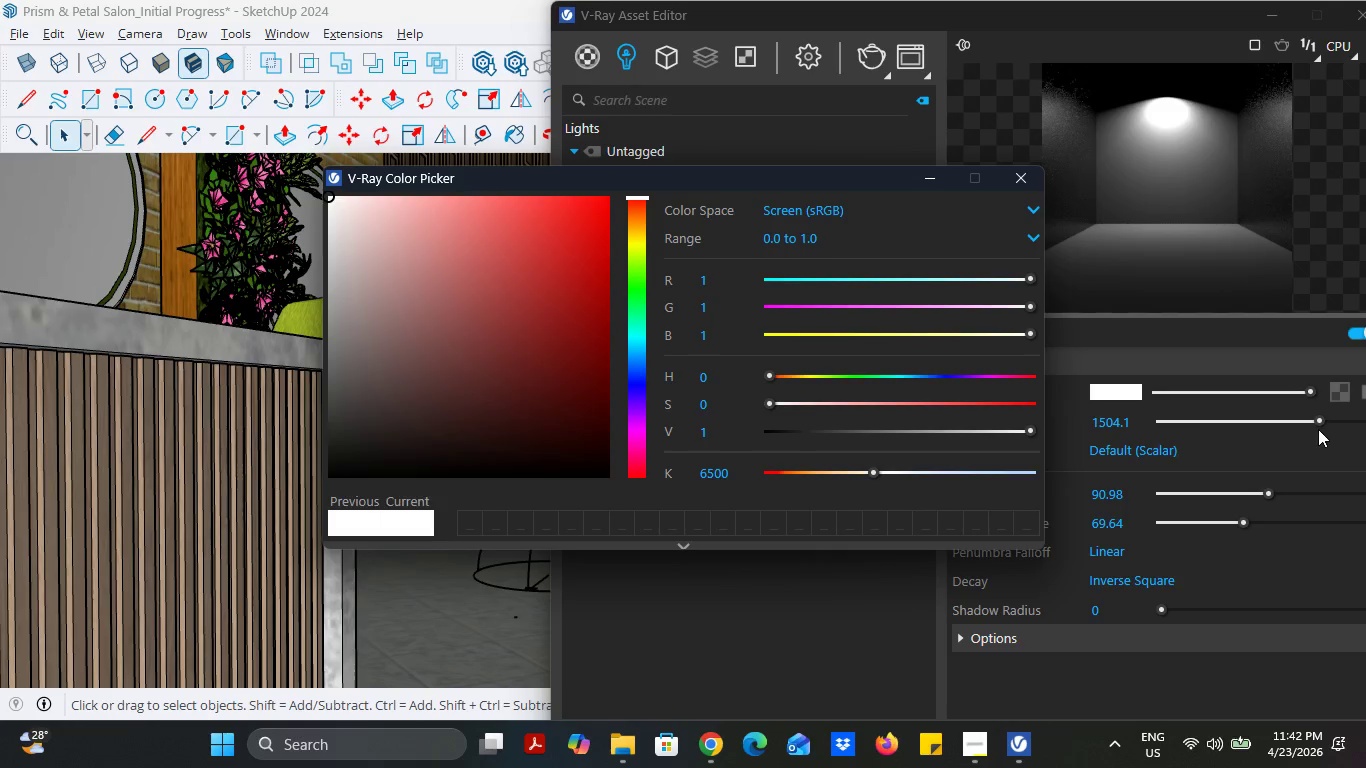 
left_click_drag(start_coordinate=[1274, 496], to_coordinate=[1330, 496])
 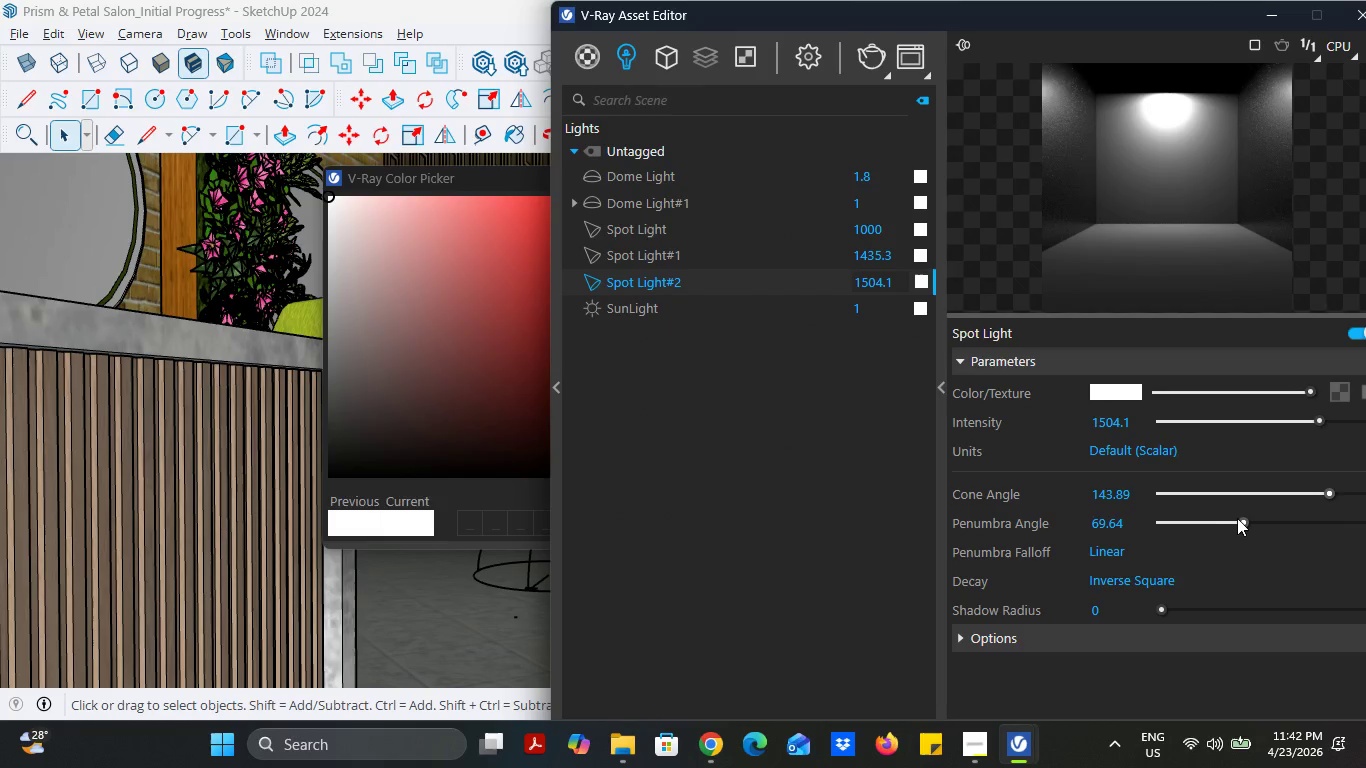 
left_click_drag(start_coordinate=[1237, 518], to_coordinate=[1322, 532])
 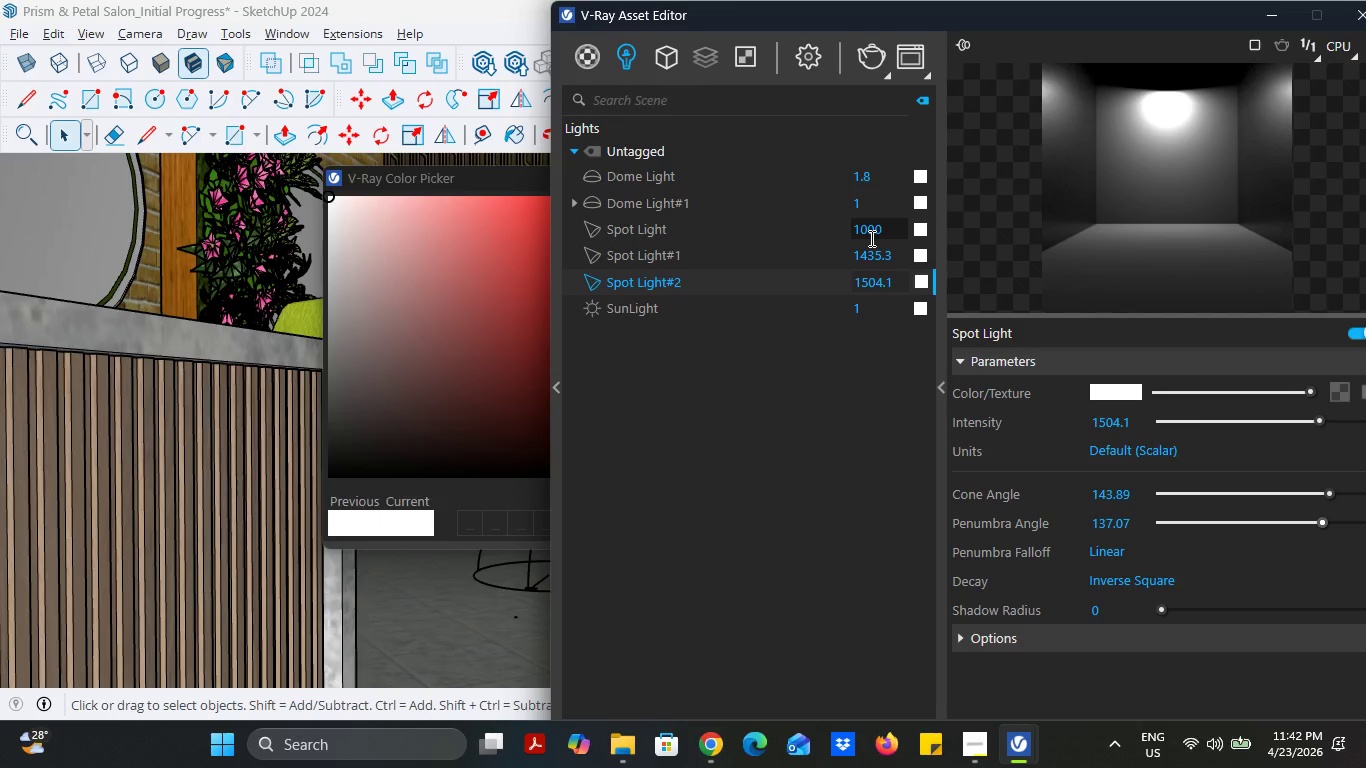 
wait(5.92)
 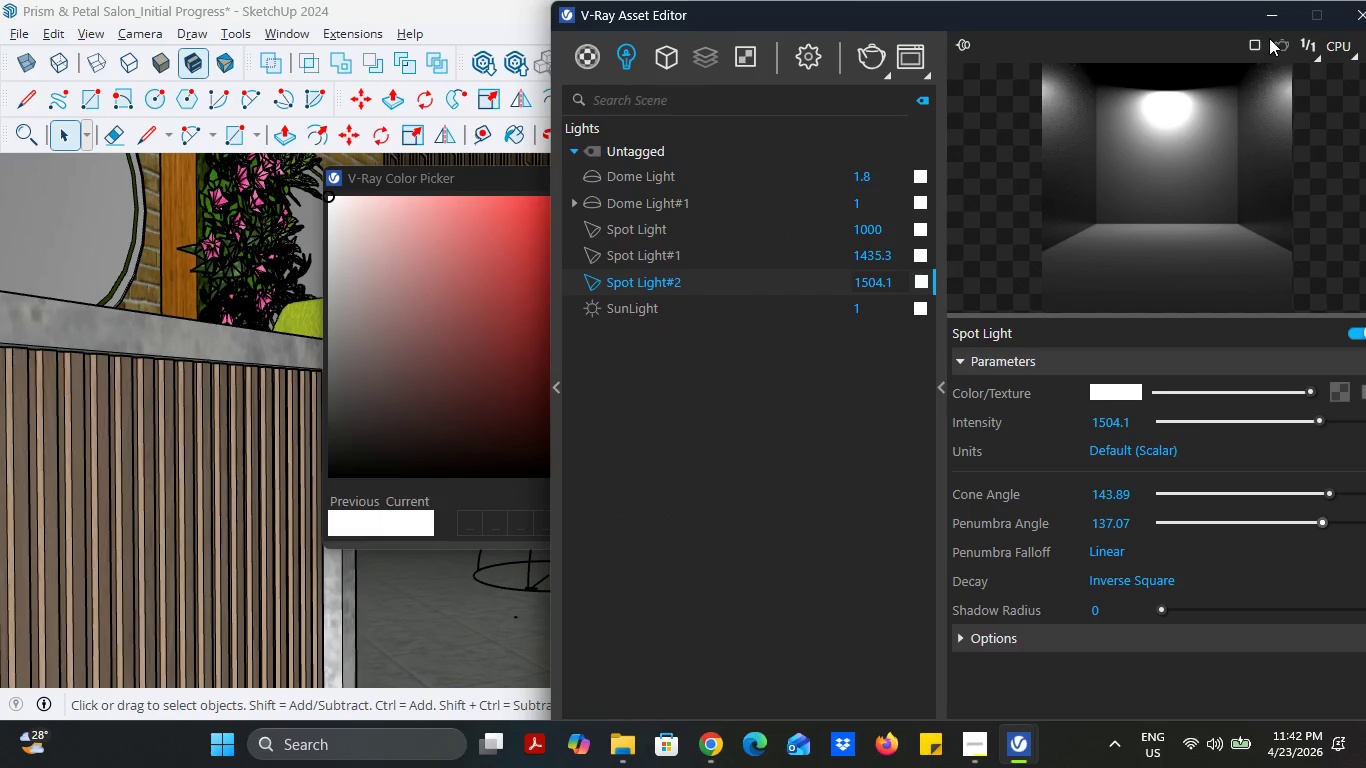 
left_click([1276, 6])
 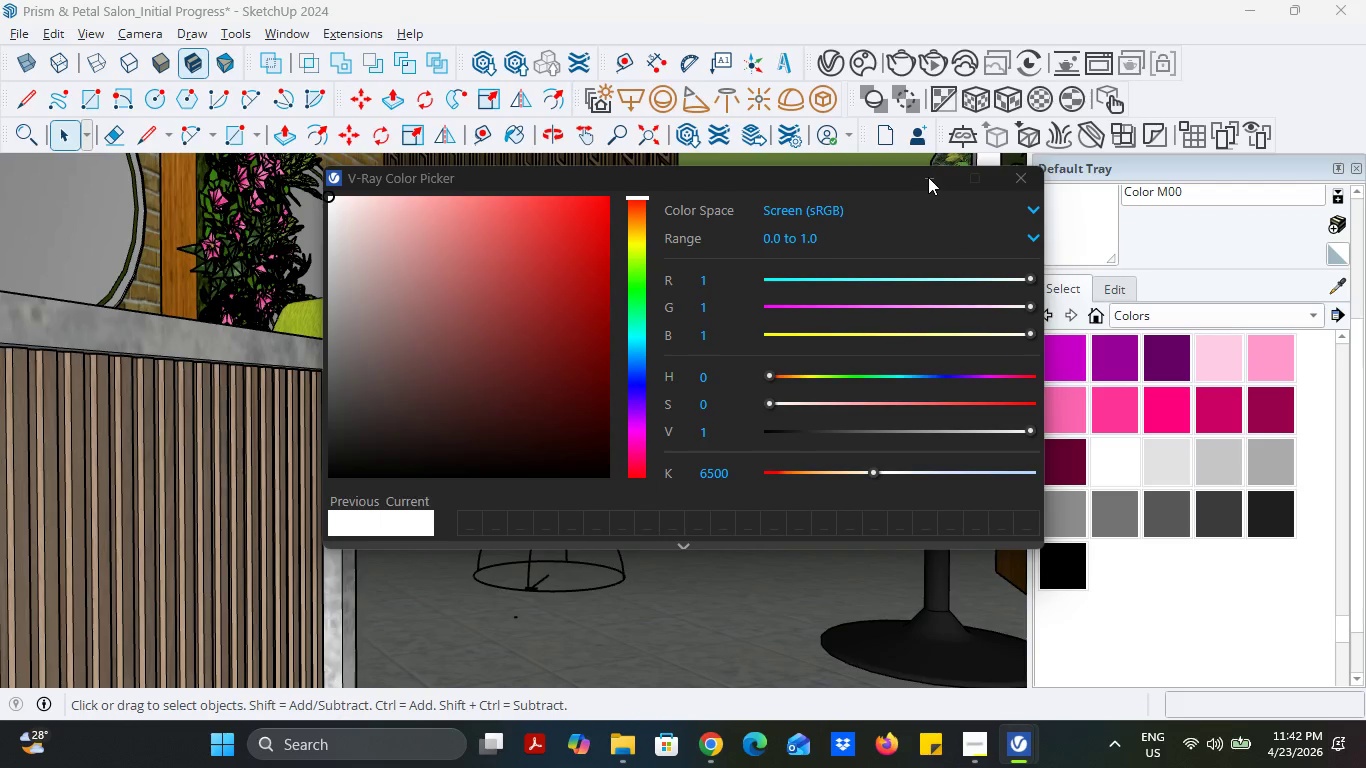 
left_click([1028, 184])
 